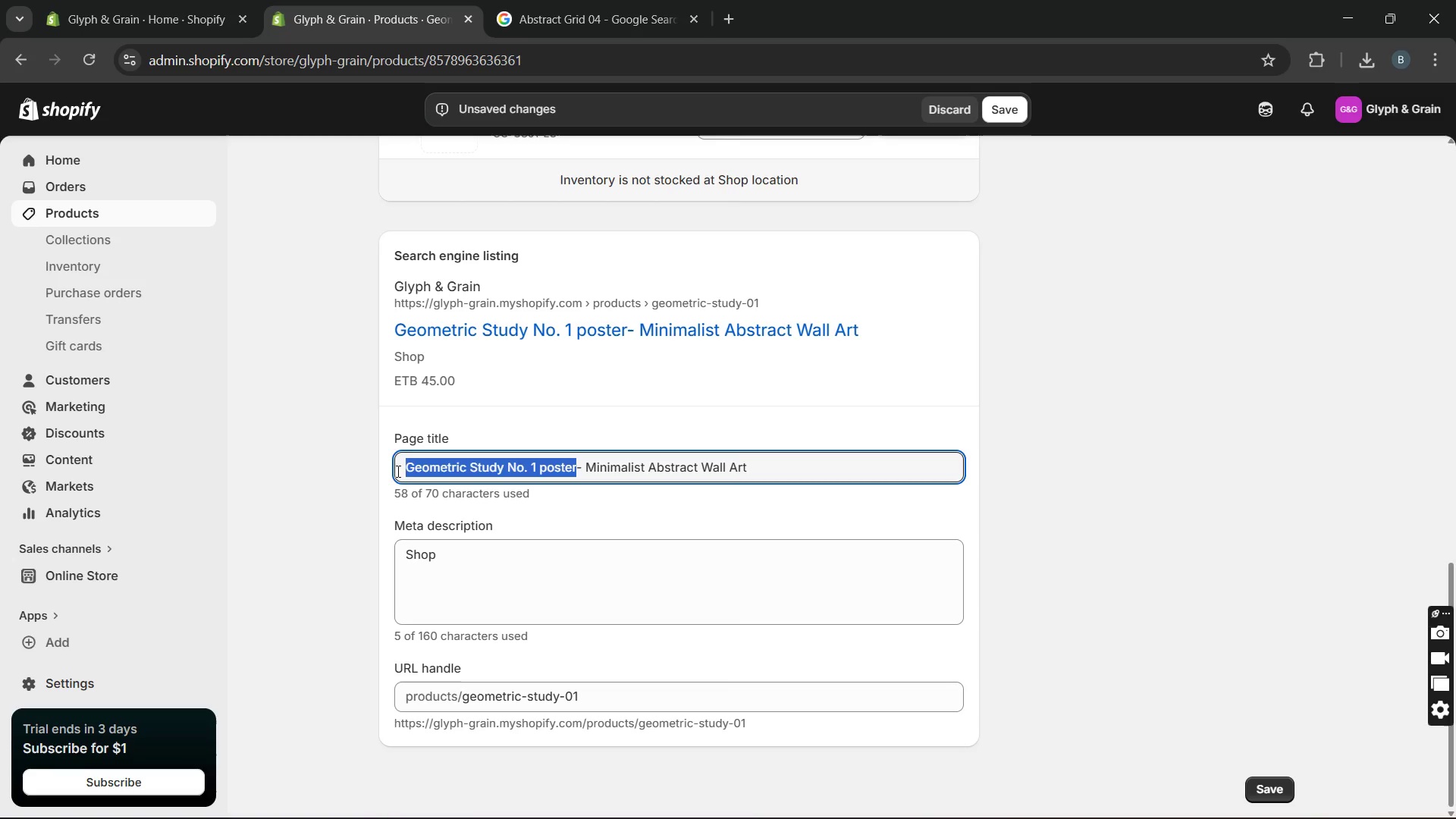 
key(Control+C)
 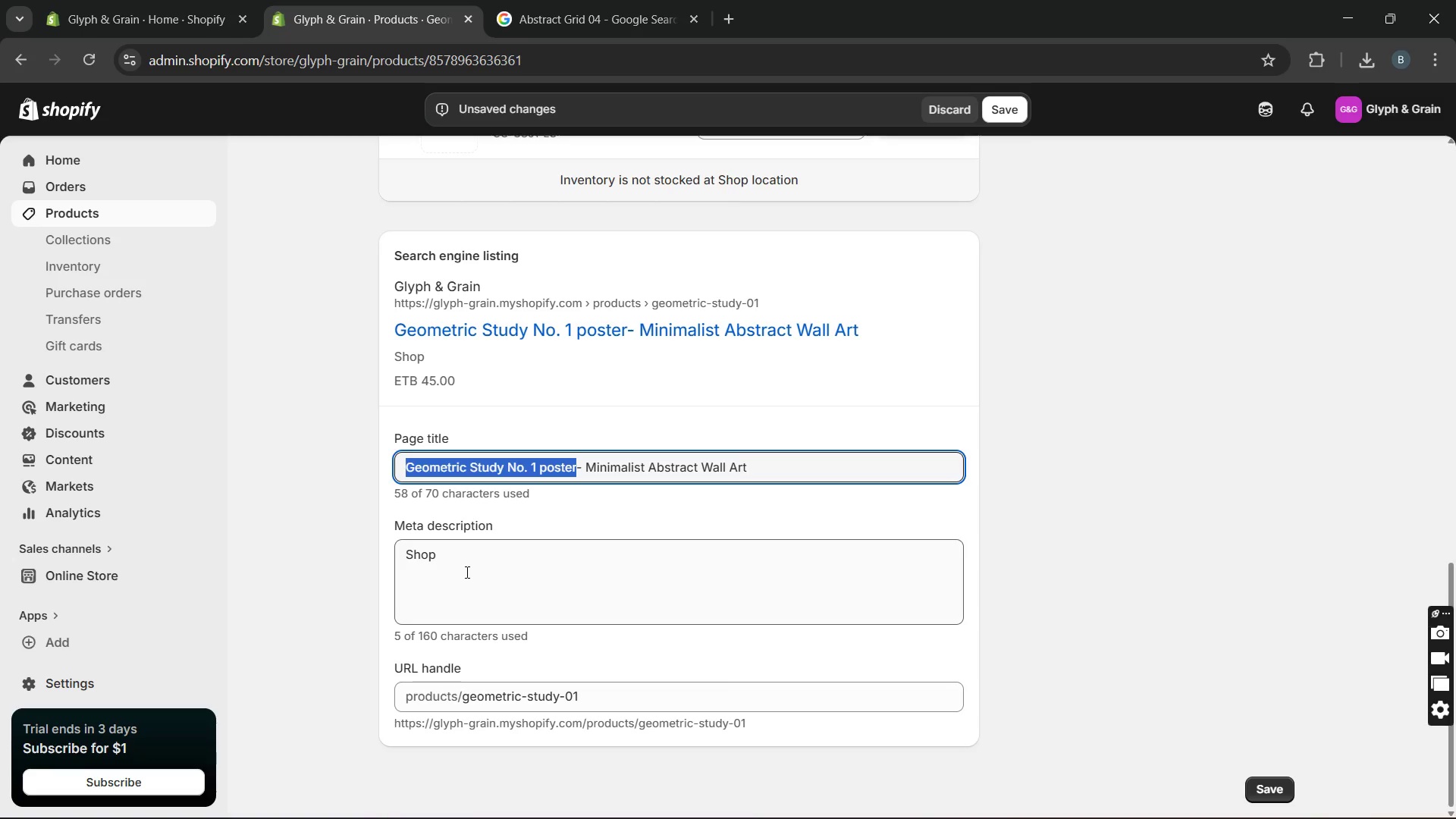 
left_click([469, 572])
 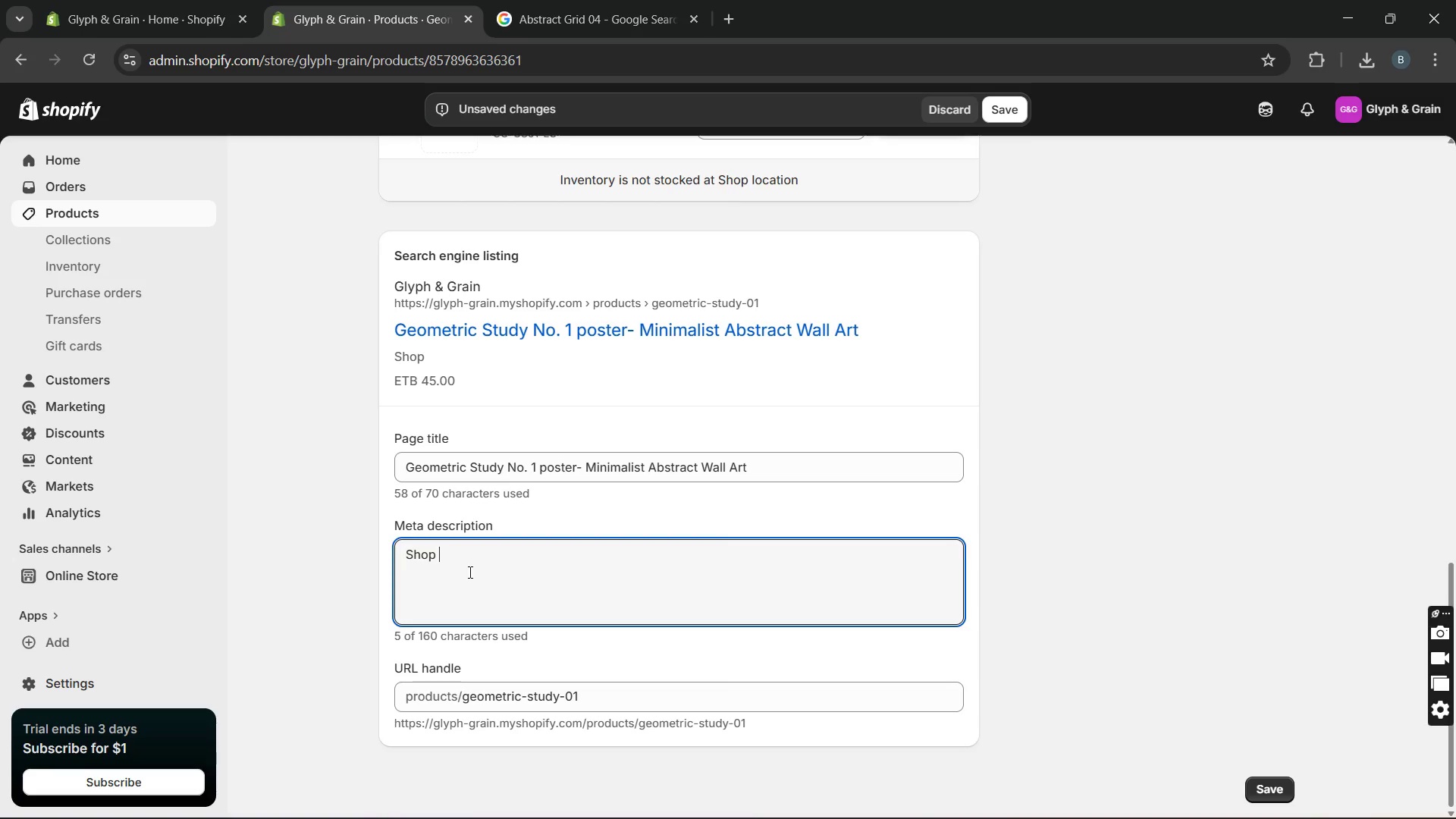 
key(Control+V)
 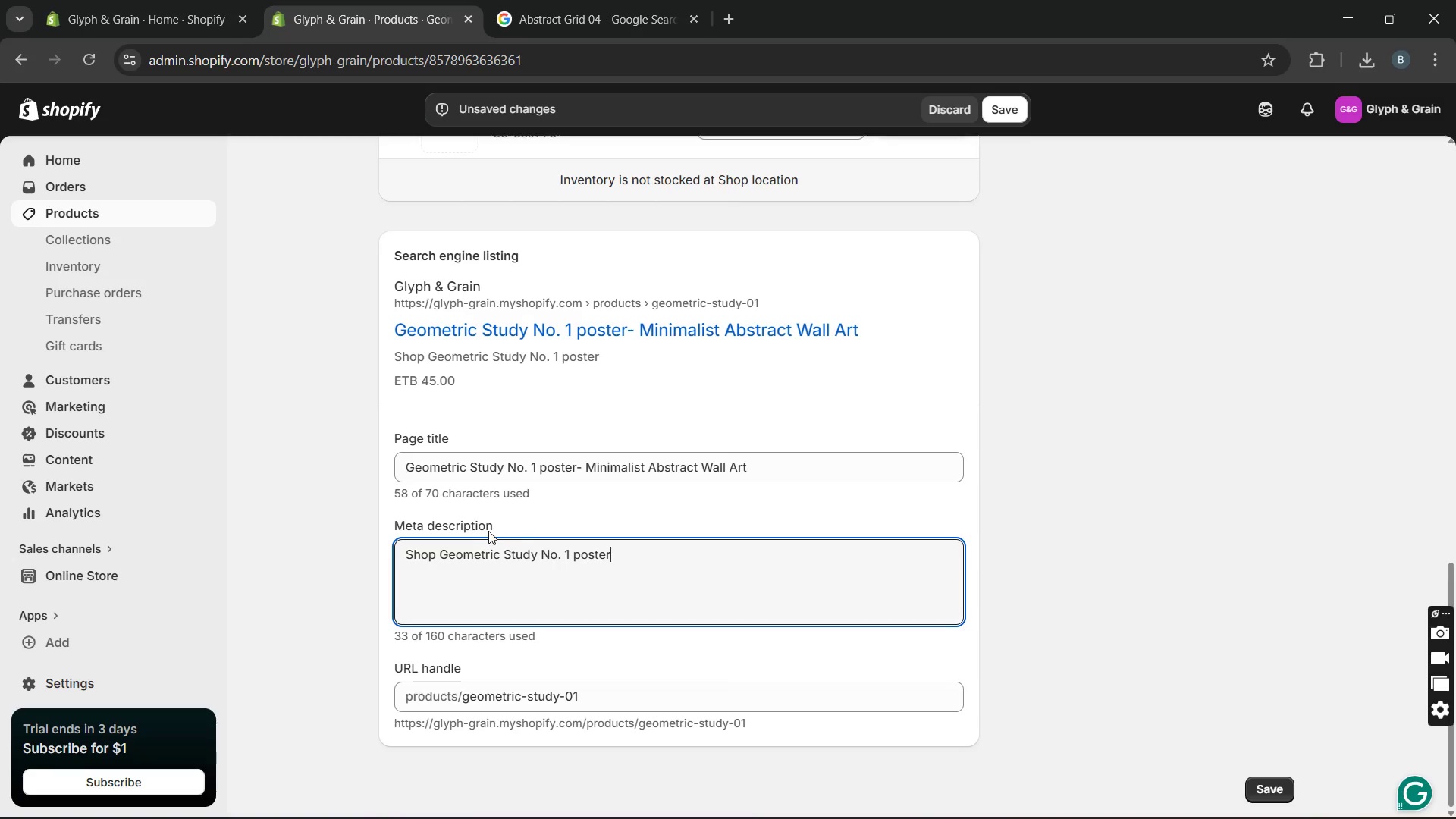 
type( BUILT FOR MINIMALIST IN)
 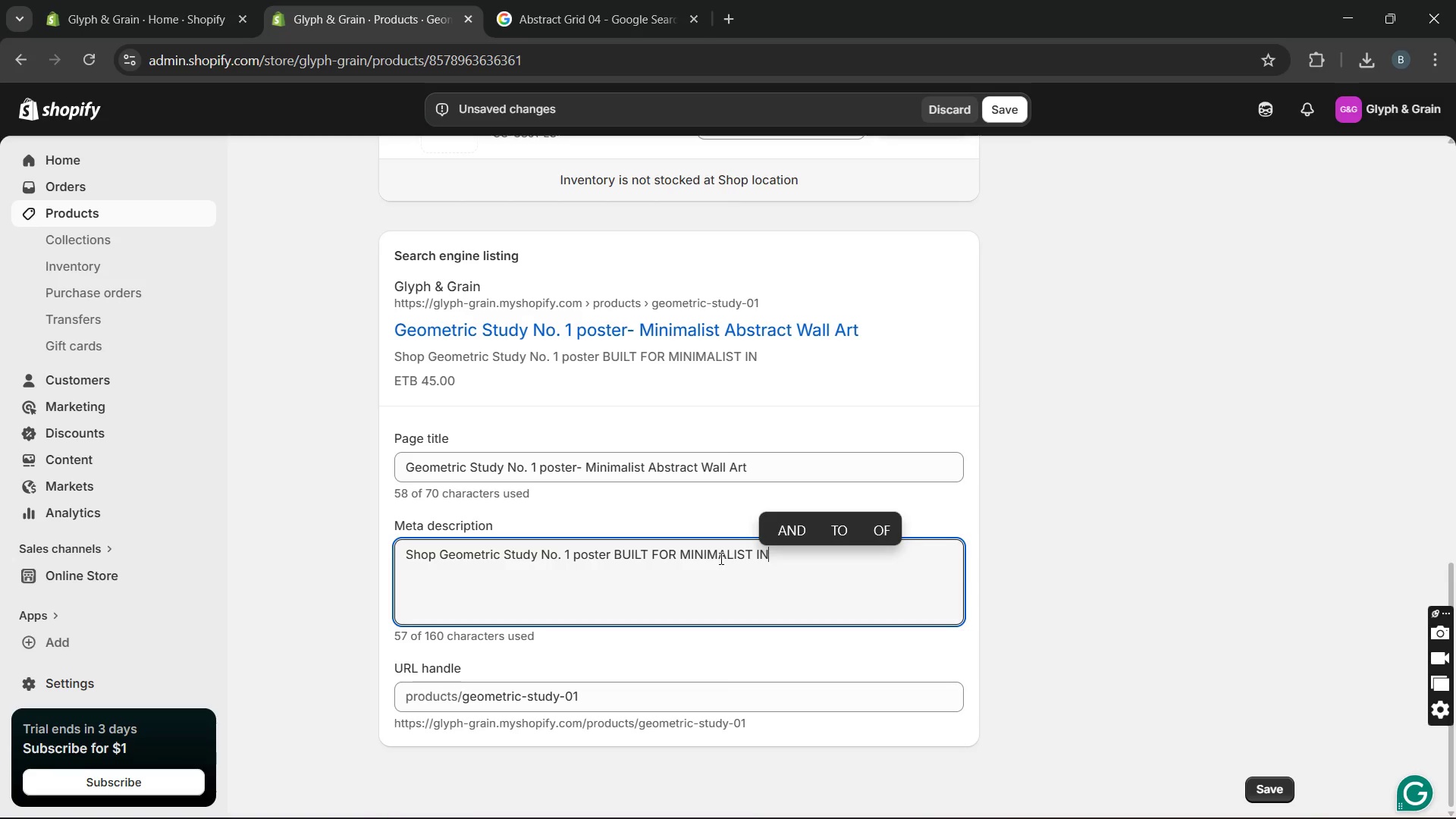 
hold_key(key=Backspace, duration=1.09)
 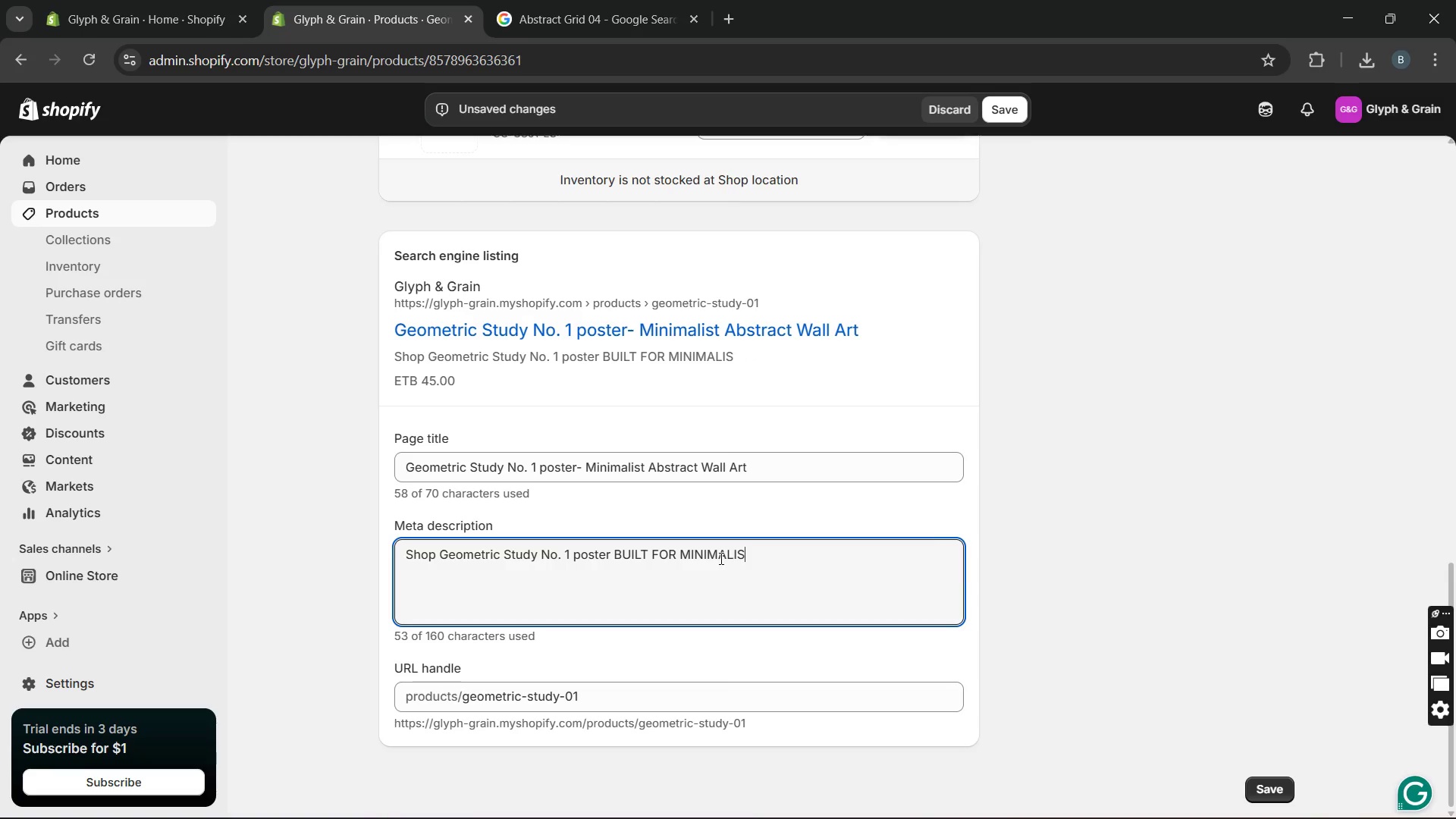 
hold_key(key=Backspace, duration=0.38)
 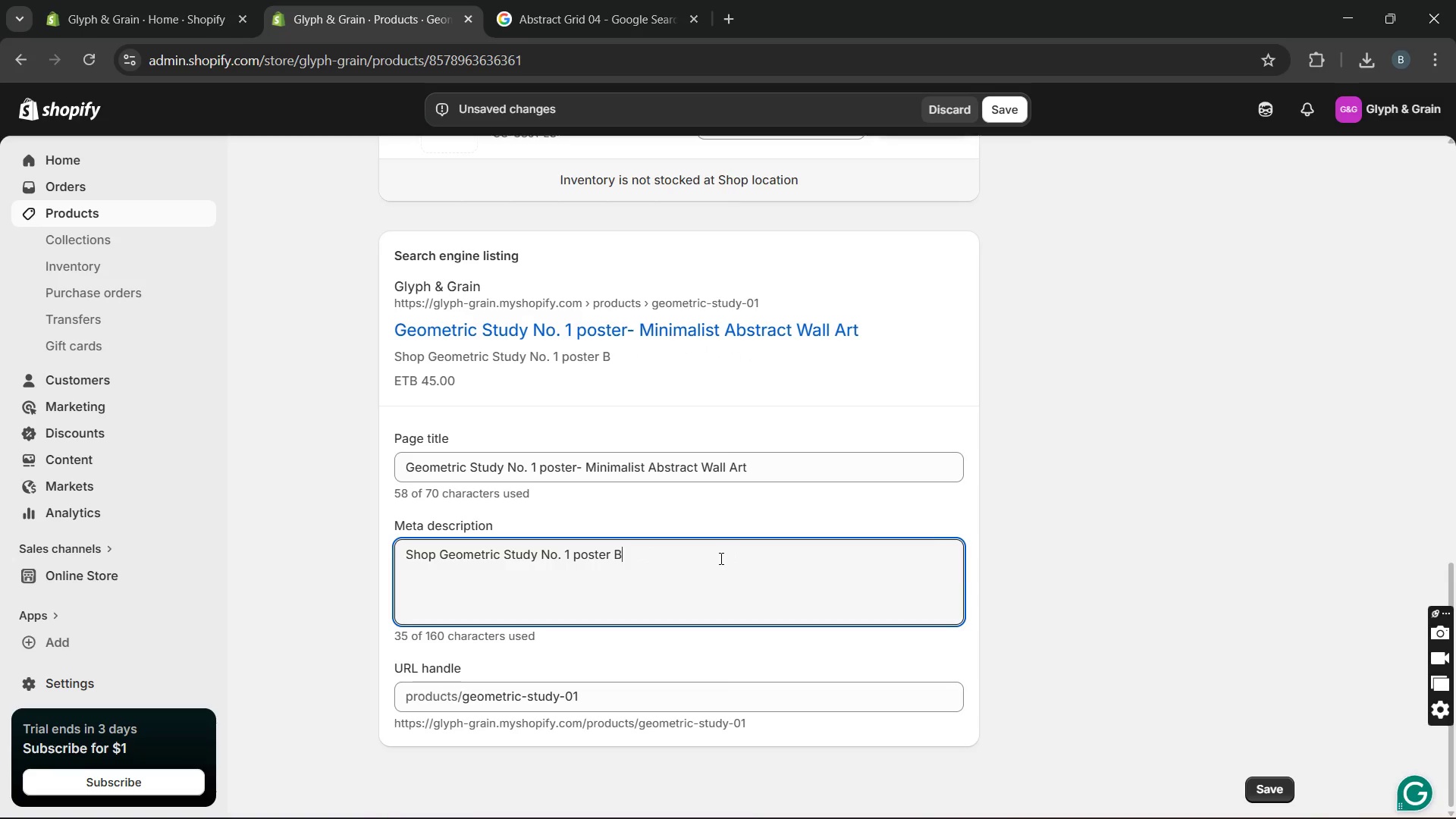 
type(uilt for minimalist interiors. Elevate your wall space-order now.)
 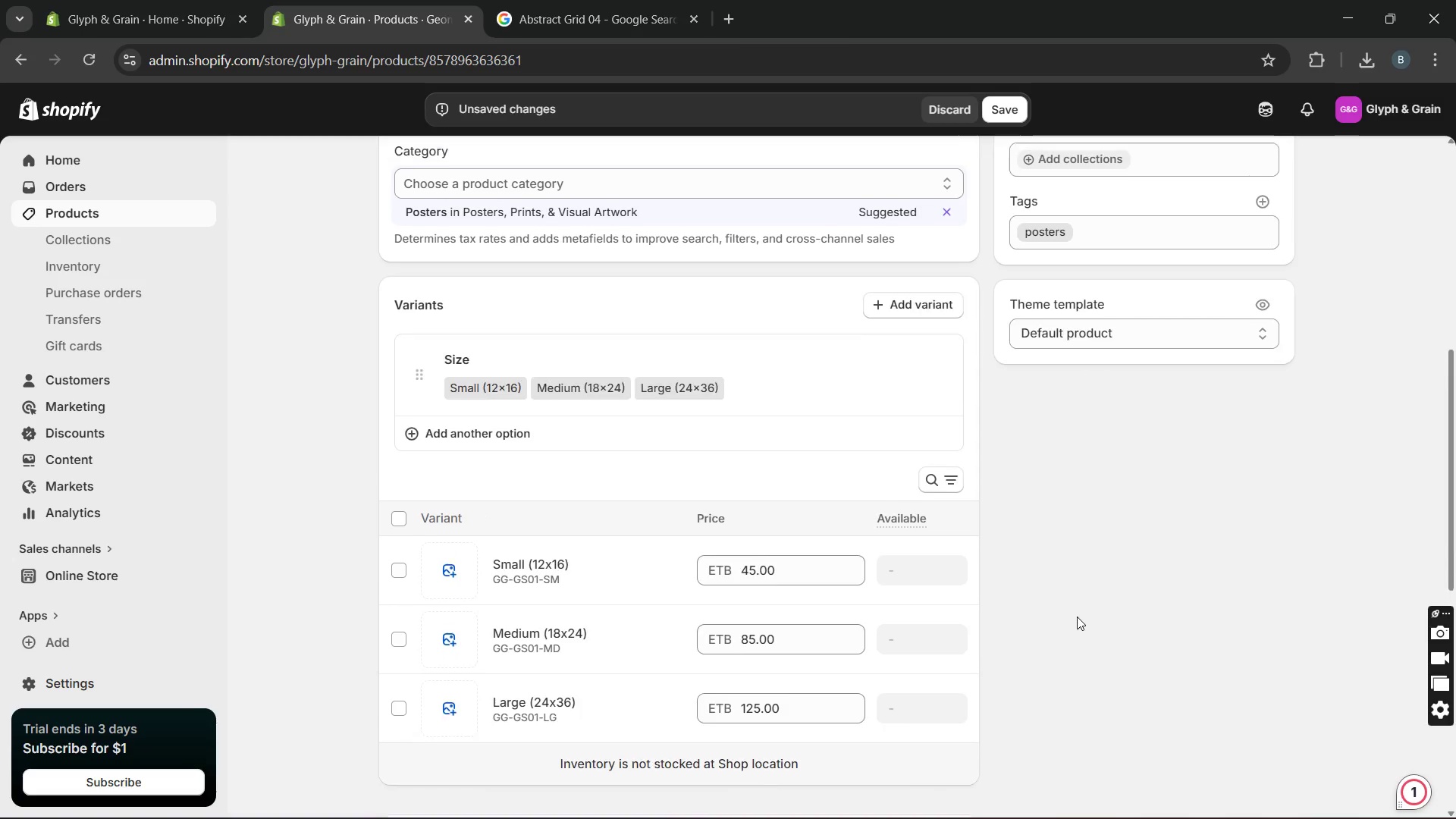 
wait(12.44)
 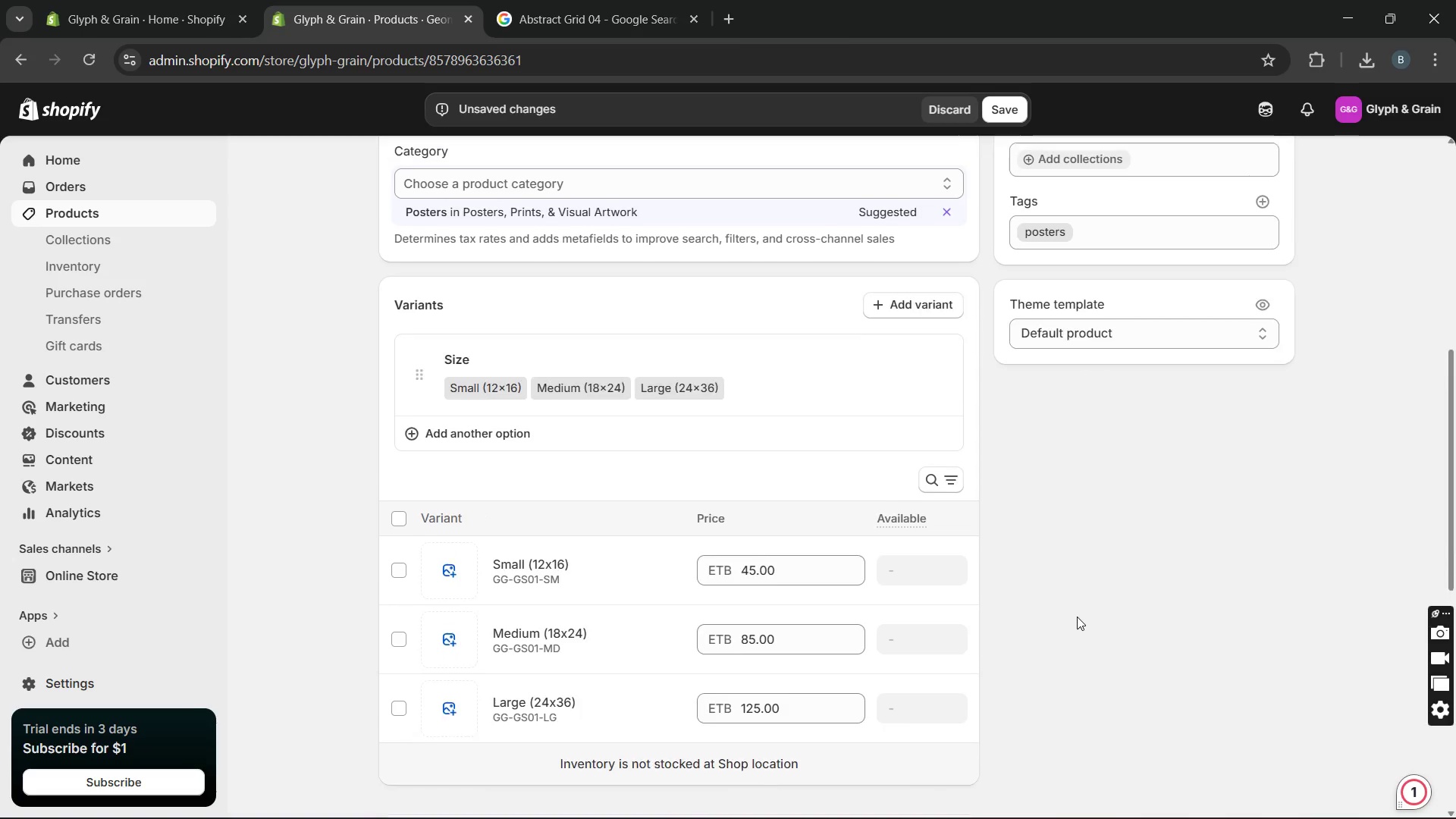 
left_click([1006, 111])
 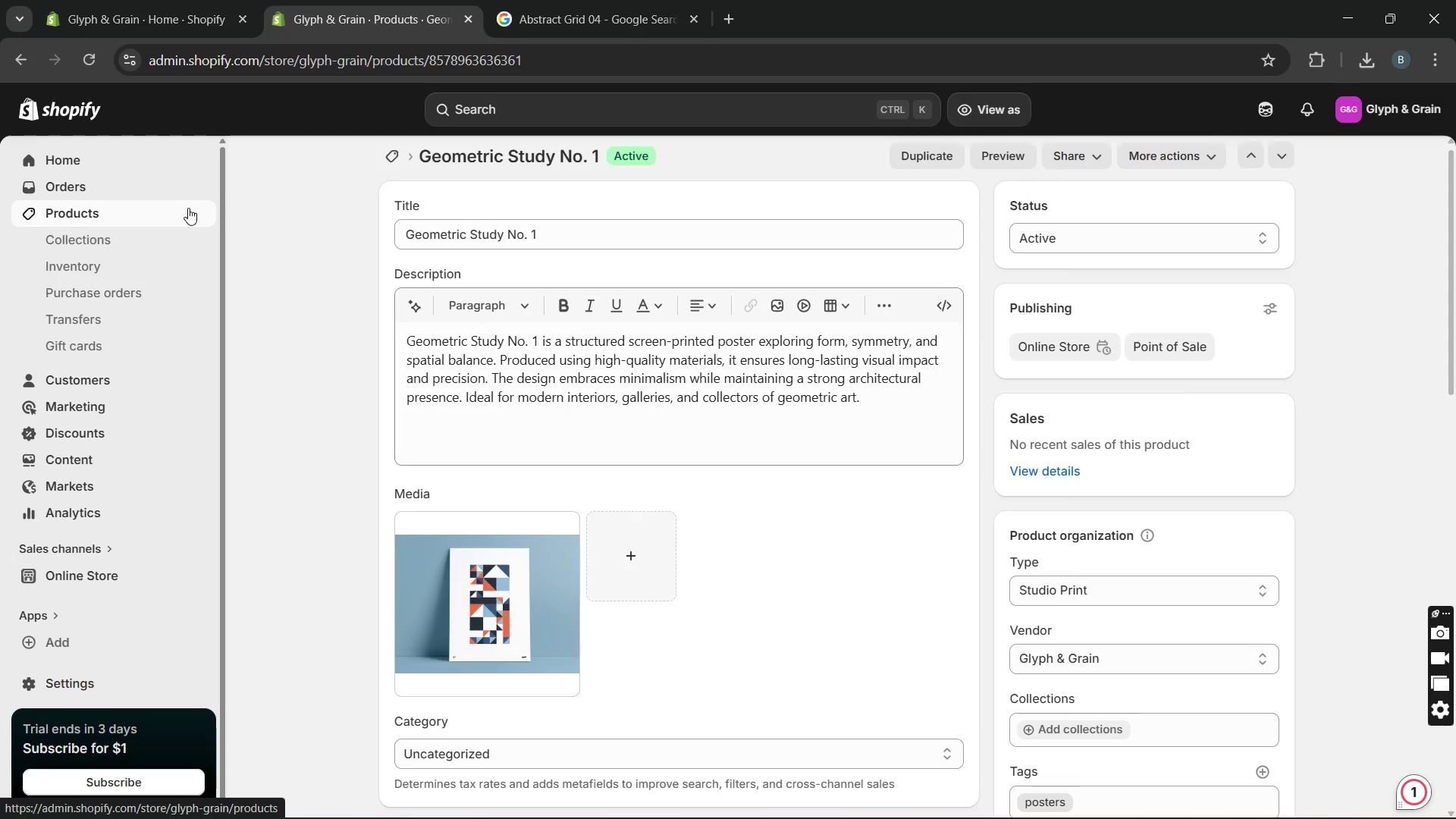 
wait(21.83)
 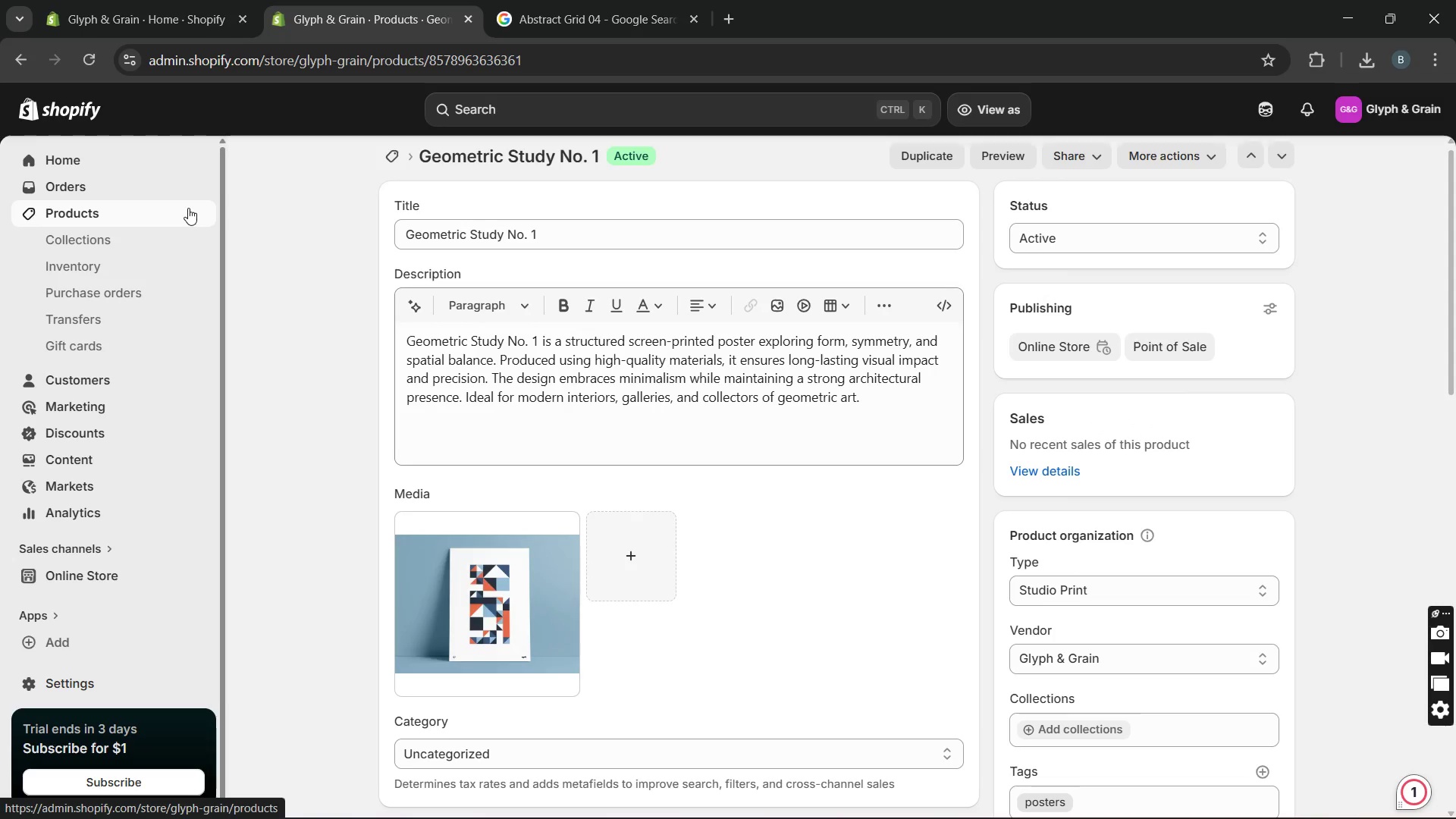 
left_click([188, 208])
 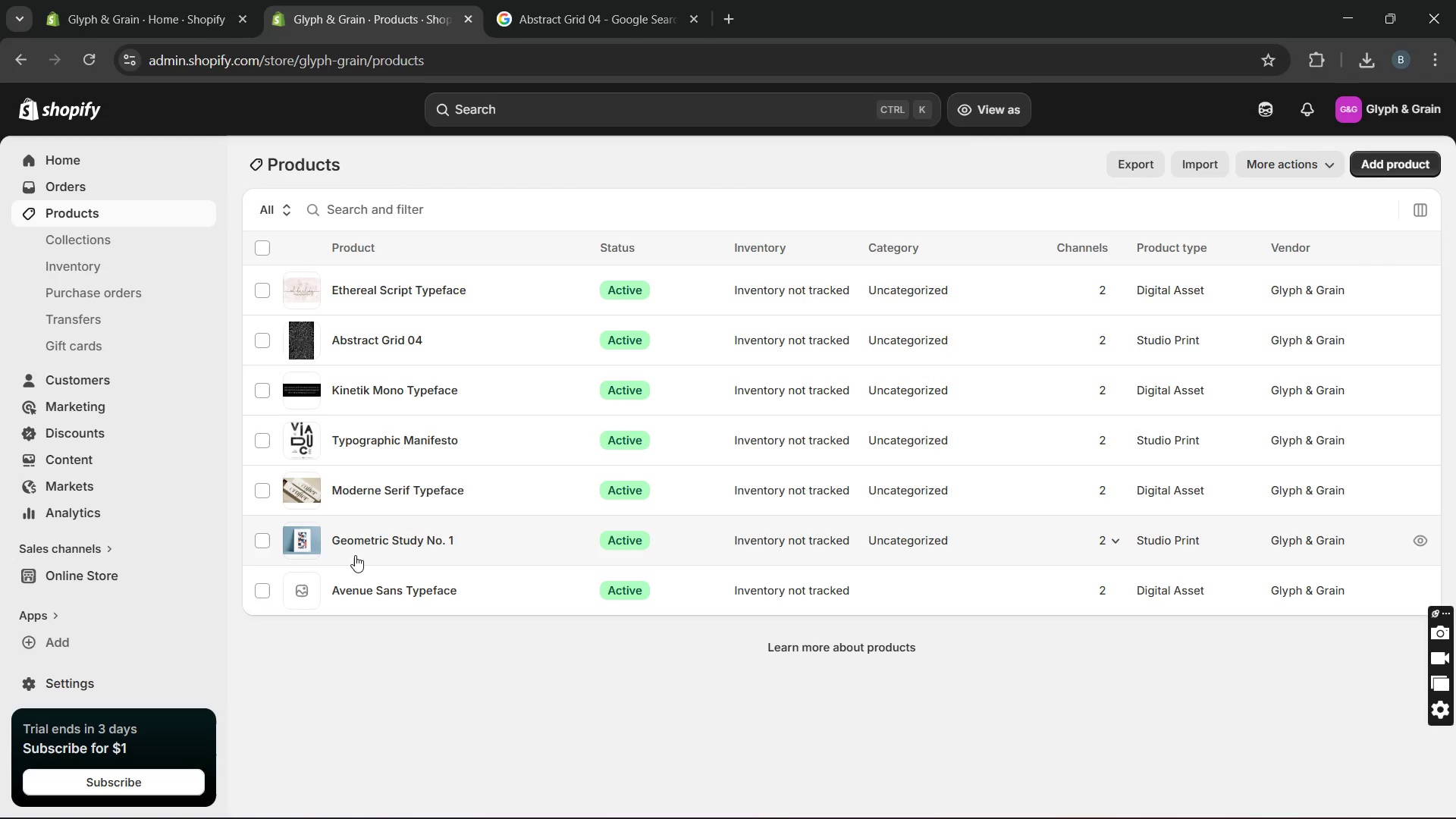 
left_click([341, 573])
 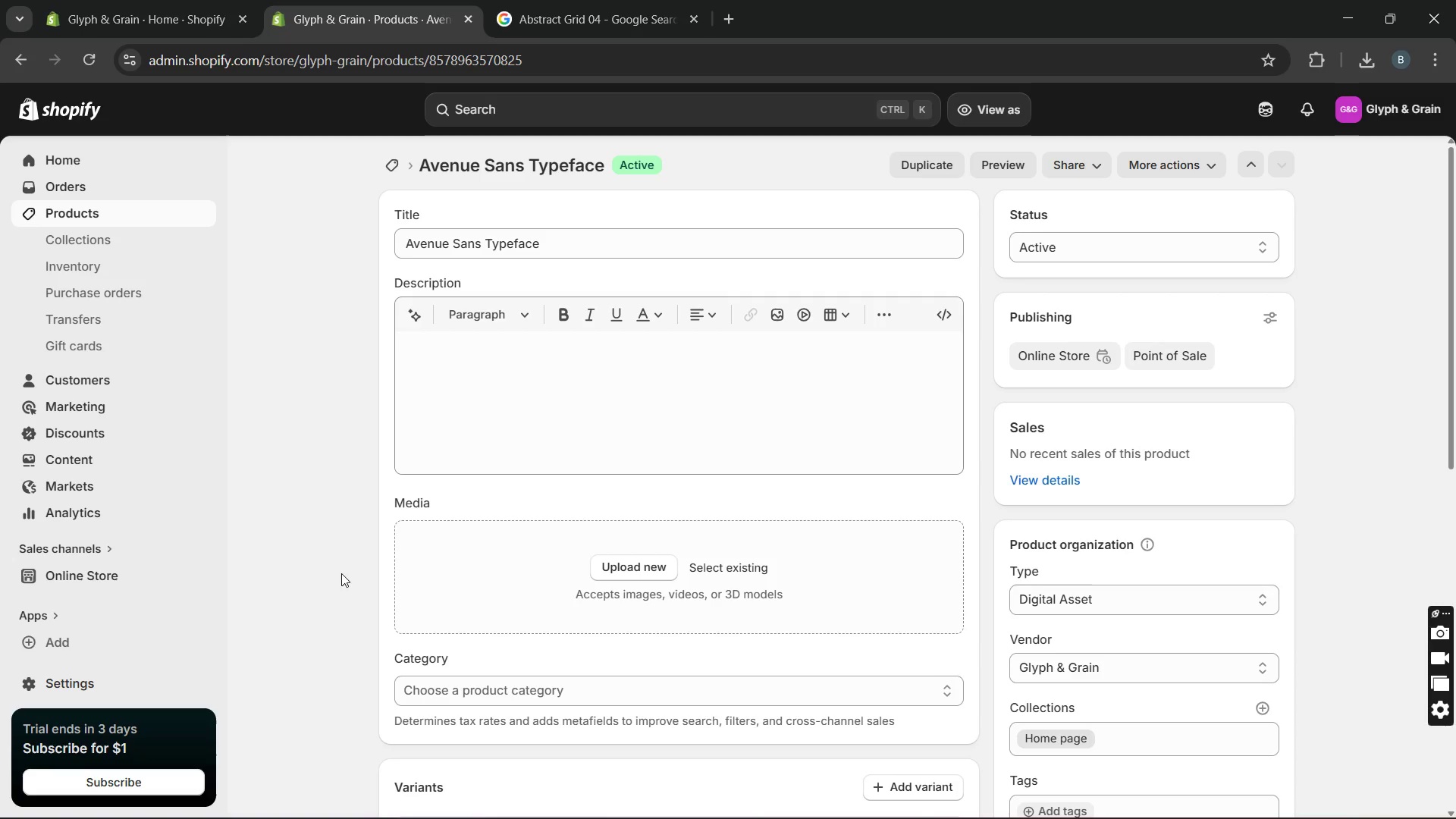 
wait(9.33)
 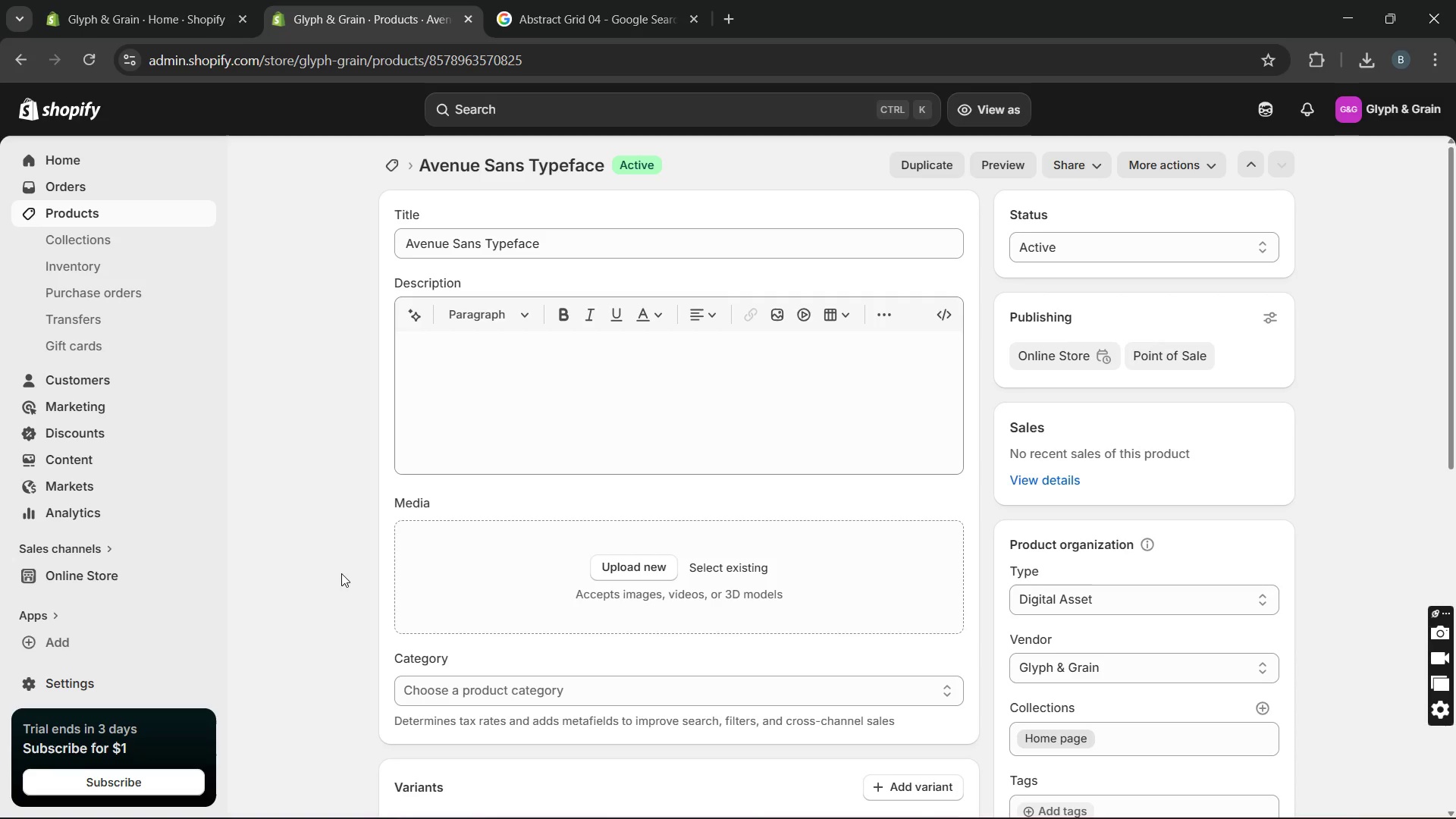 
left_click_drag(start_coordinate=[479, 240], to_coordinate=[375, 237])
 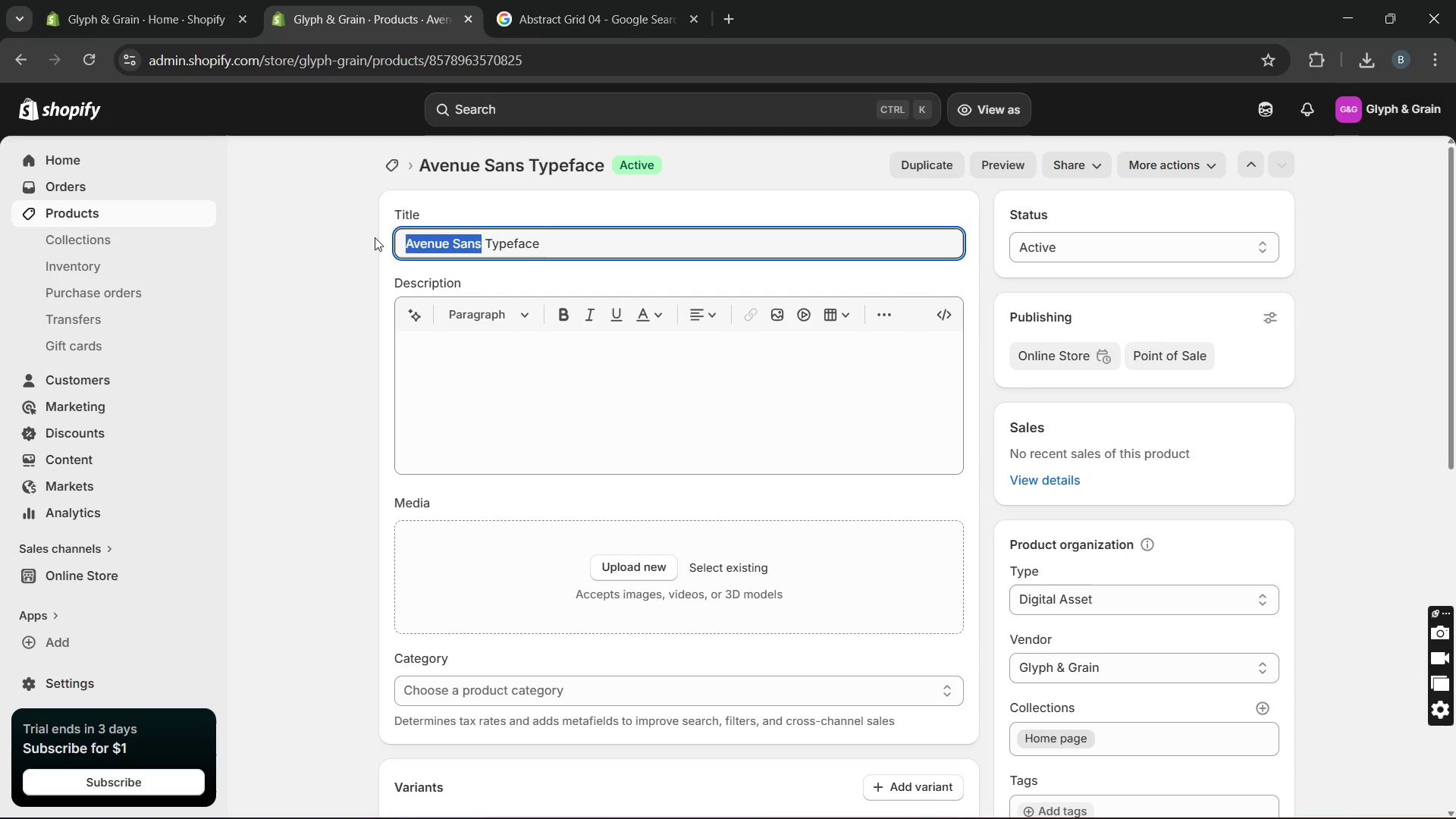 
key(Control+C)
 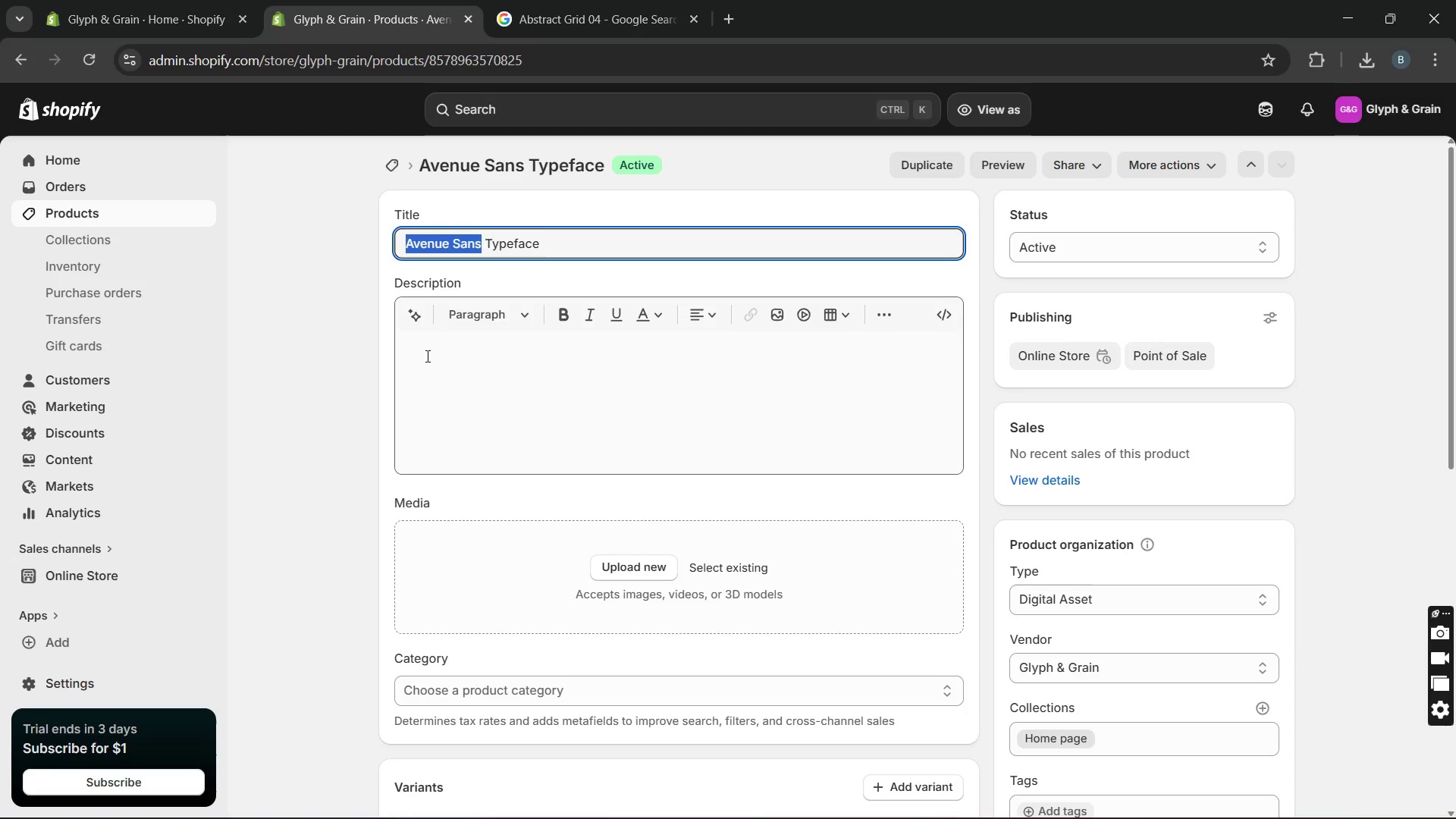 
left_click([431, 366])
 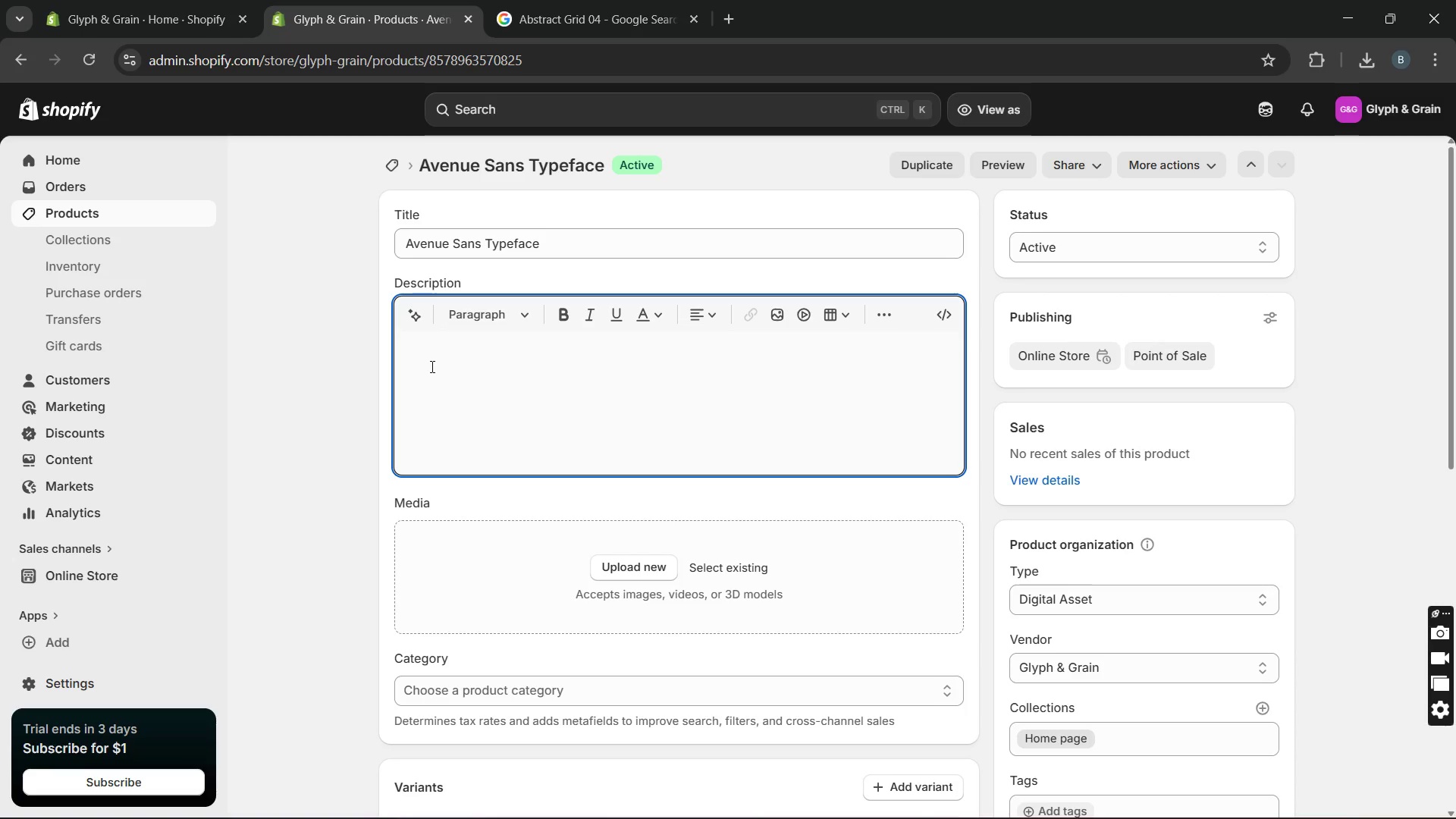 
key(Control+V)
 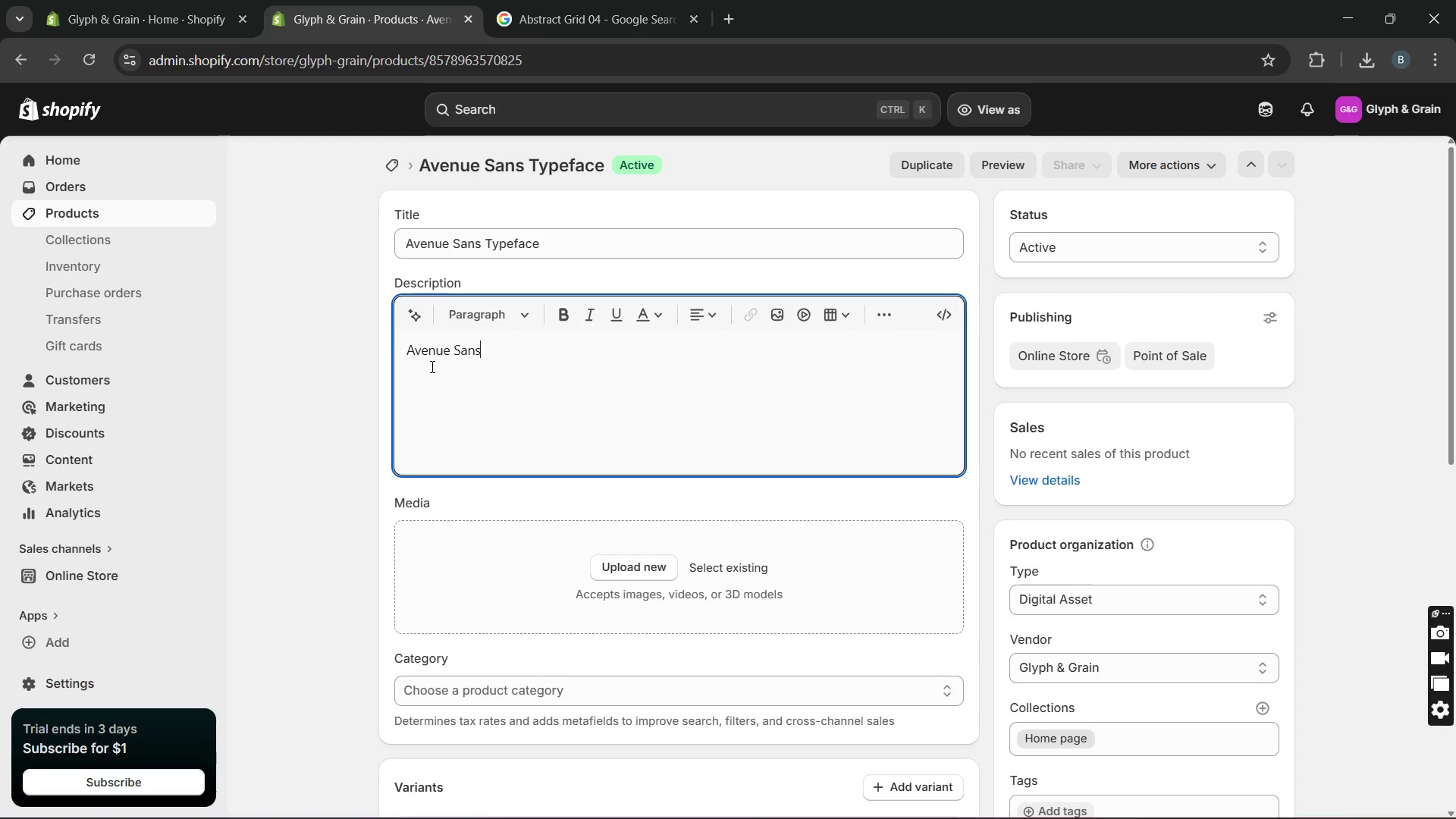 
type( is a versatile modern sans-serif typeface designed )
 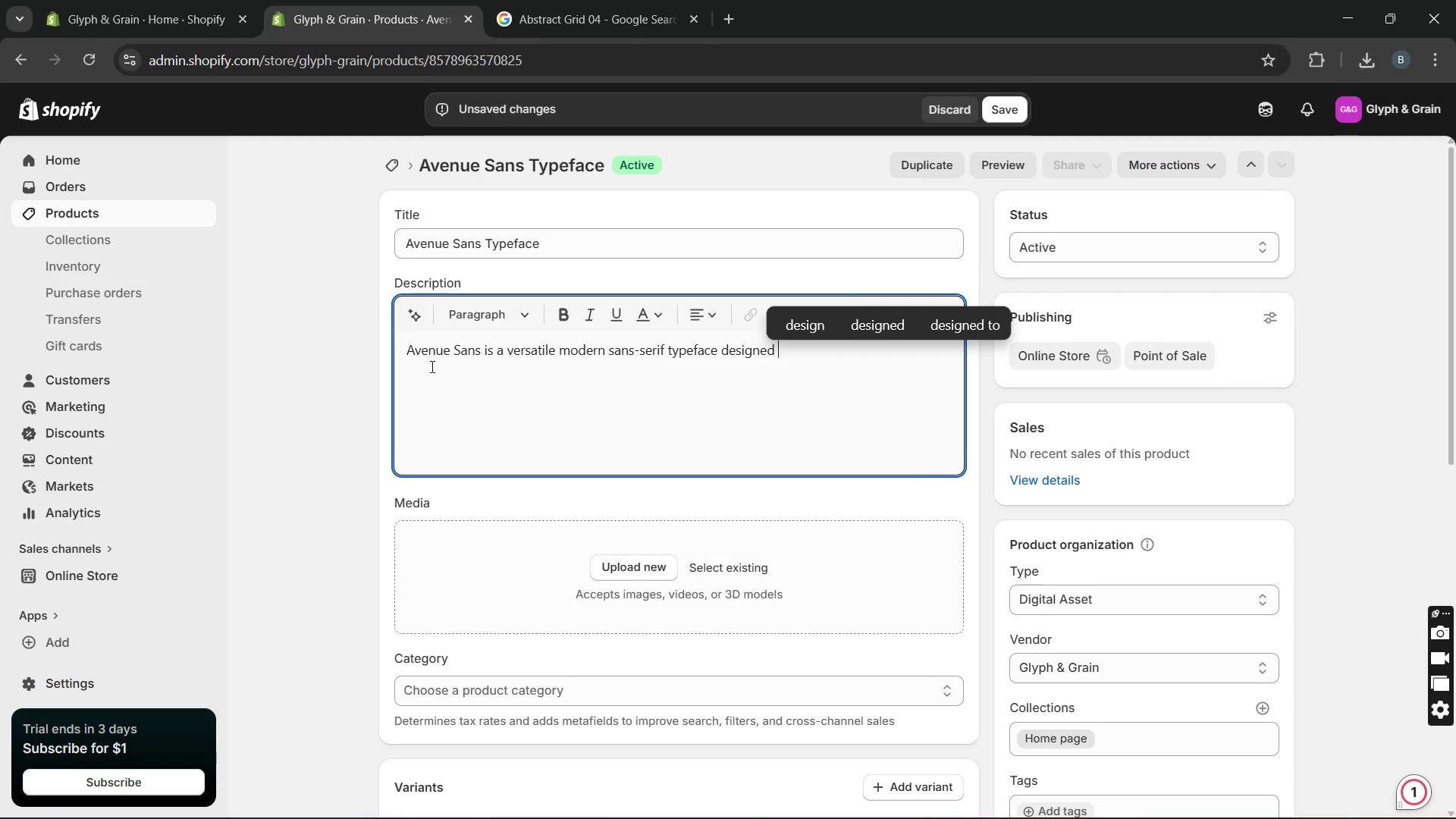 
wait(29.16)
 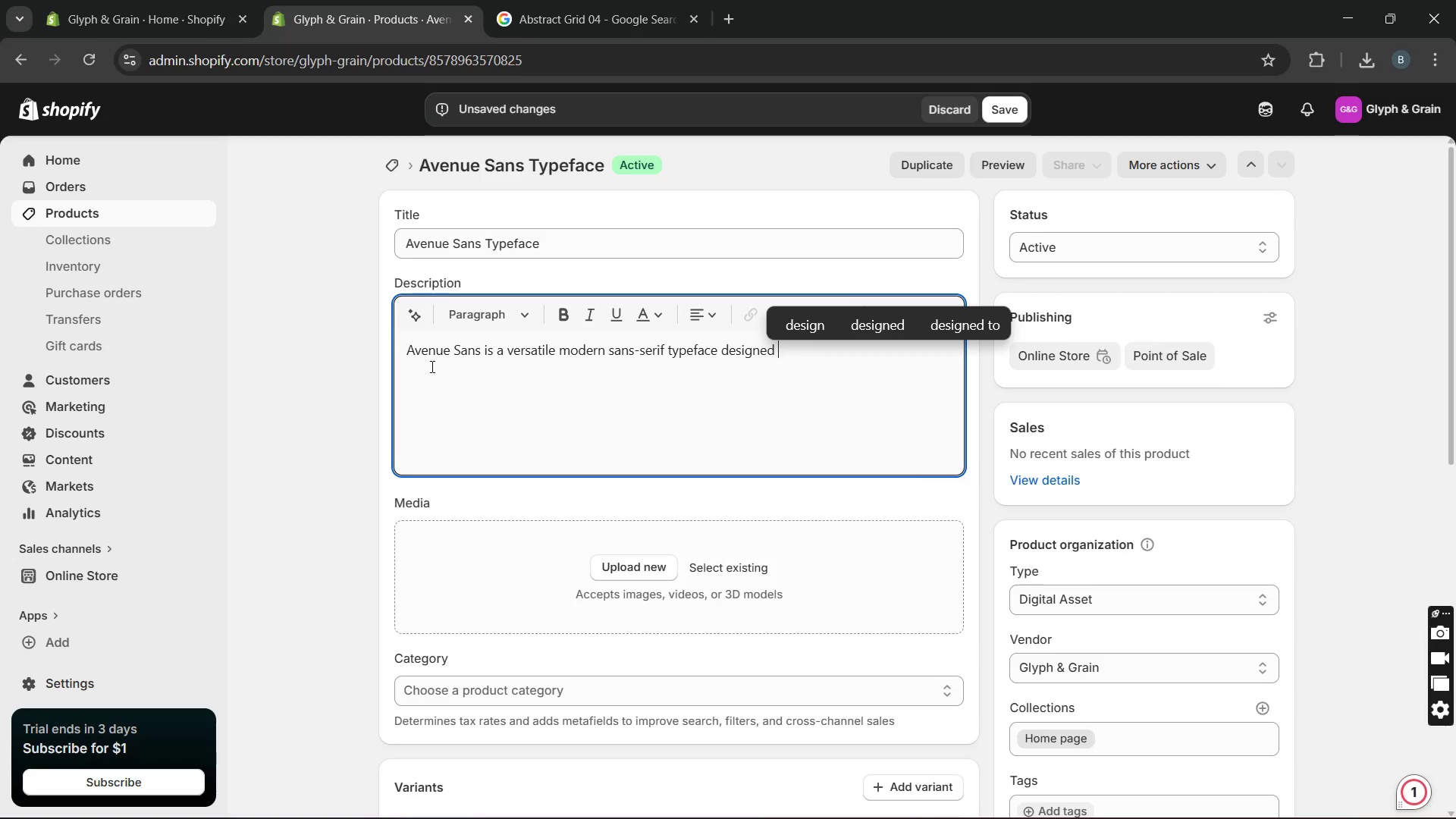 
type(for clarity )
 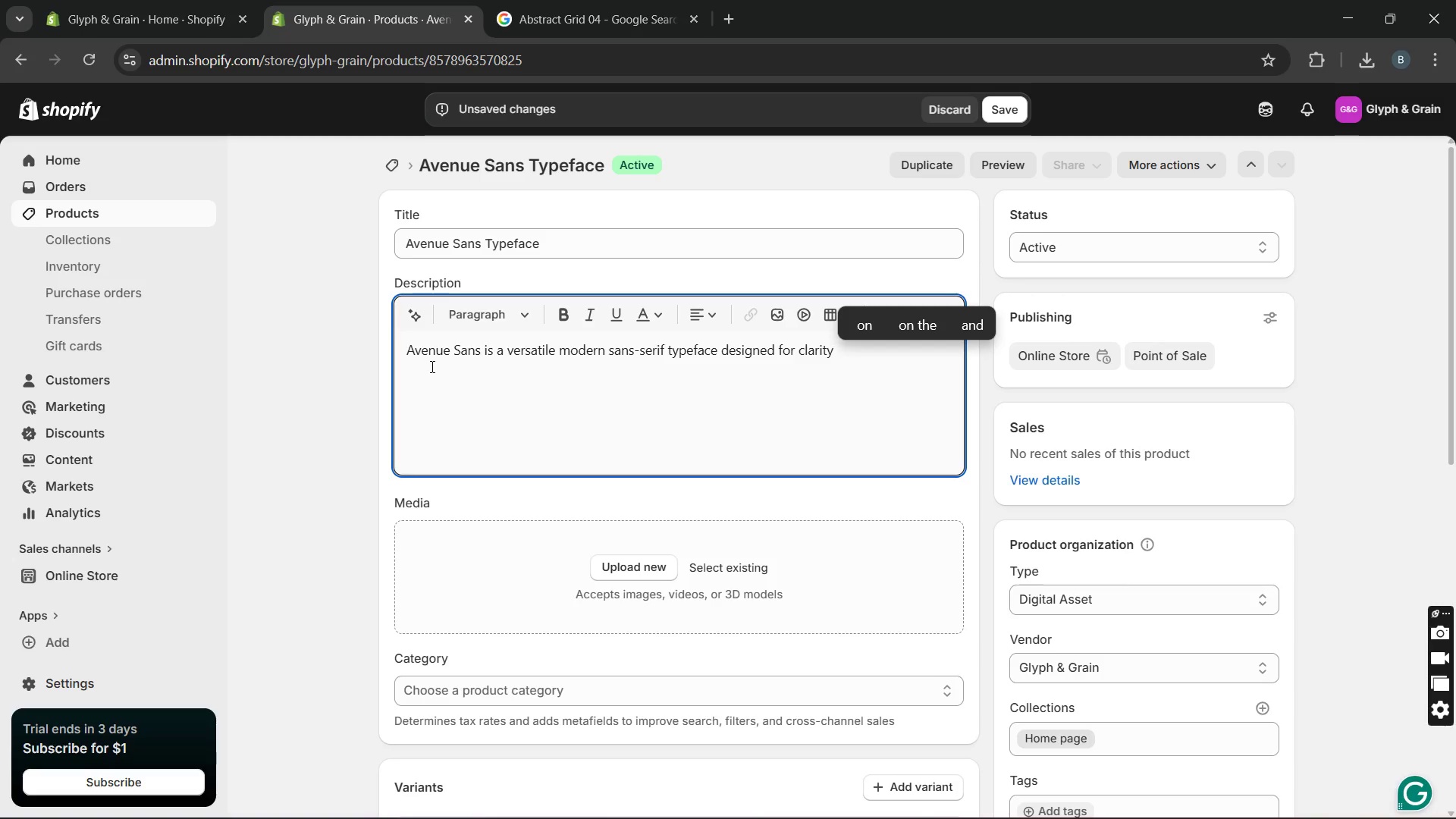 
type(and flexiblity across multi)
 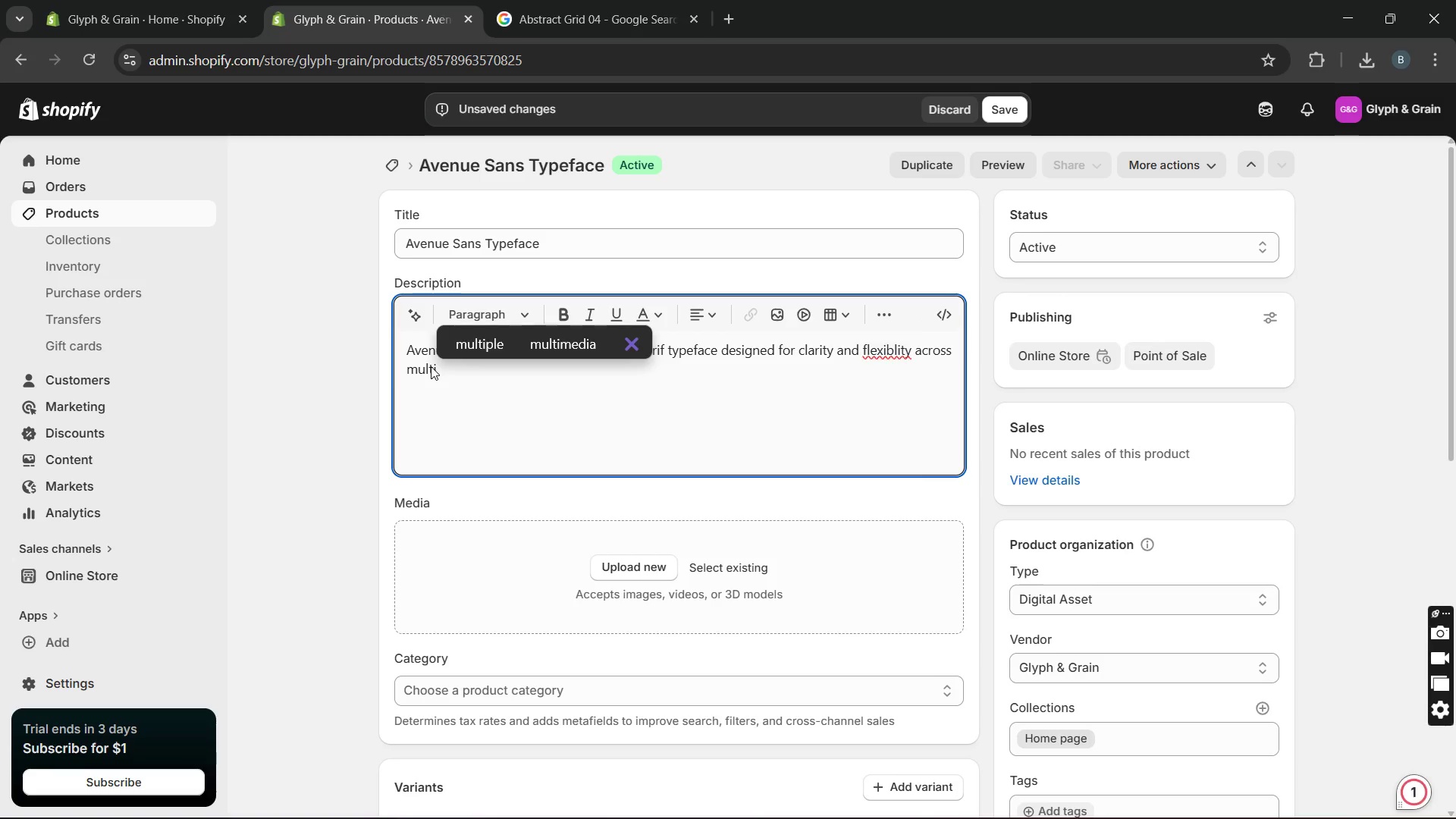 
wait(8.84)
 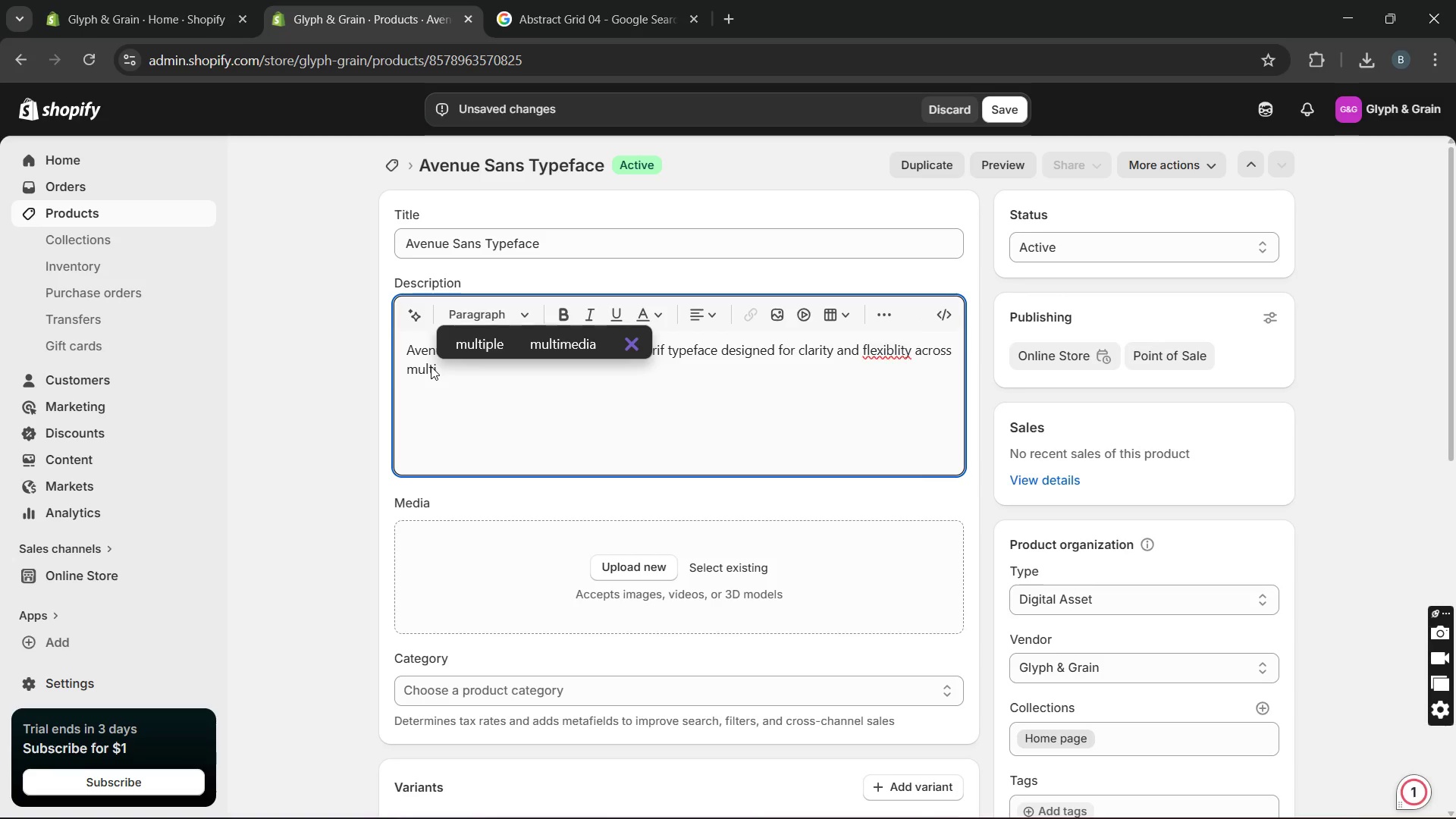 
key(Backspace)
 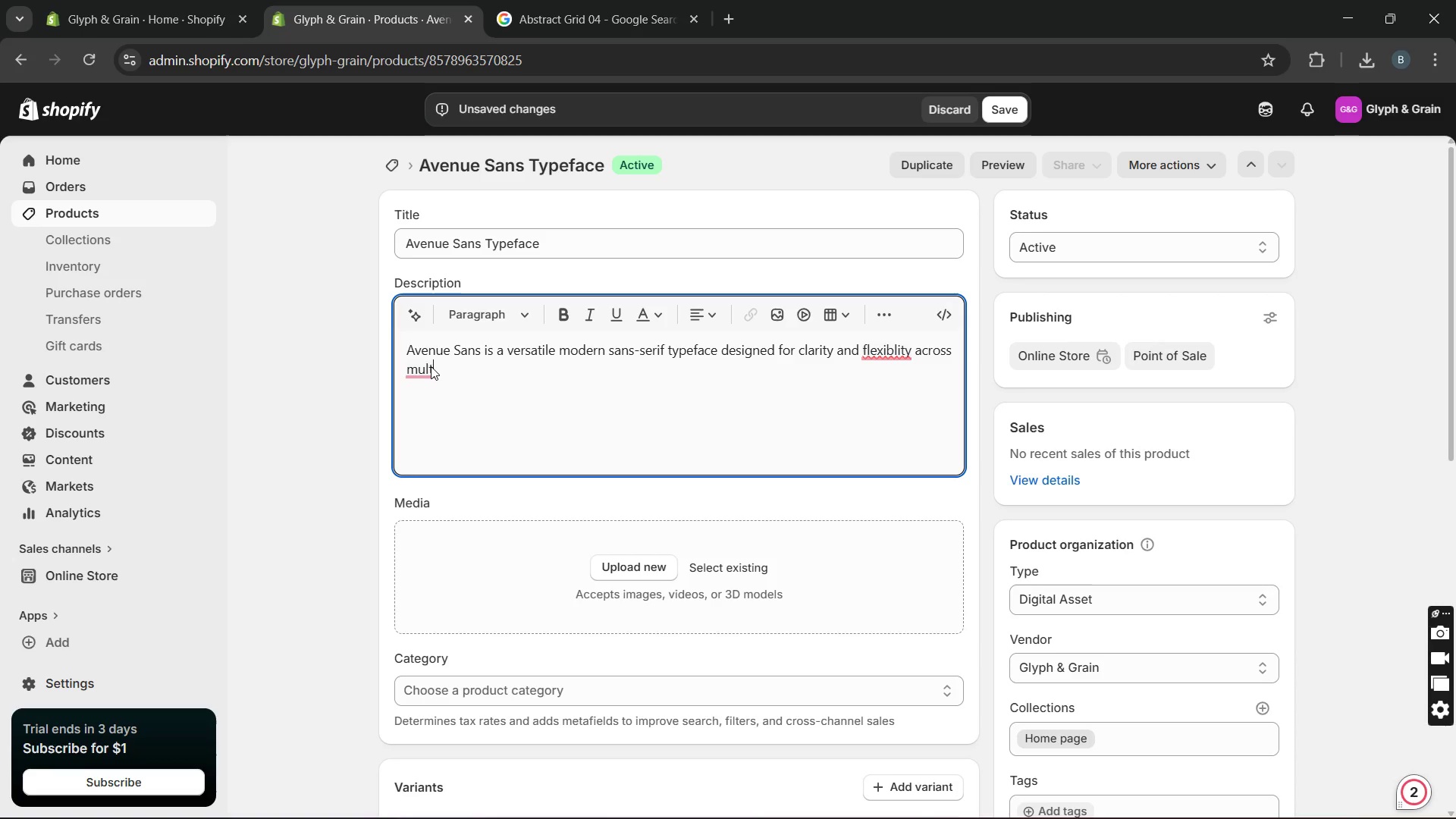 
key(Backspace)
 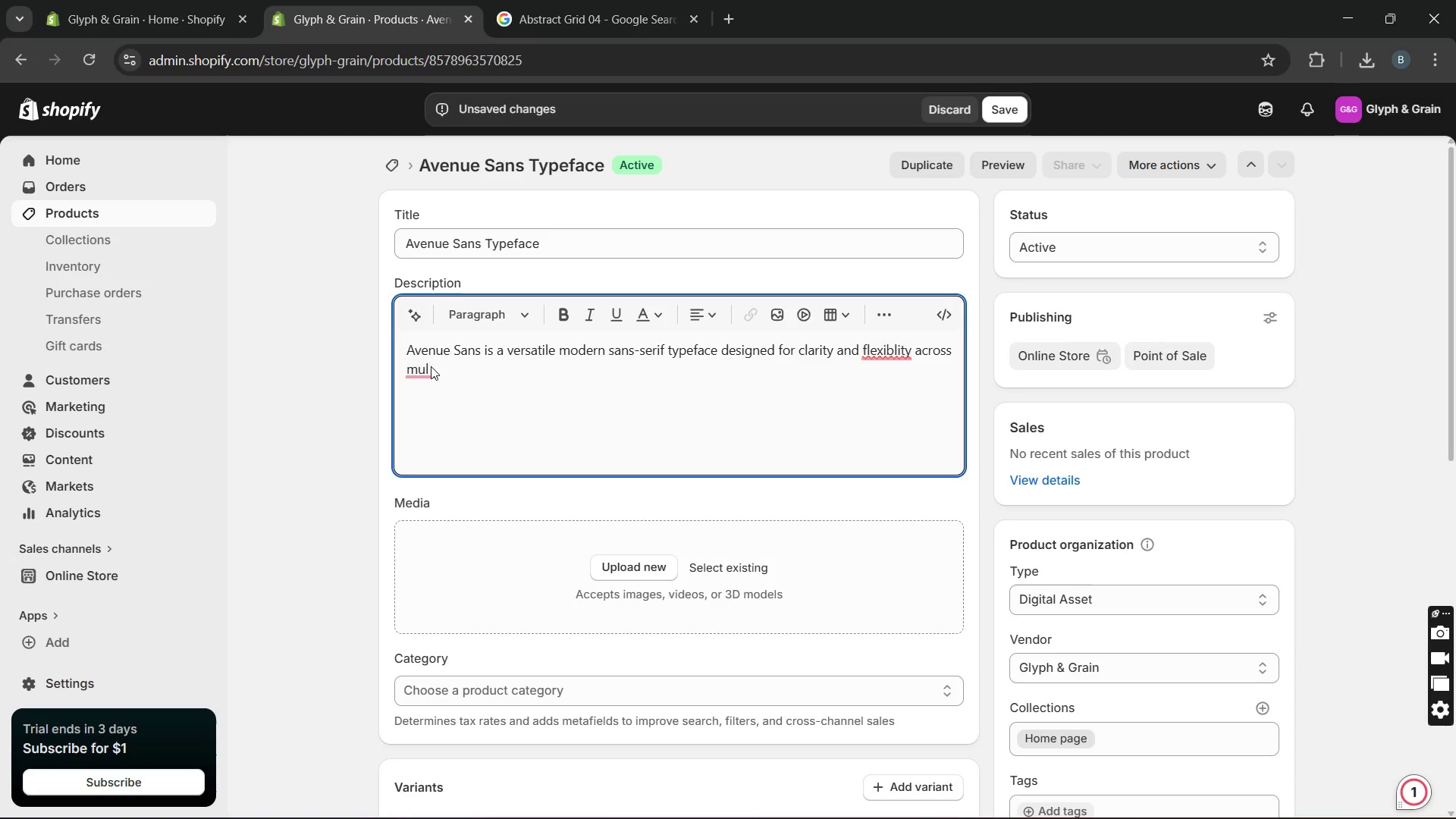 
key(Backspace)
 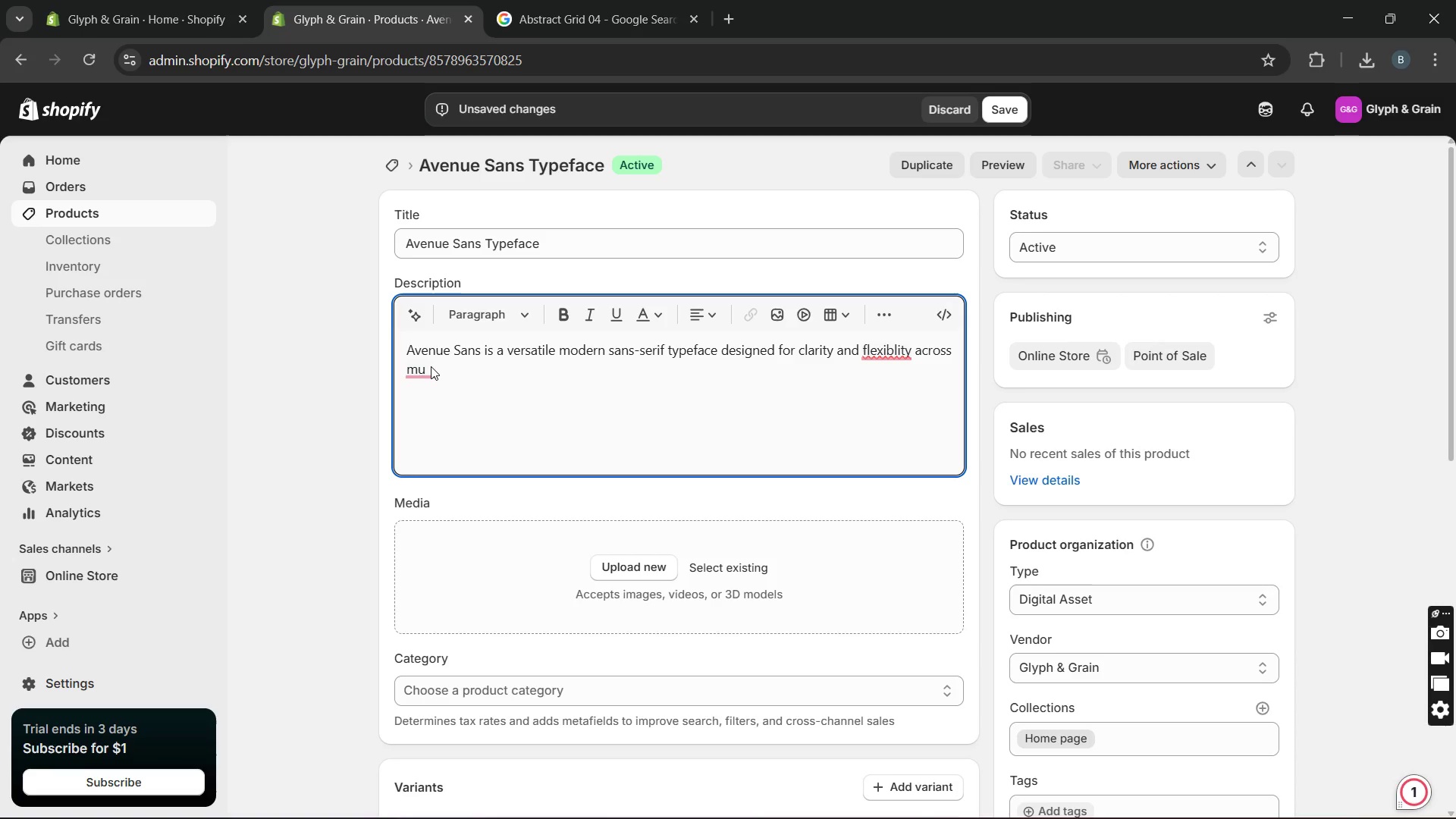 
key(Backspace)
 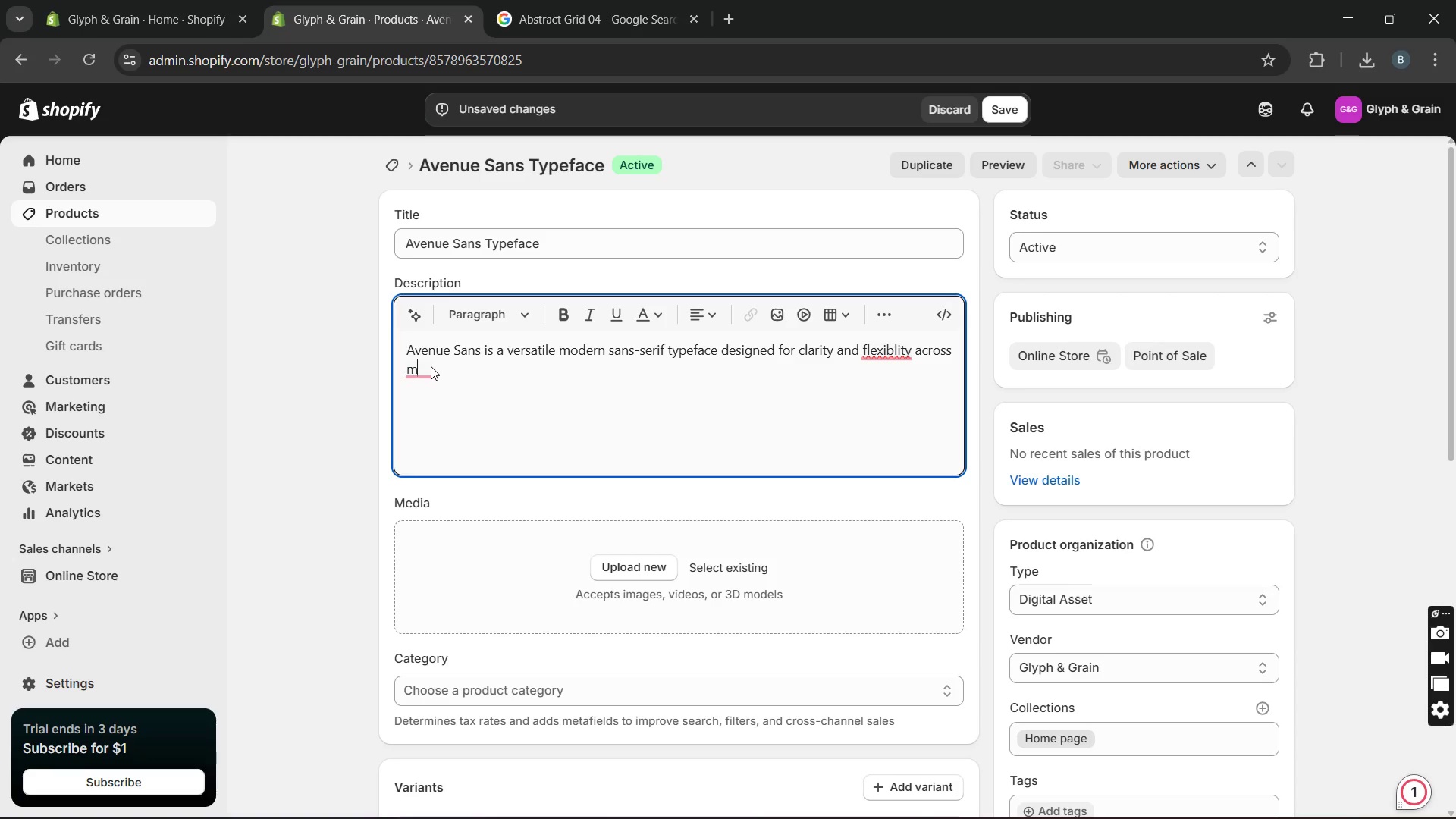 
key(Backspace)
 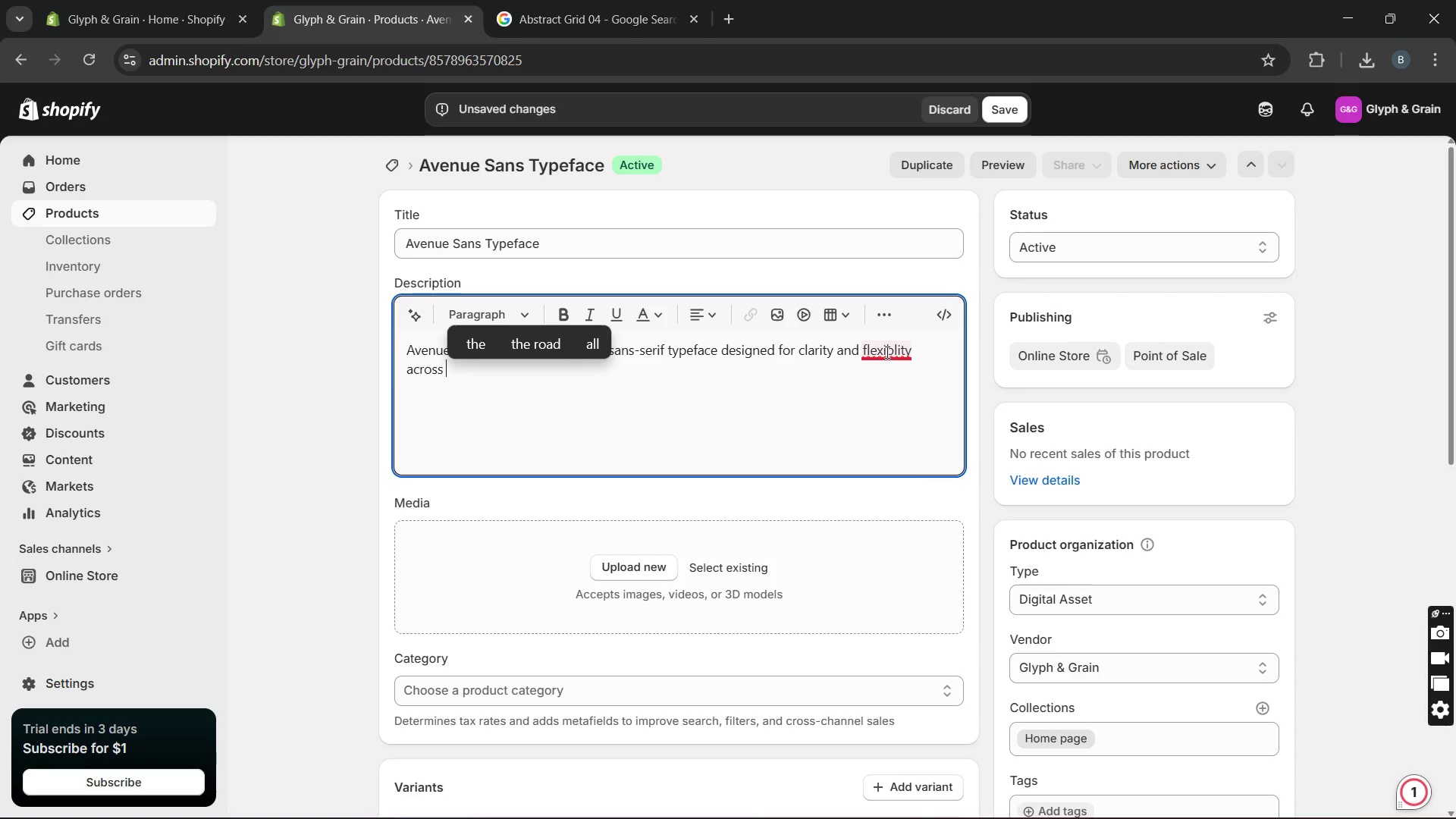 
left_click([886, 387])
 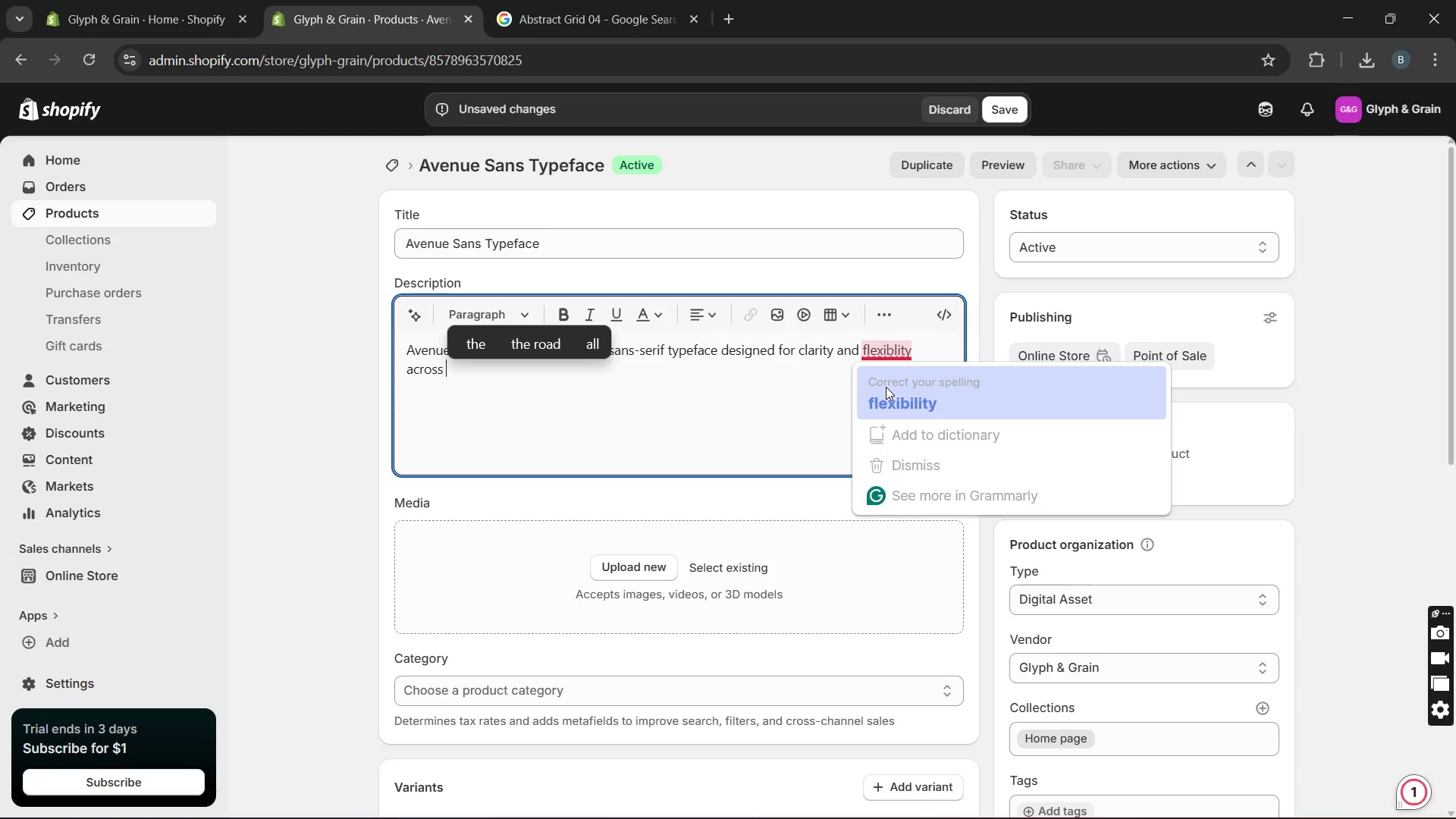 
key(Unknown)
 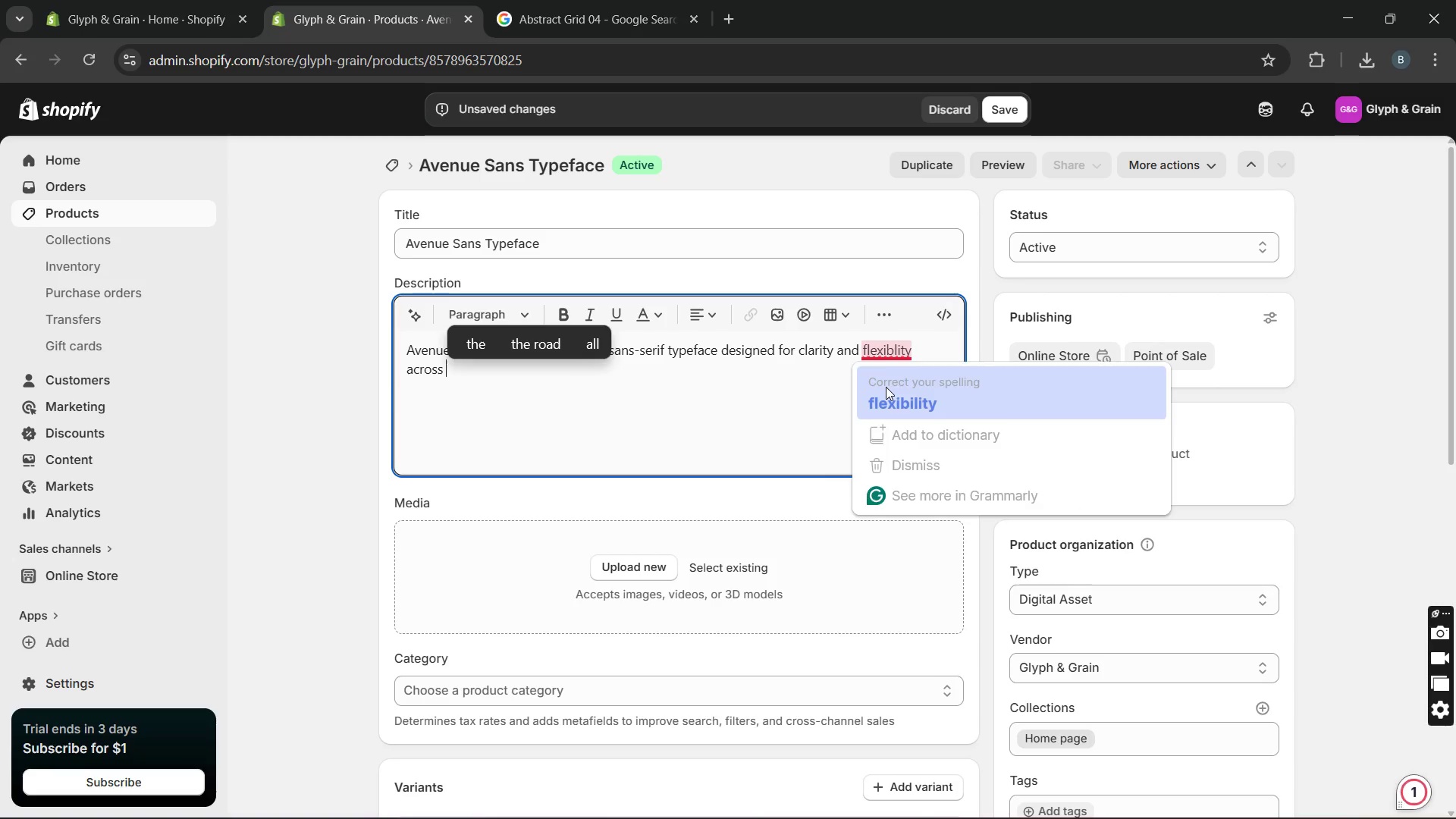 
key(Unknown)
 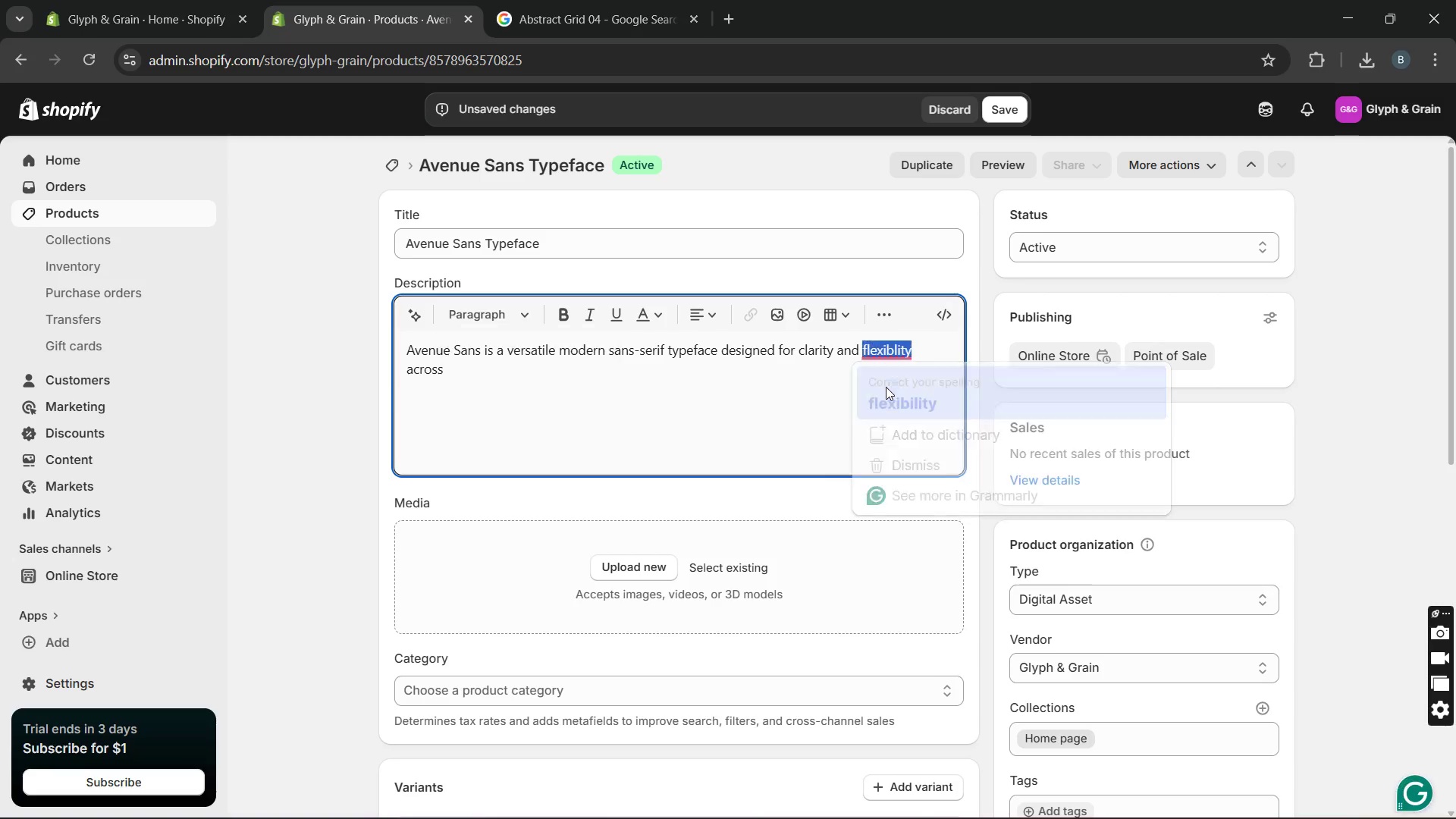 
key(Unknown)
 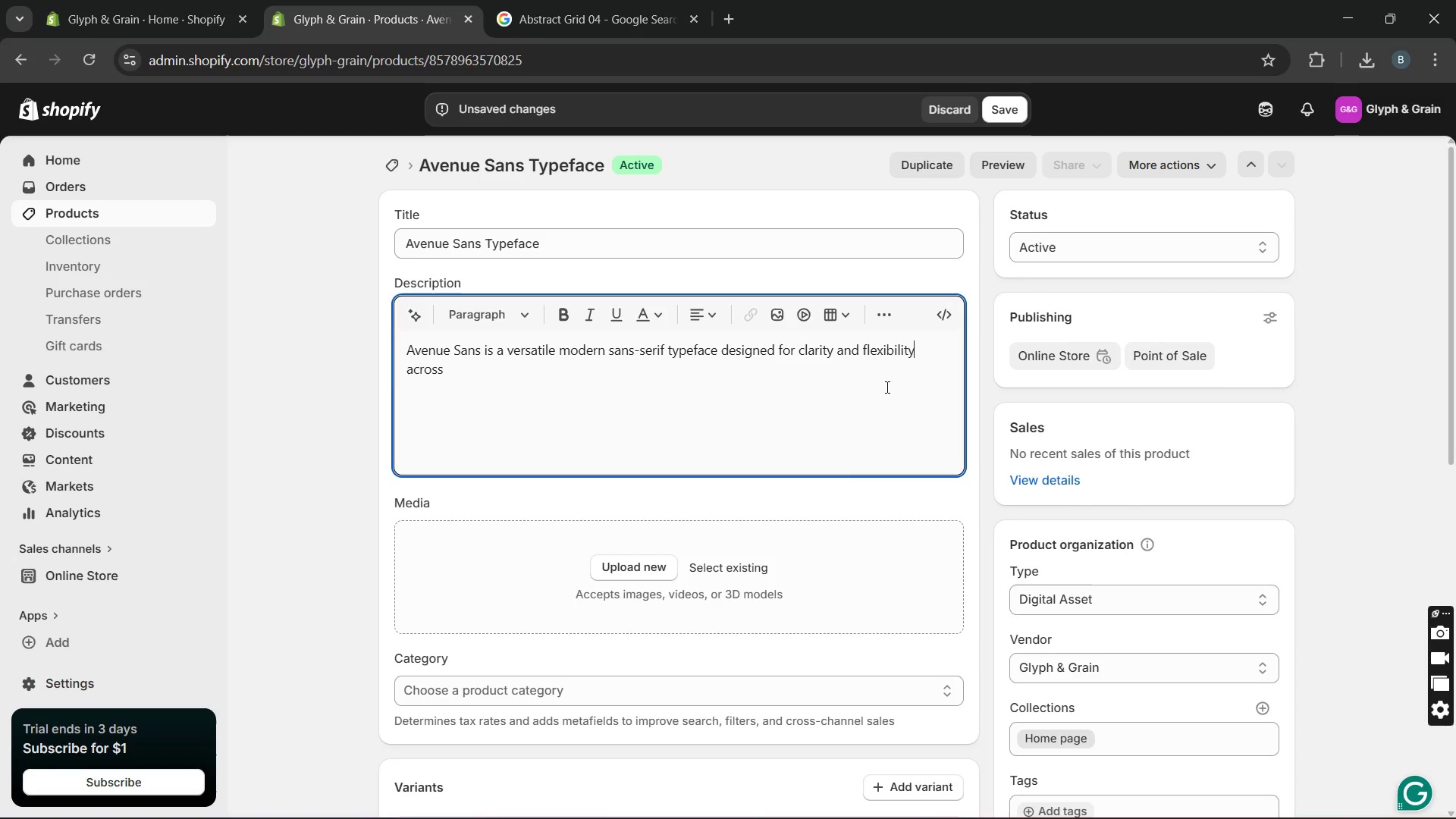 
key(Unknown)
 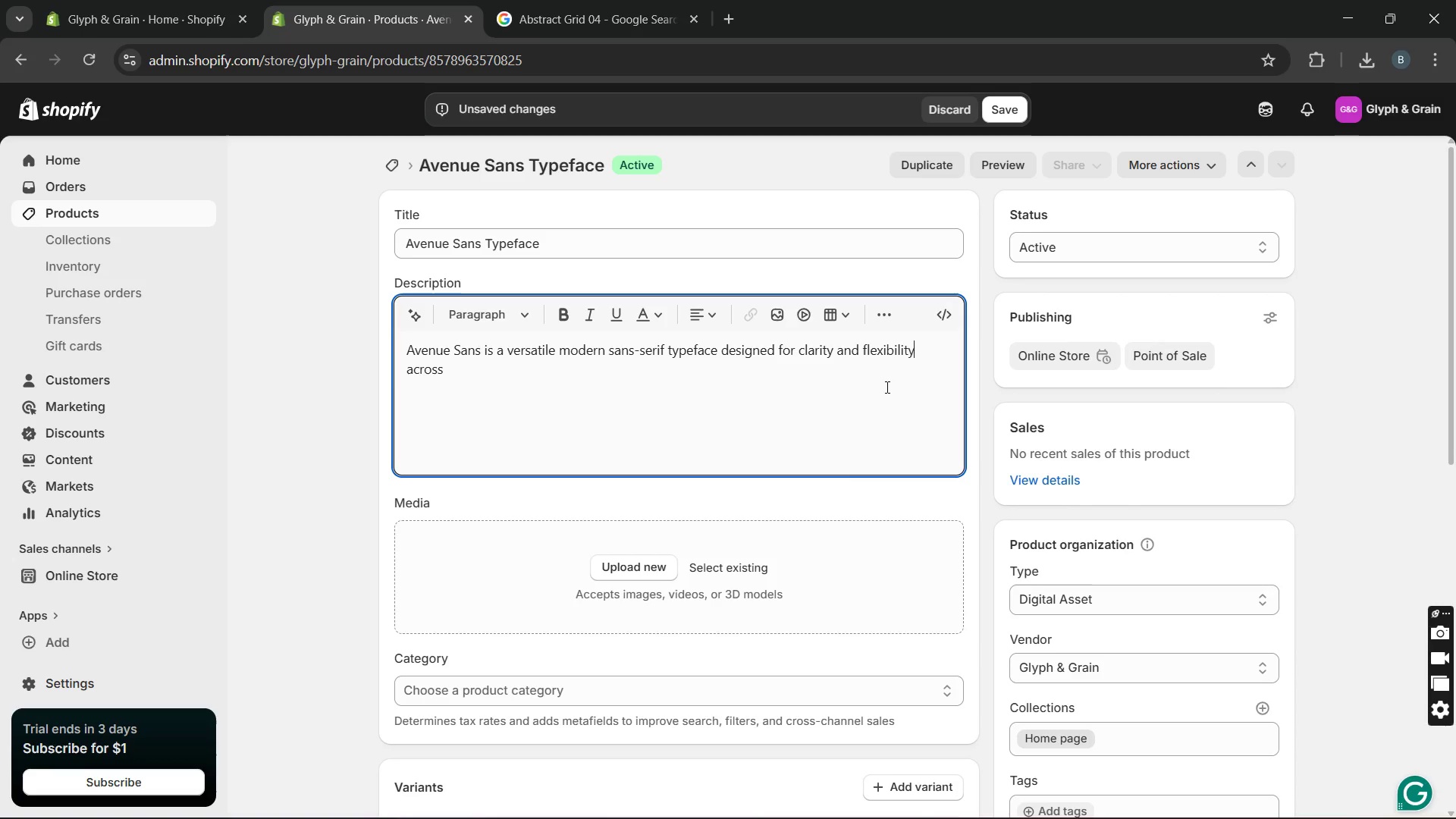 
key(Unknown)
 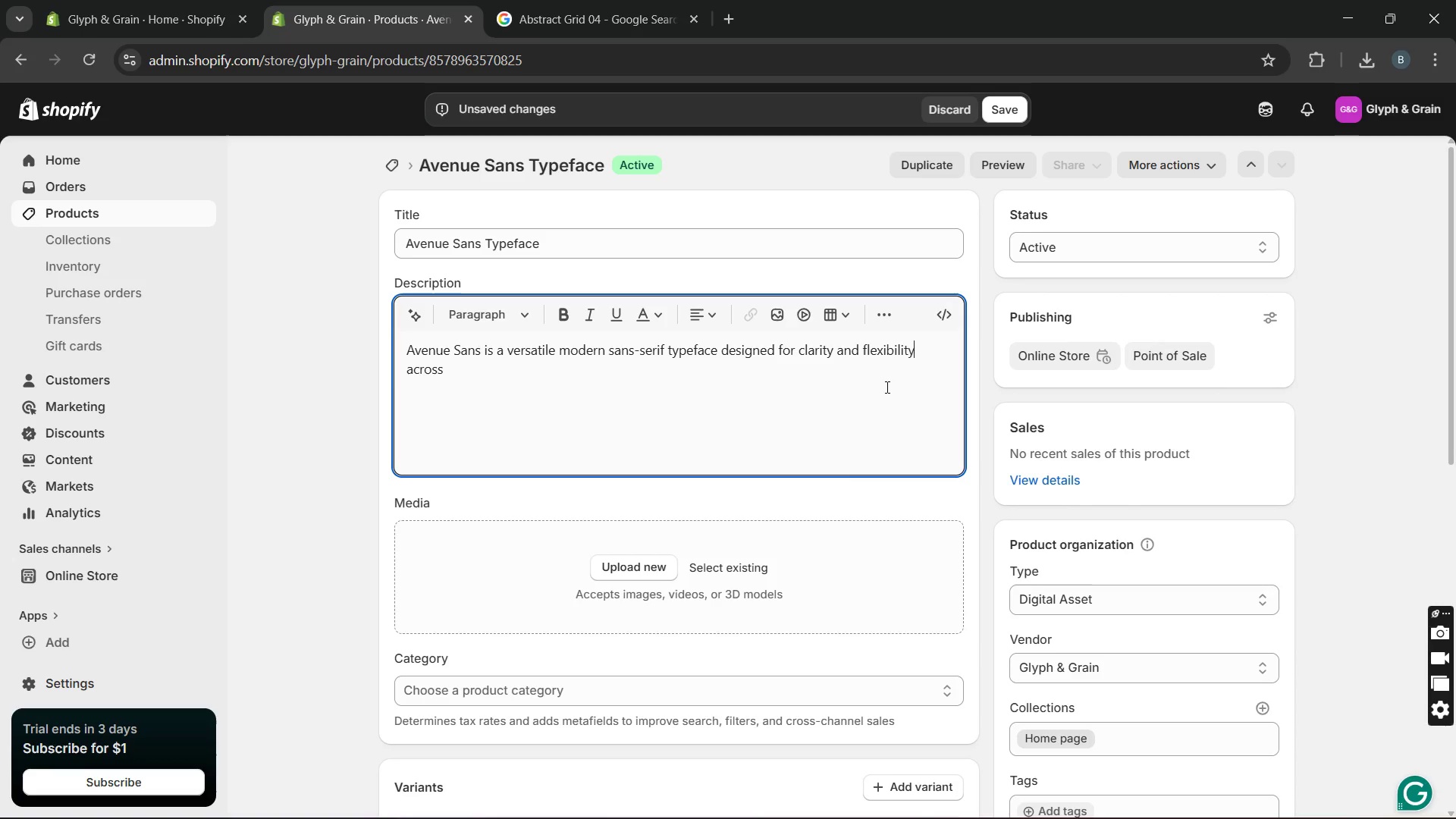 
key(Unknown)
 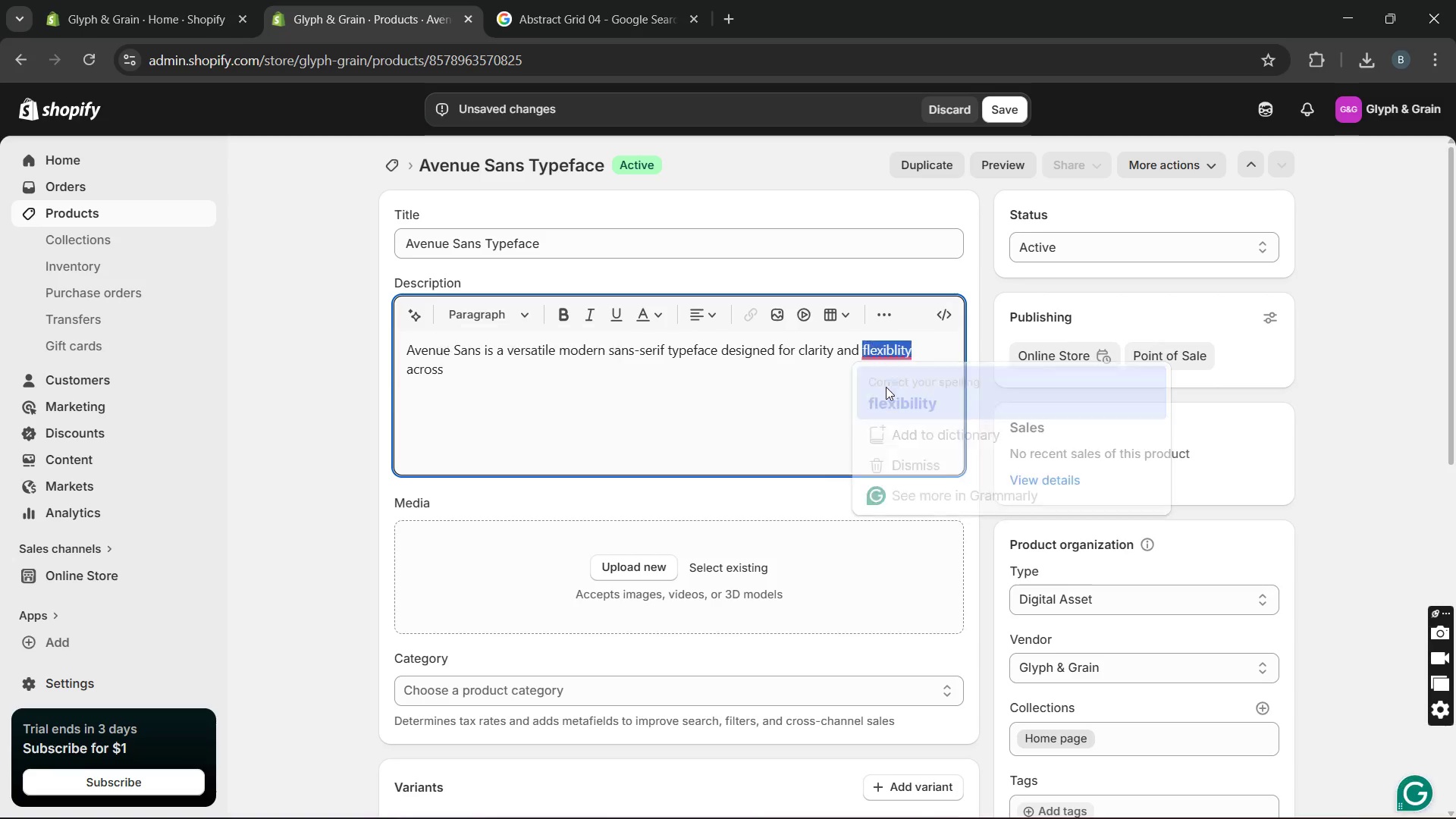 
key(Unknown)
 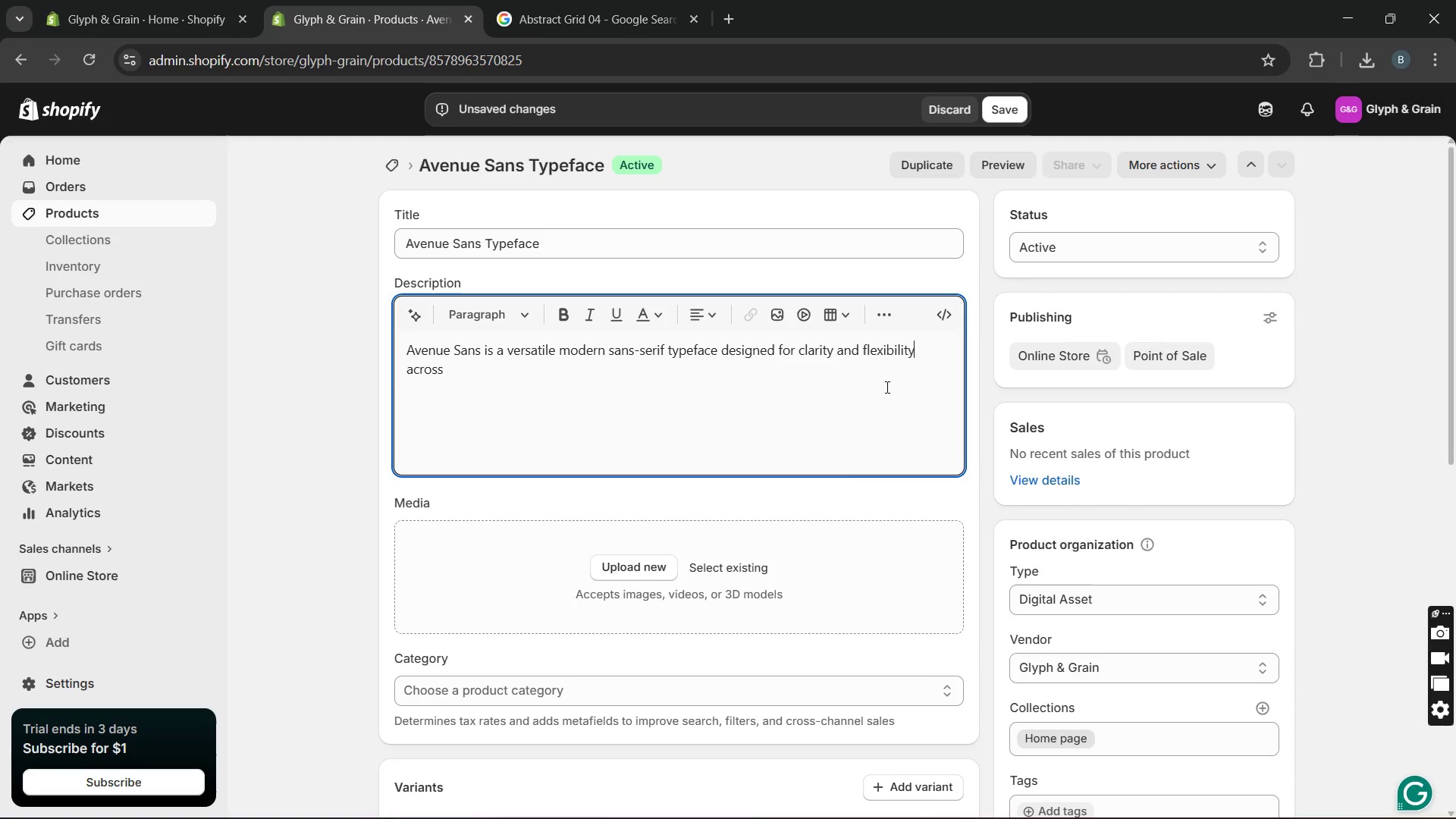 
key(Unknown)
 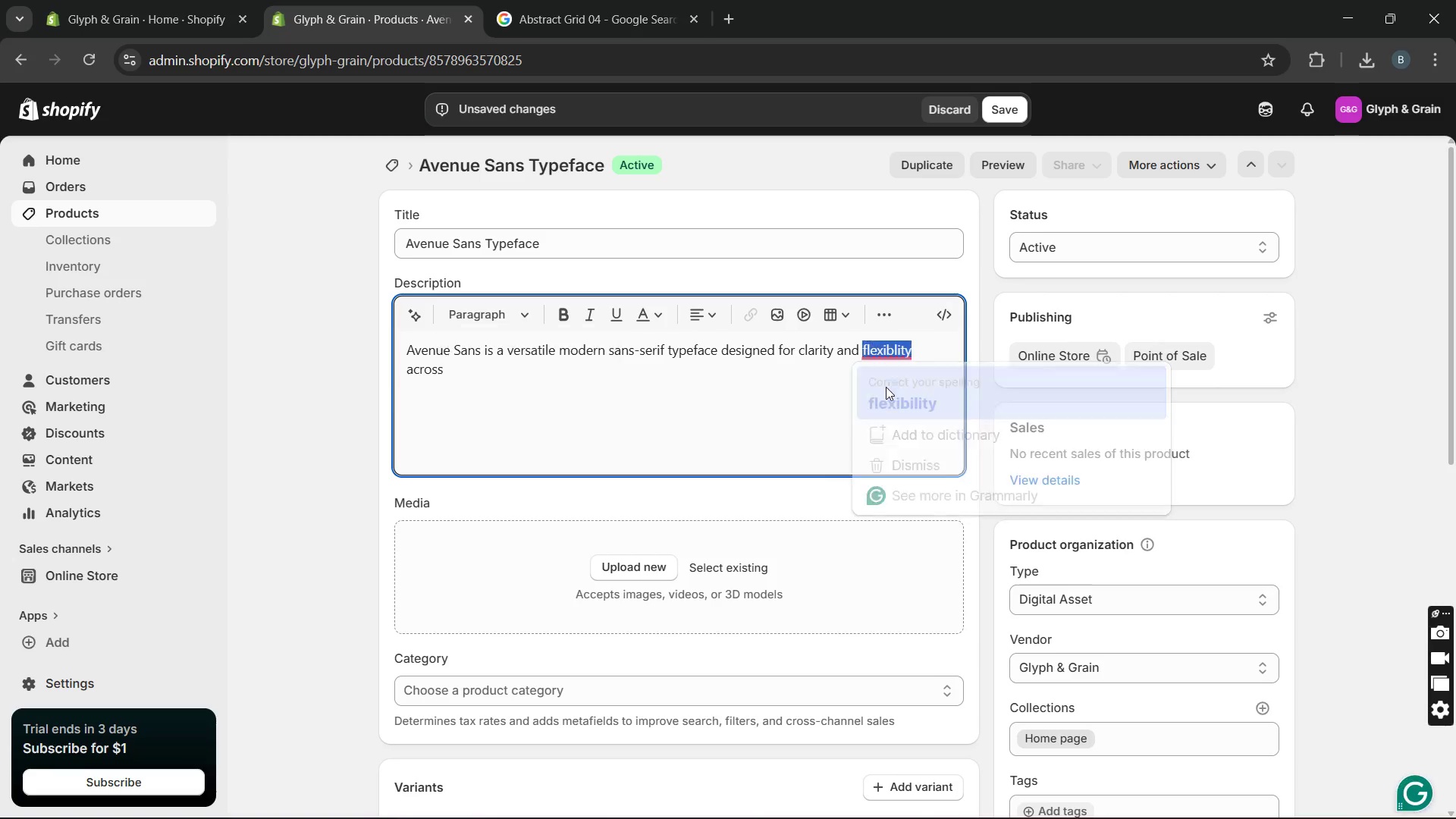 
key(Unknown)
 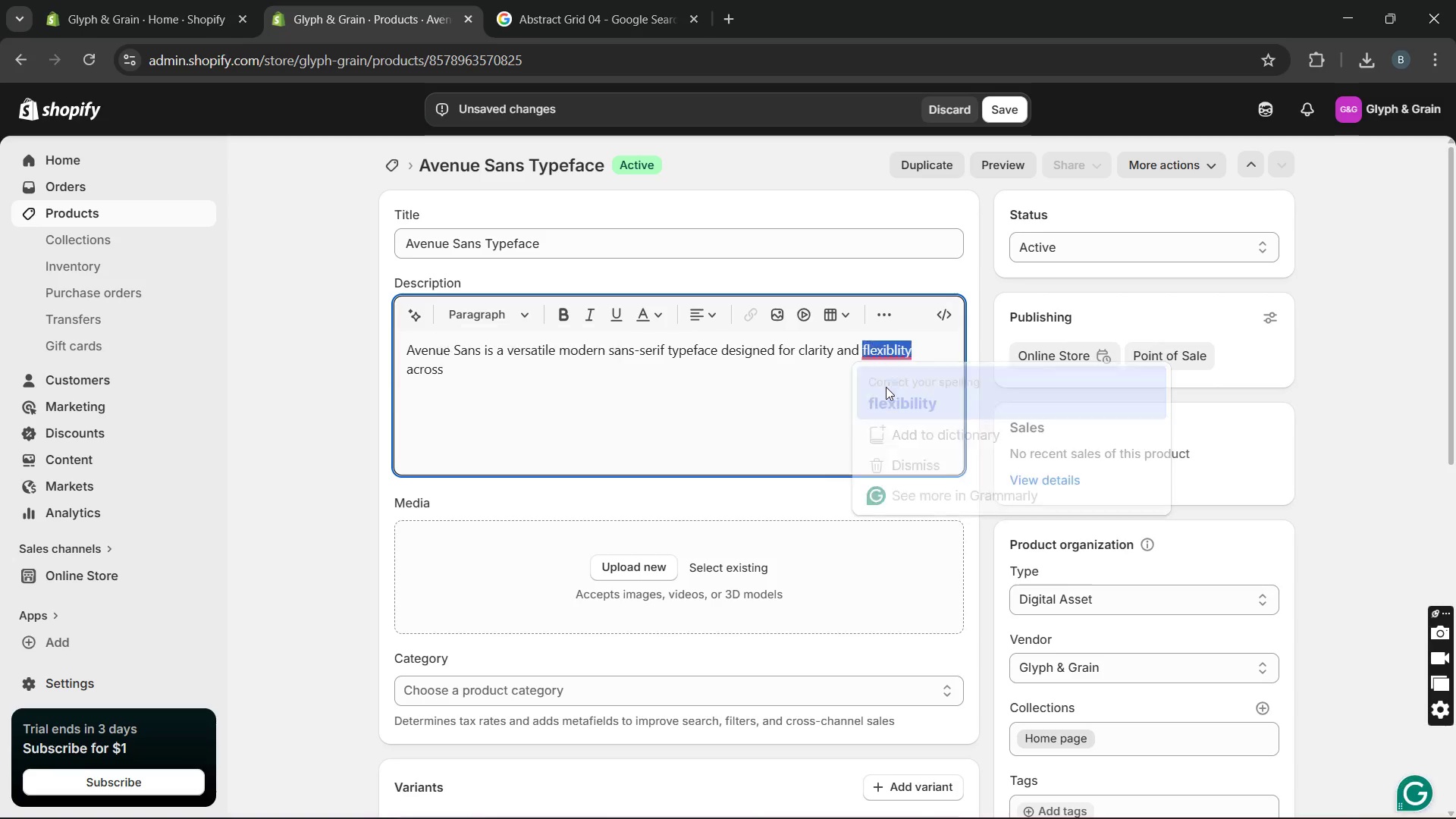 
key(Unknown)
 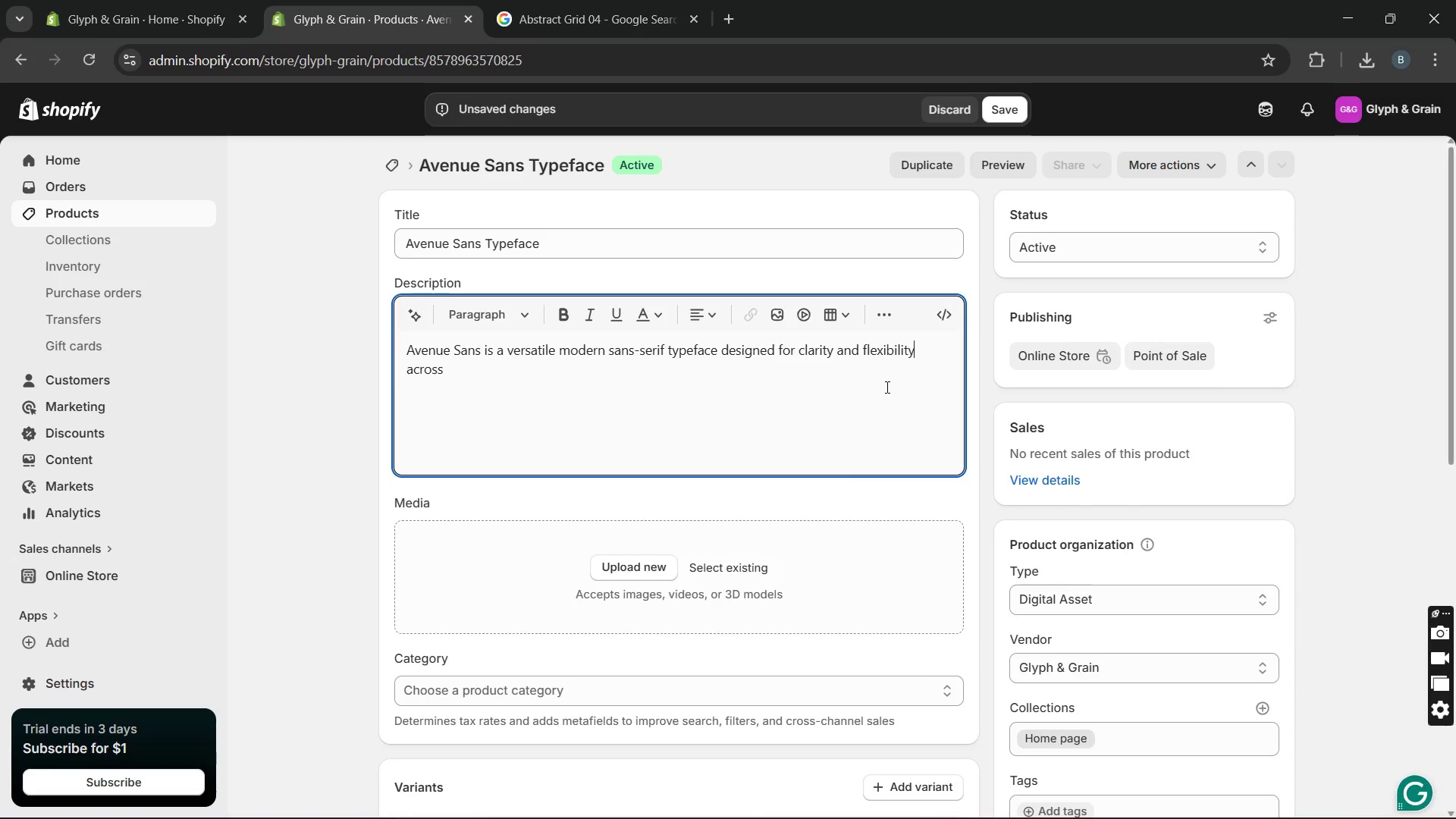 
key(Unknown)
 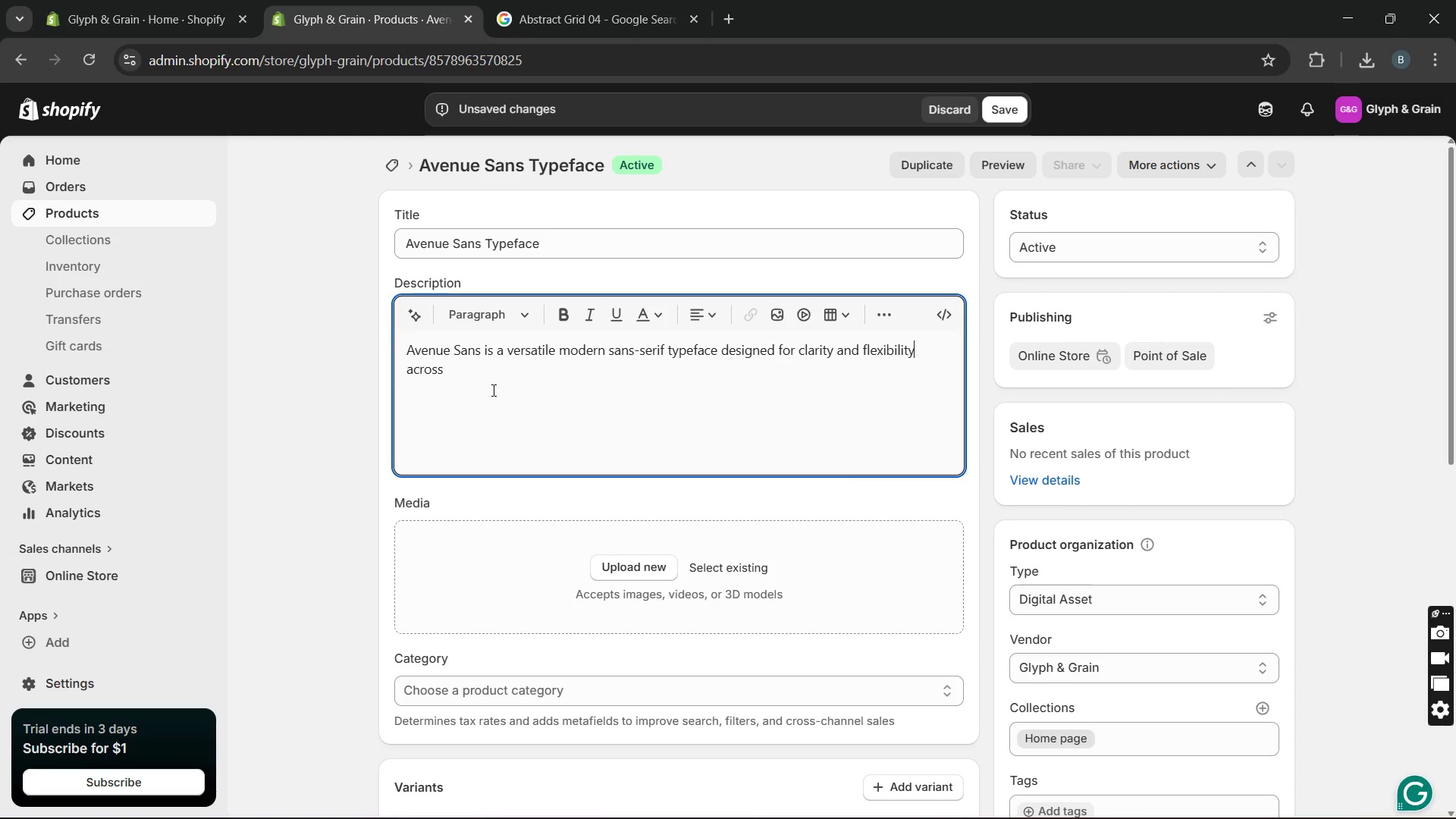 
wait(5.06)
 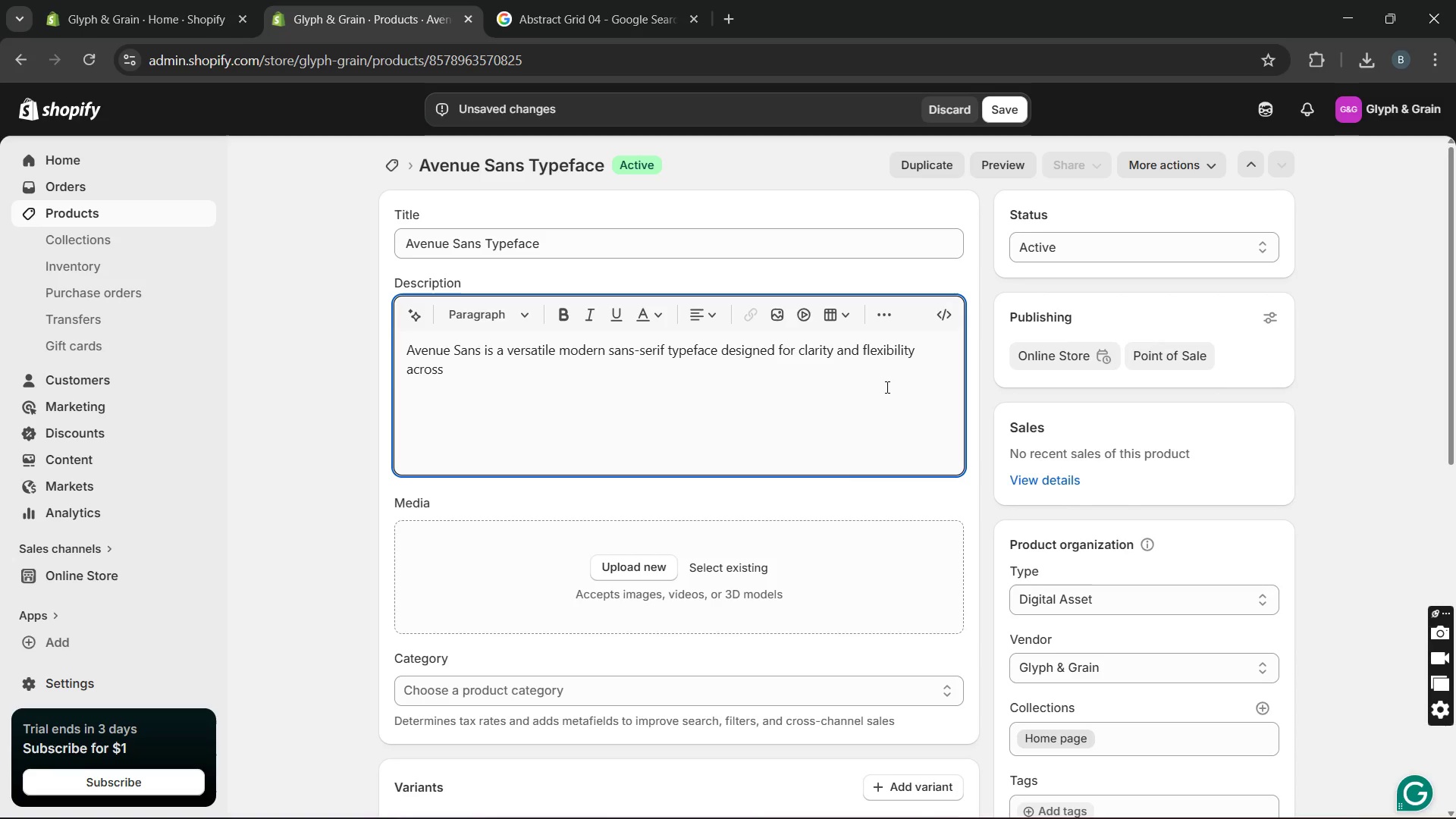 
left_click([469, 364])
 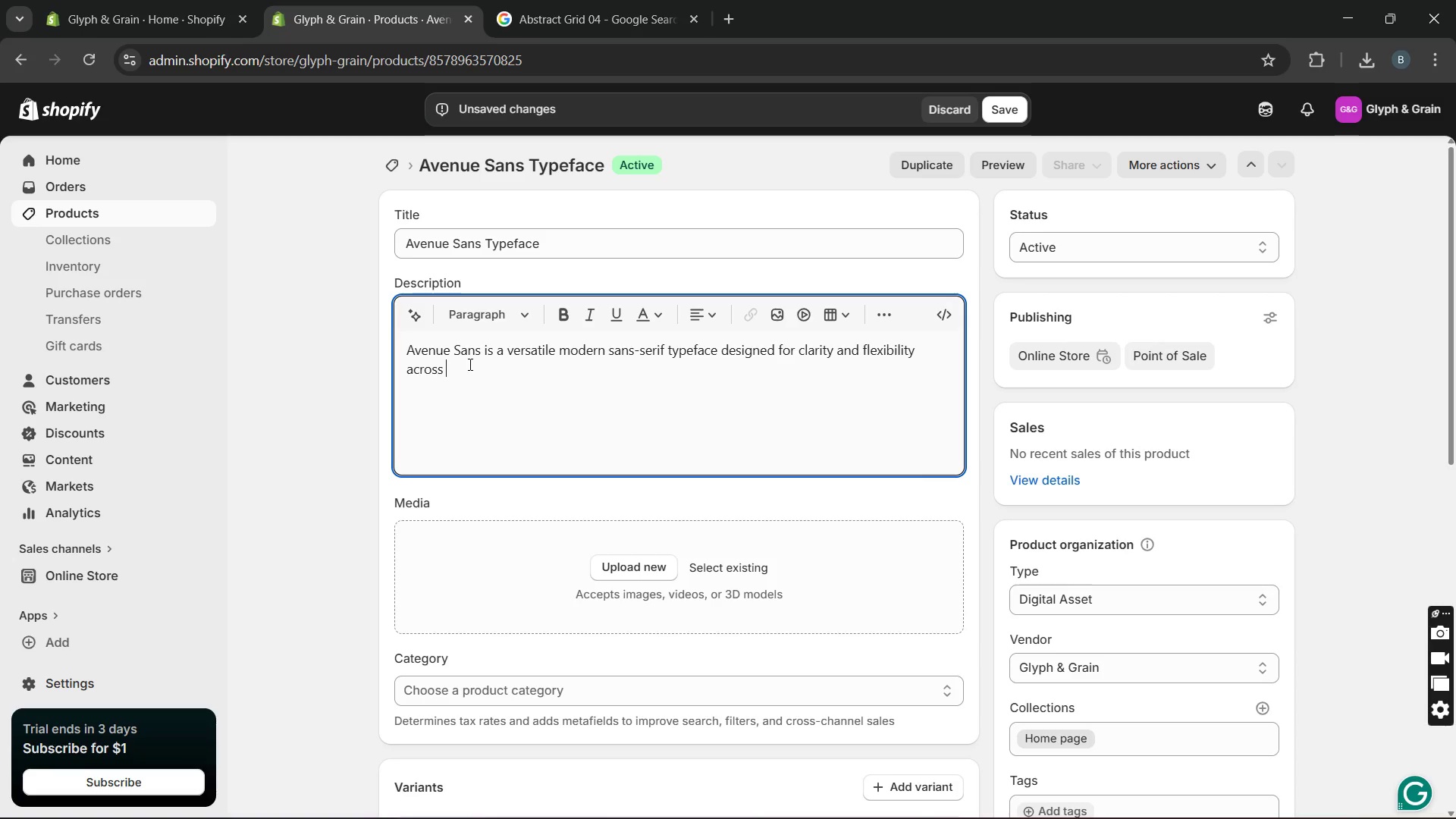 
type(multiplr)
key(Backspace)
type(e design )
 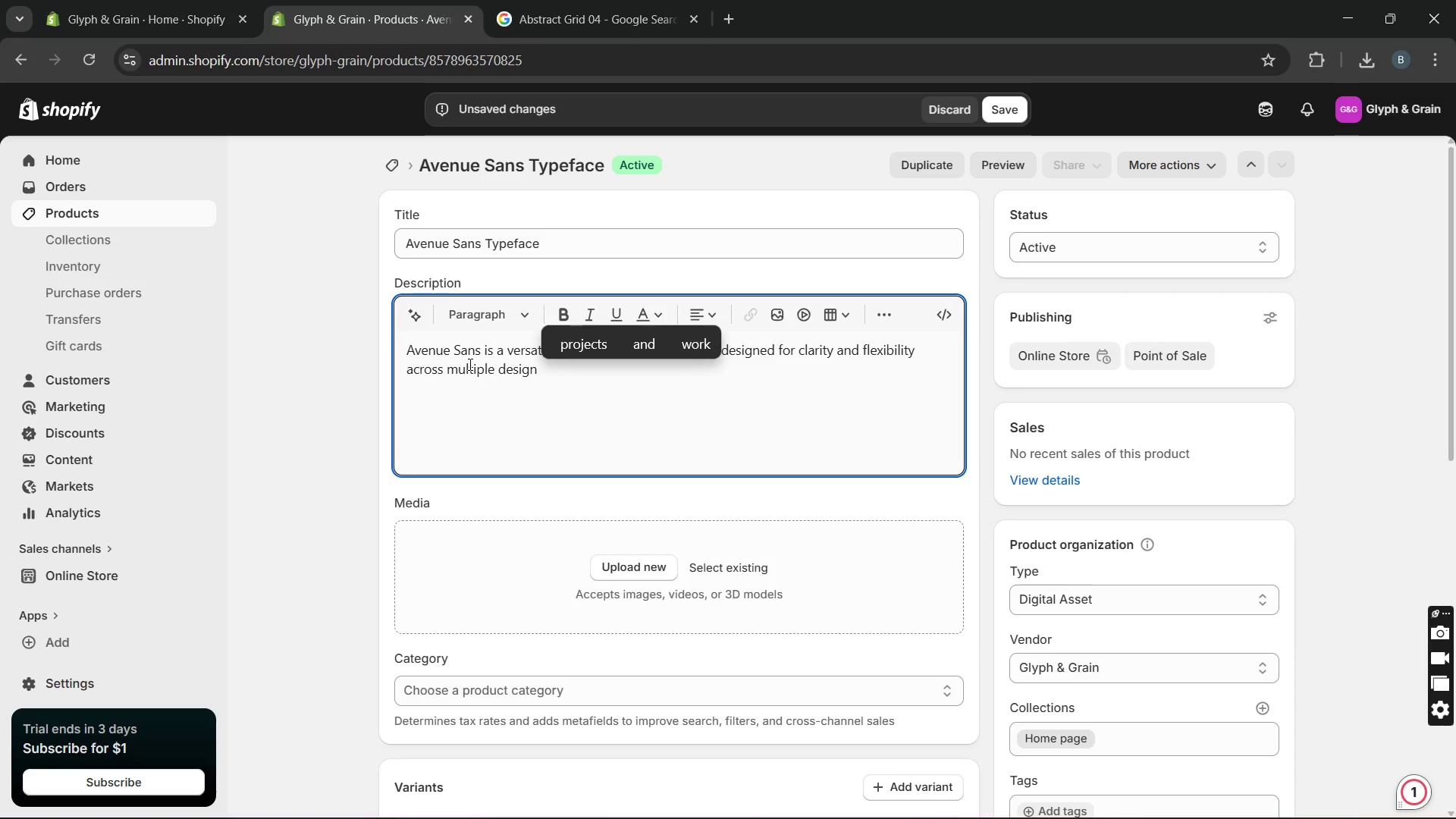 
wait(21.28)
 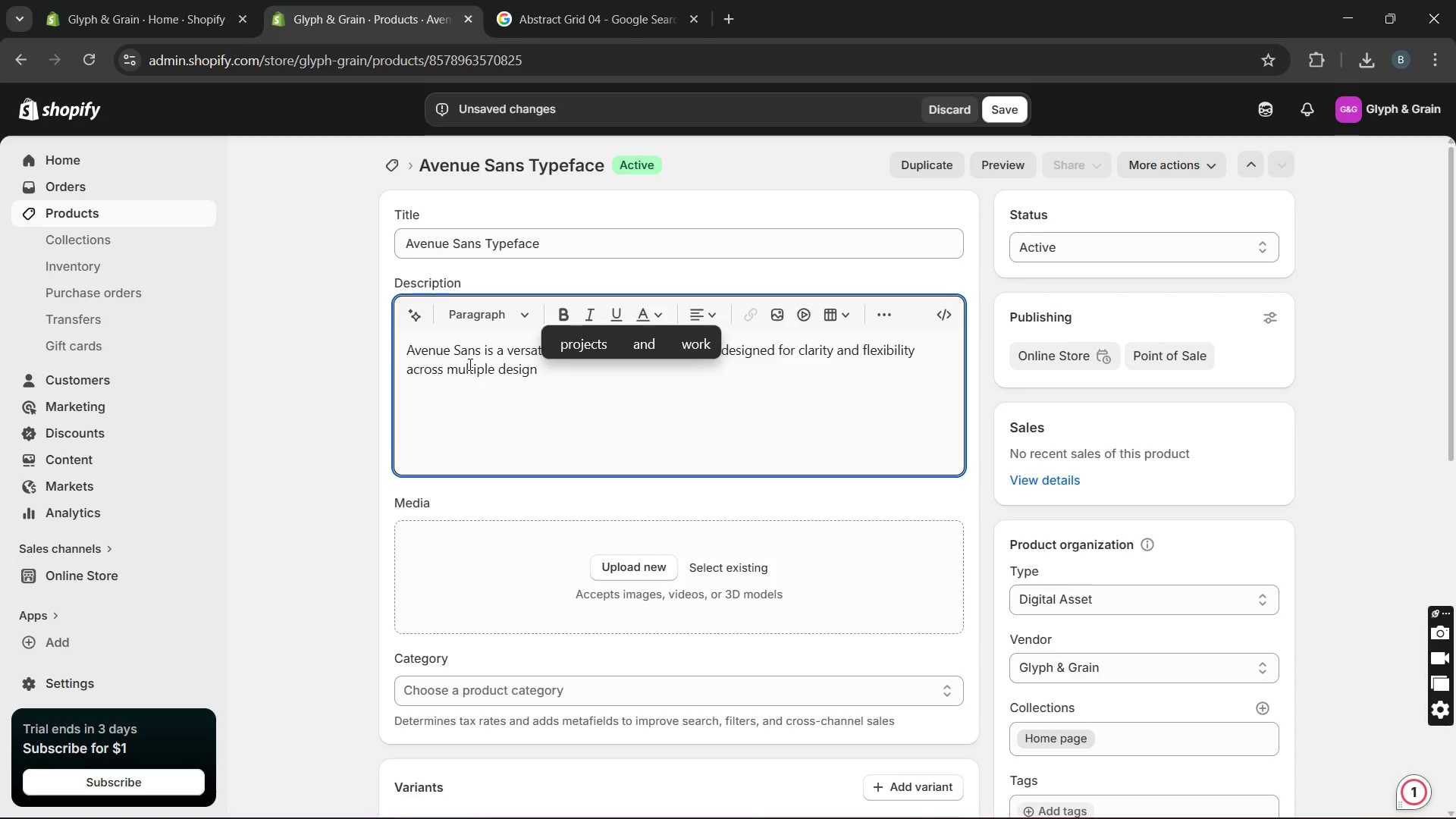 
type(application )
 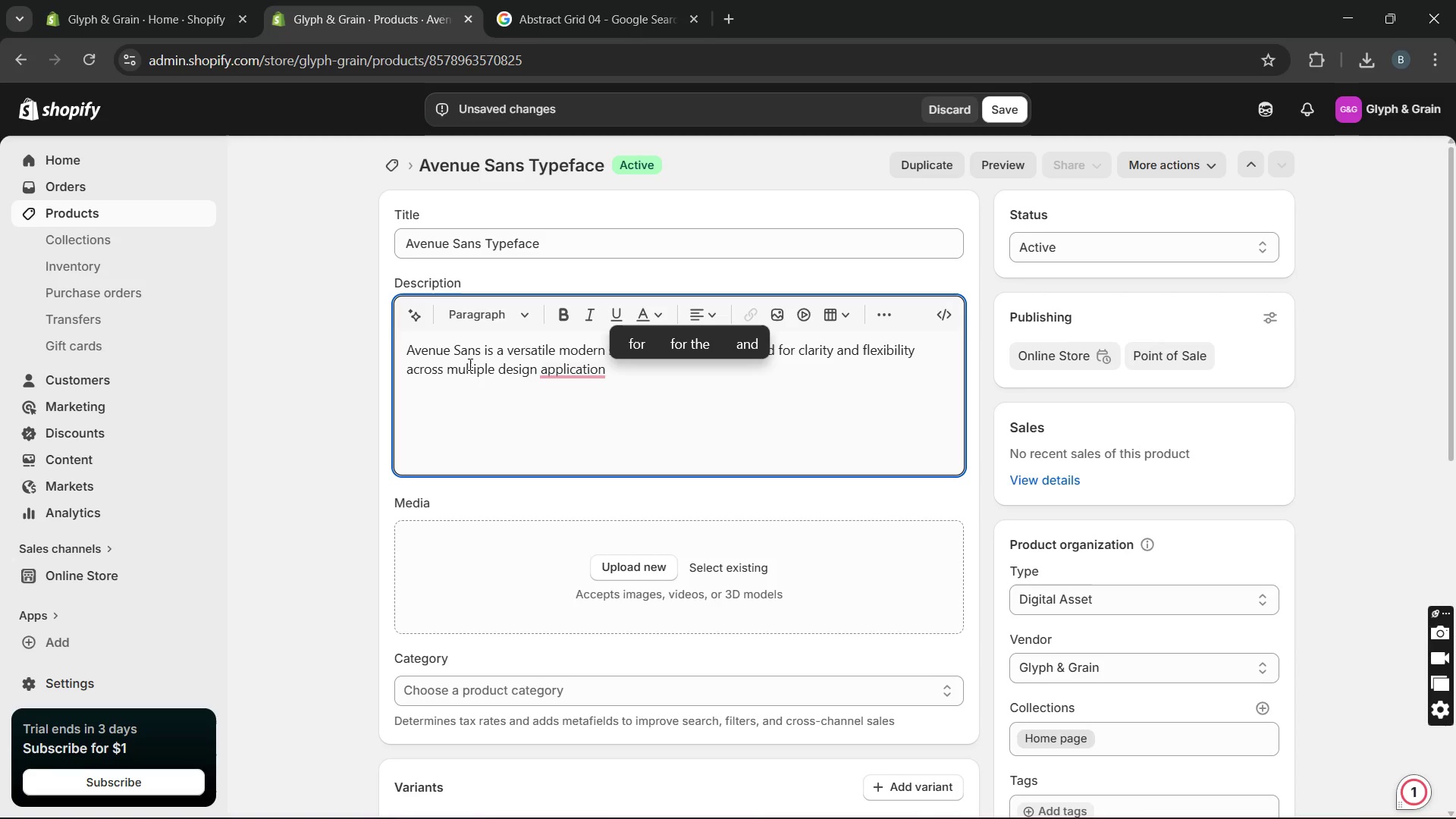 
wait(5.27)
 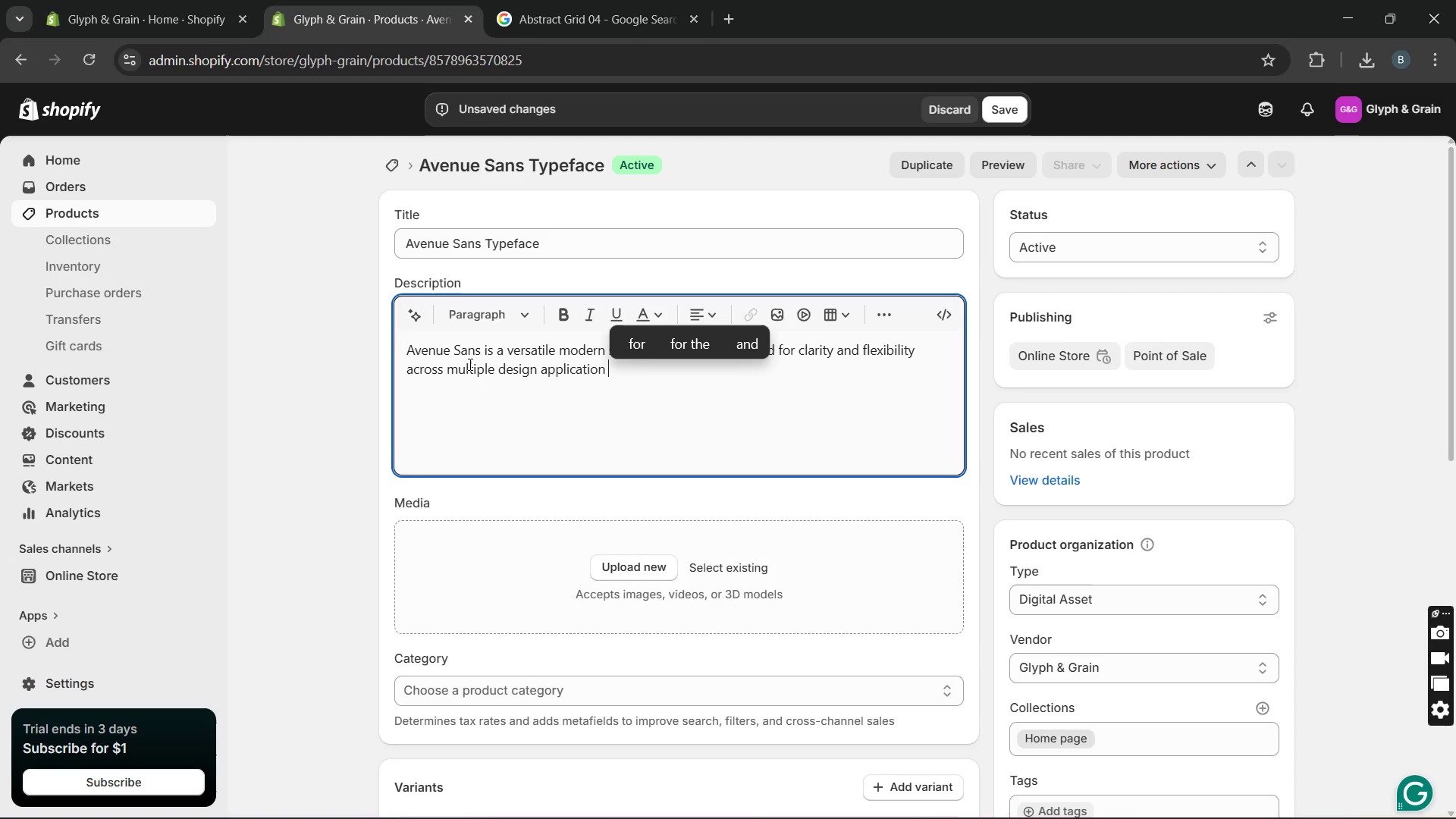 
key(Backspace)
type(s. It features clean lines, balanced spac)
 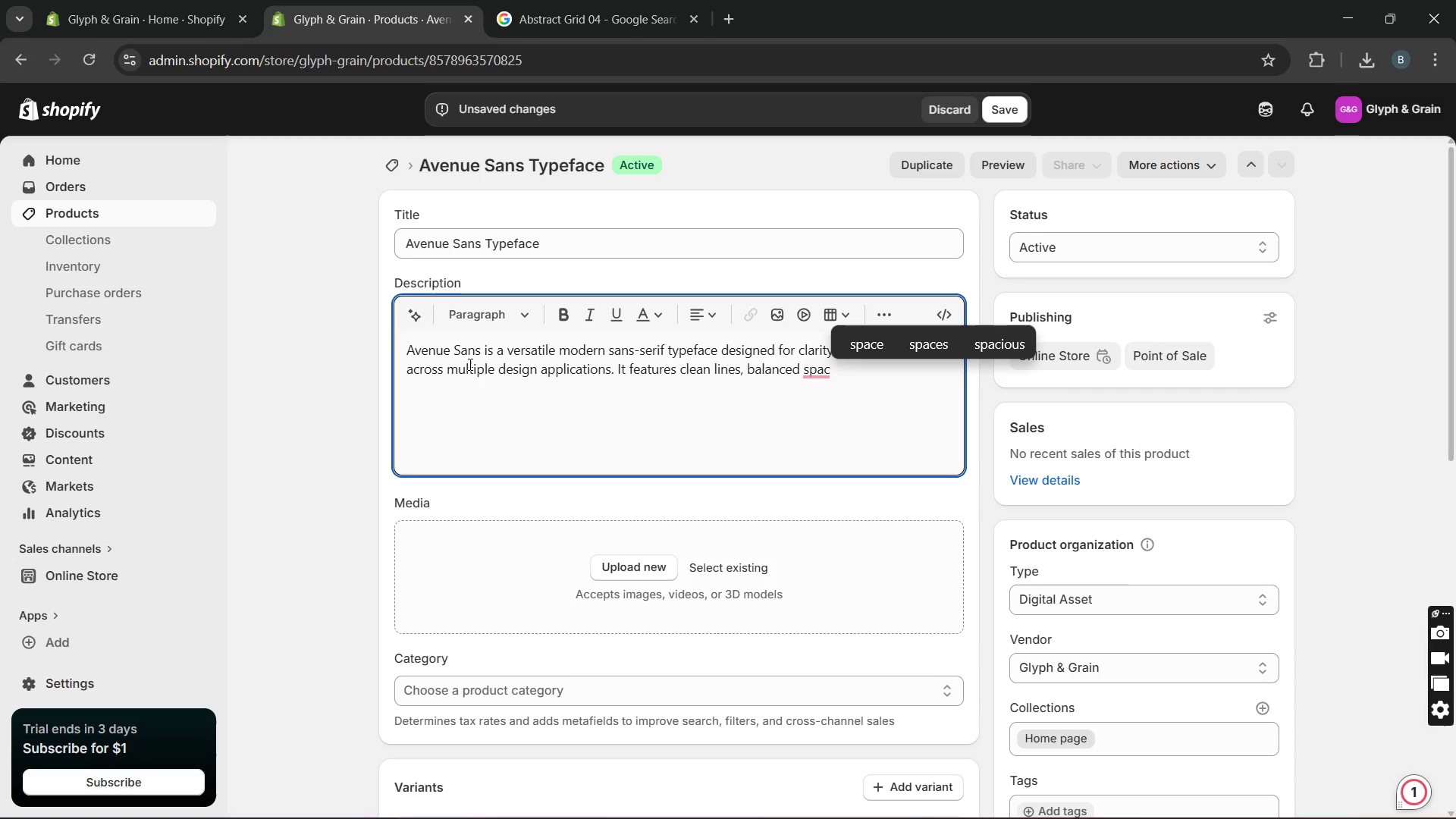 
type(ing, and excellnt readabilityin both print )
 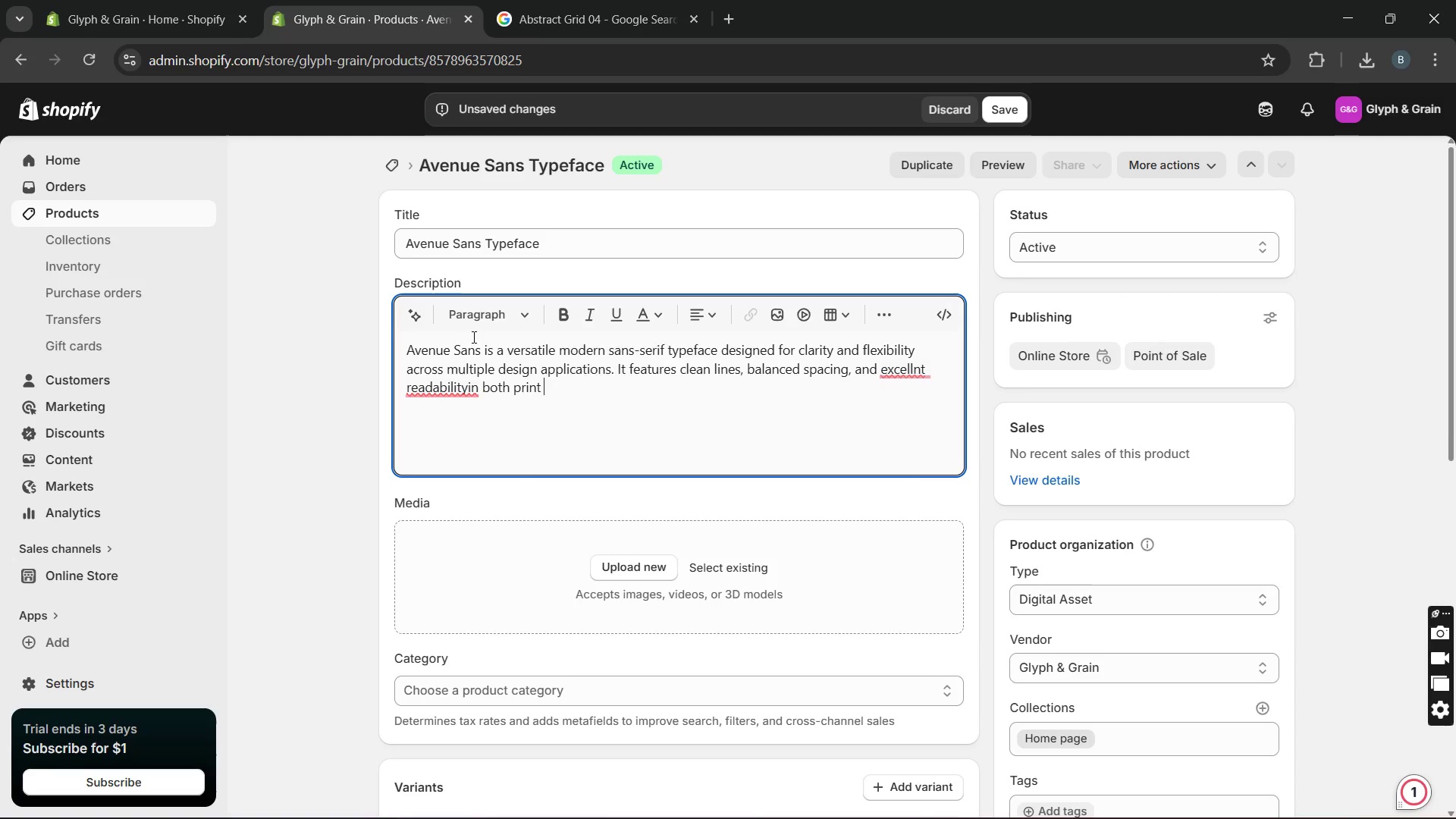 
type(print )
 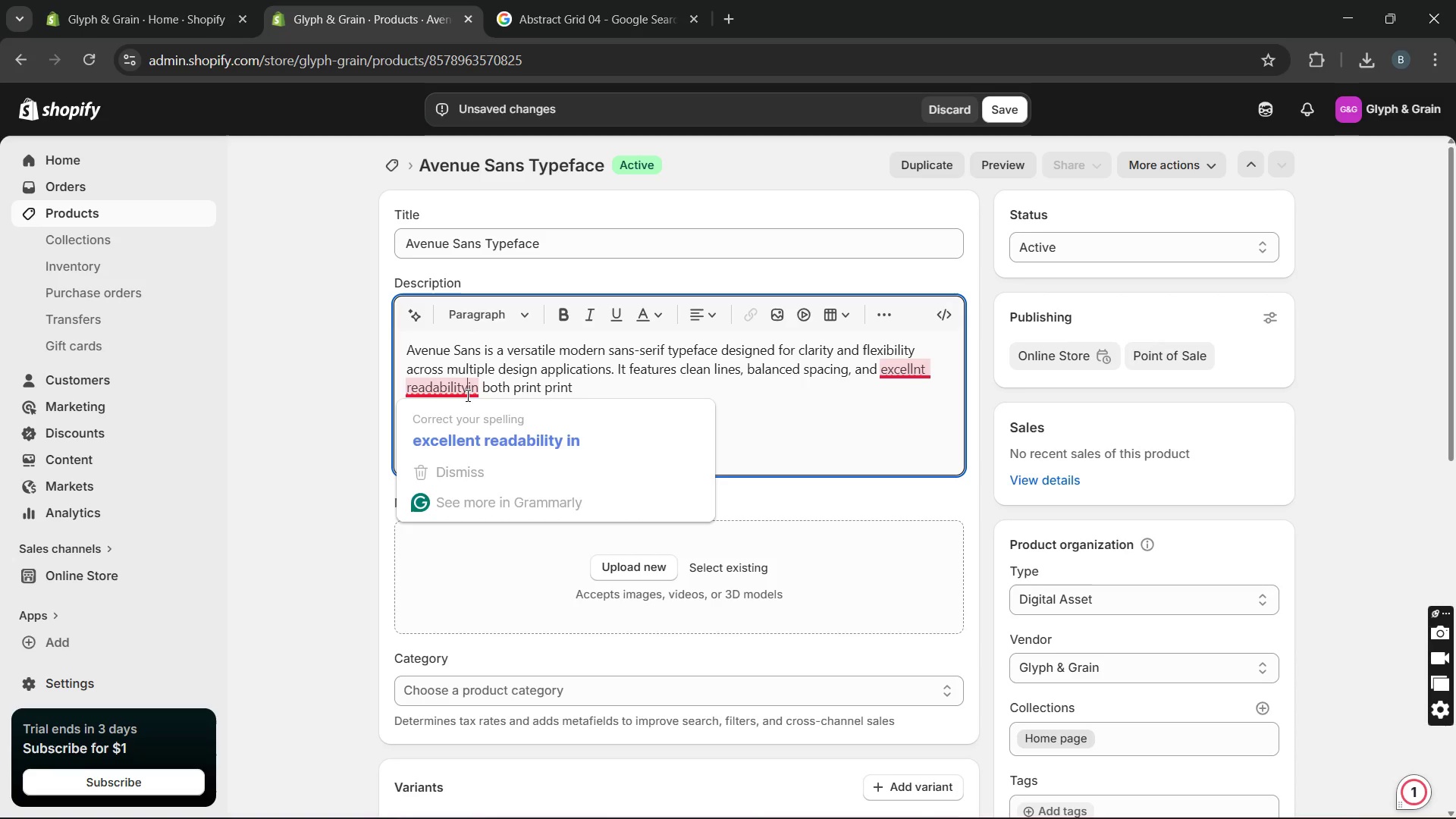 
left_click([466, 430])
 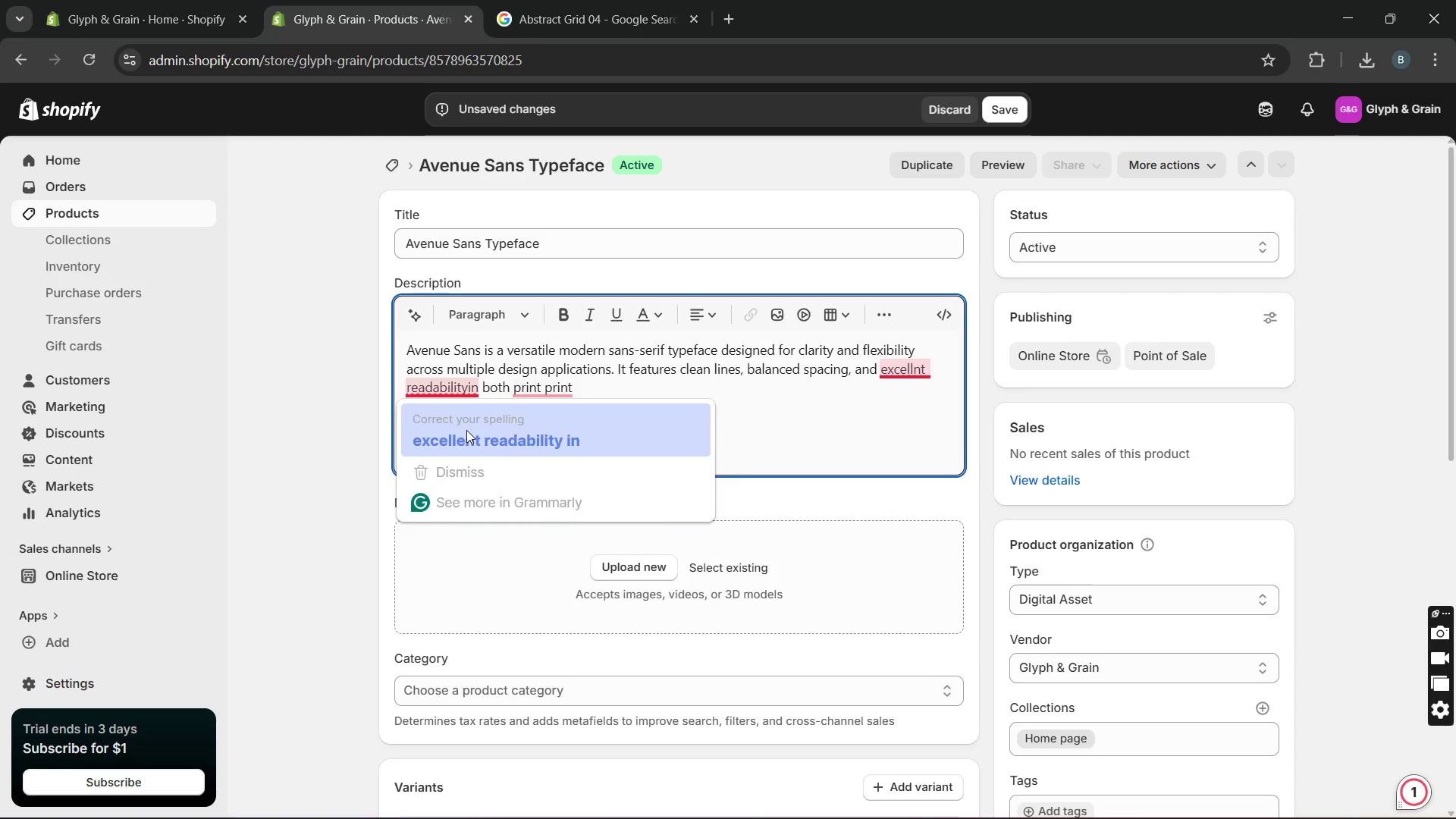 
key(Unknown)
 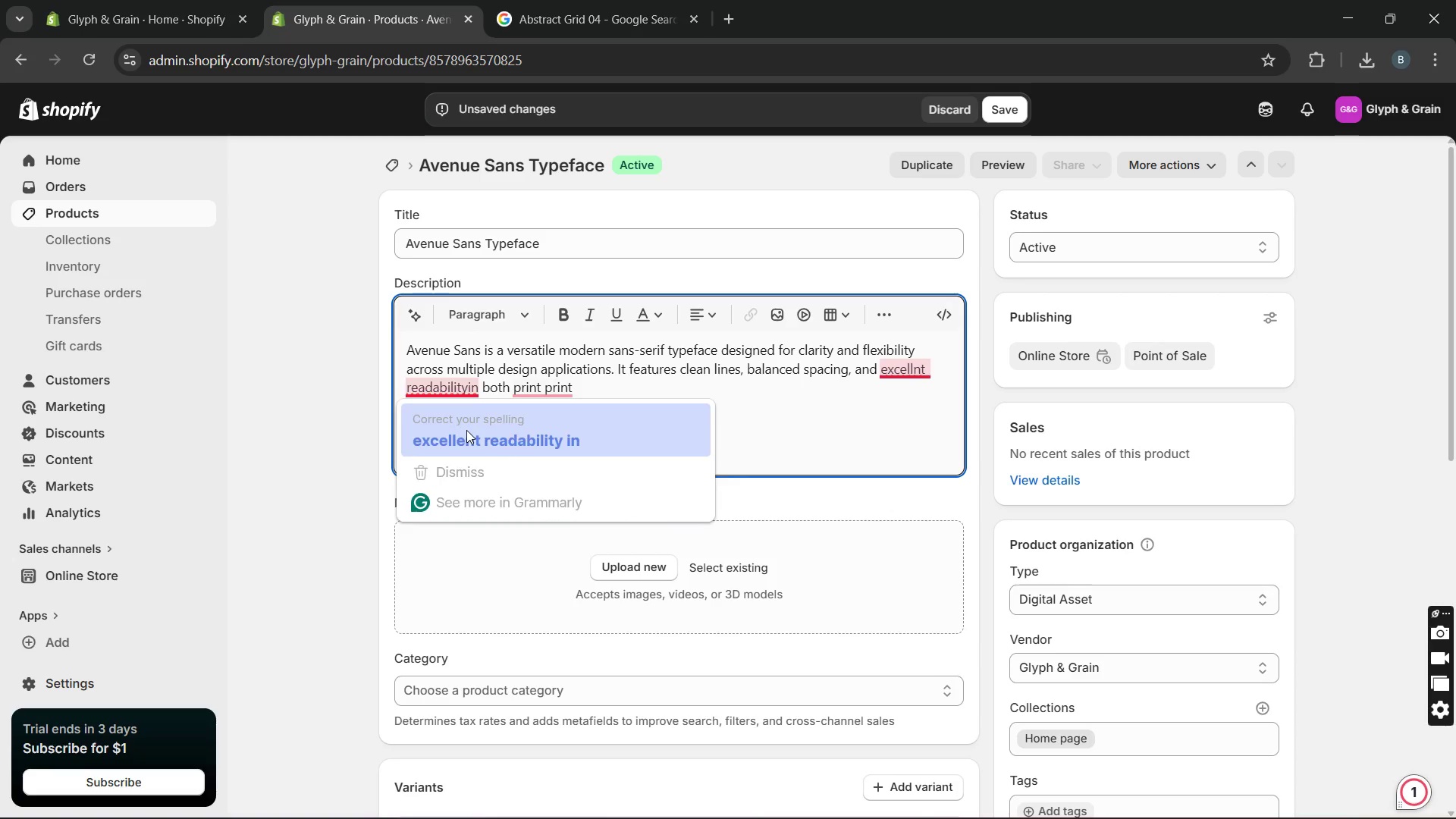 
key(Unknown)
 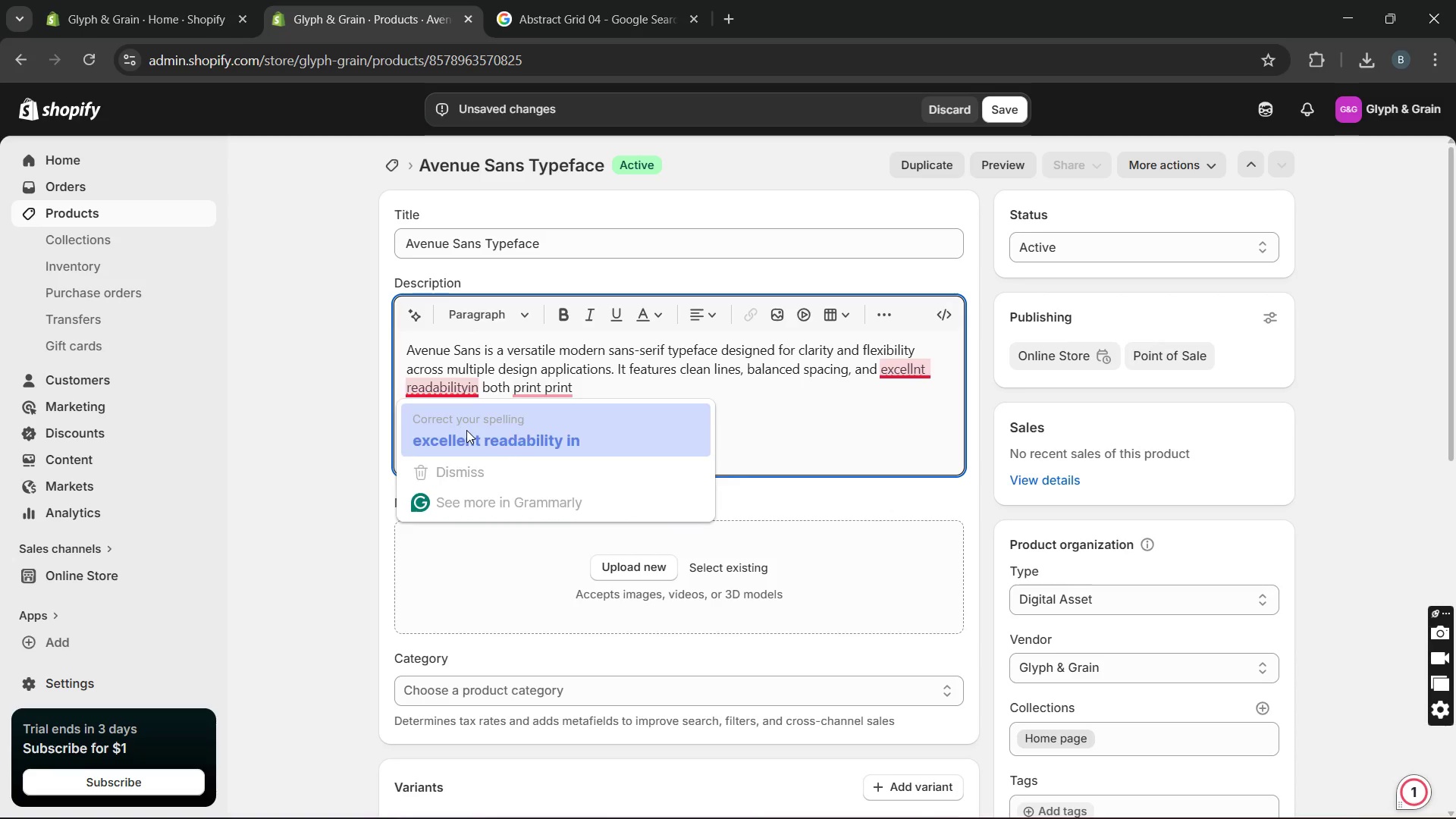 
key(Unknown)
 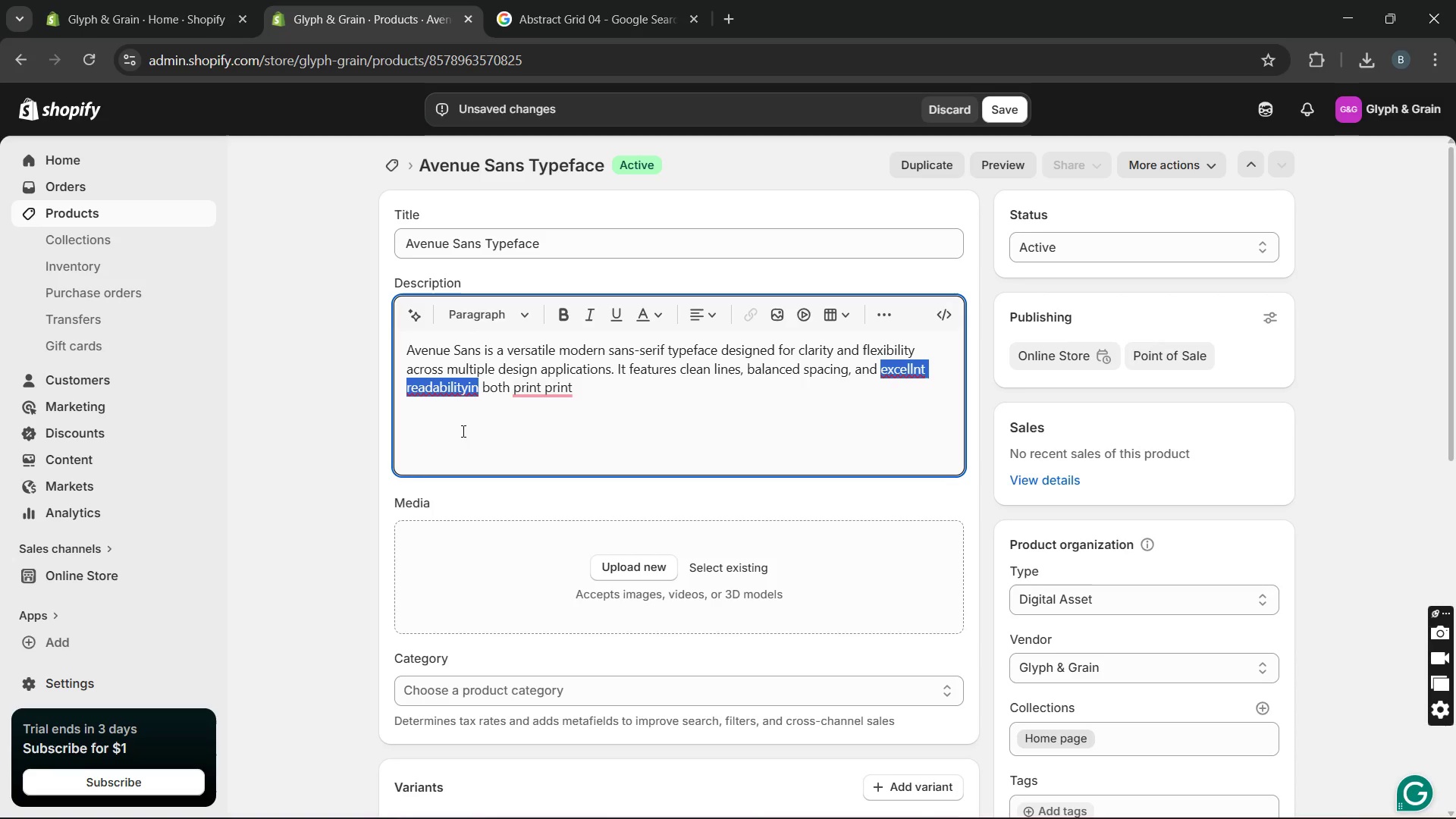 
key(Unknown)
 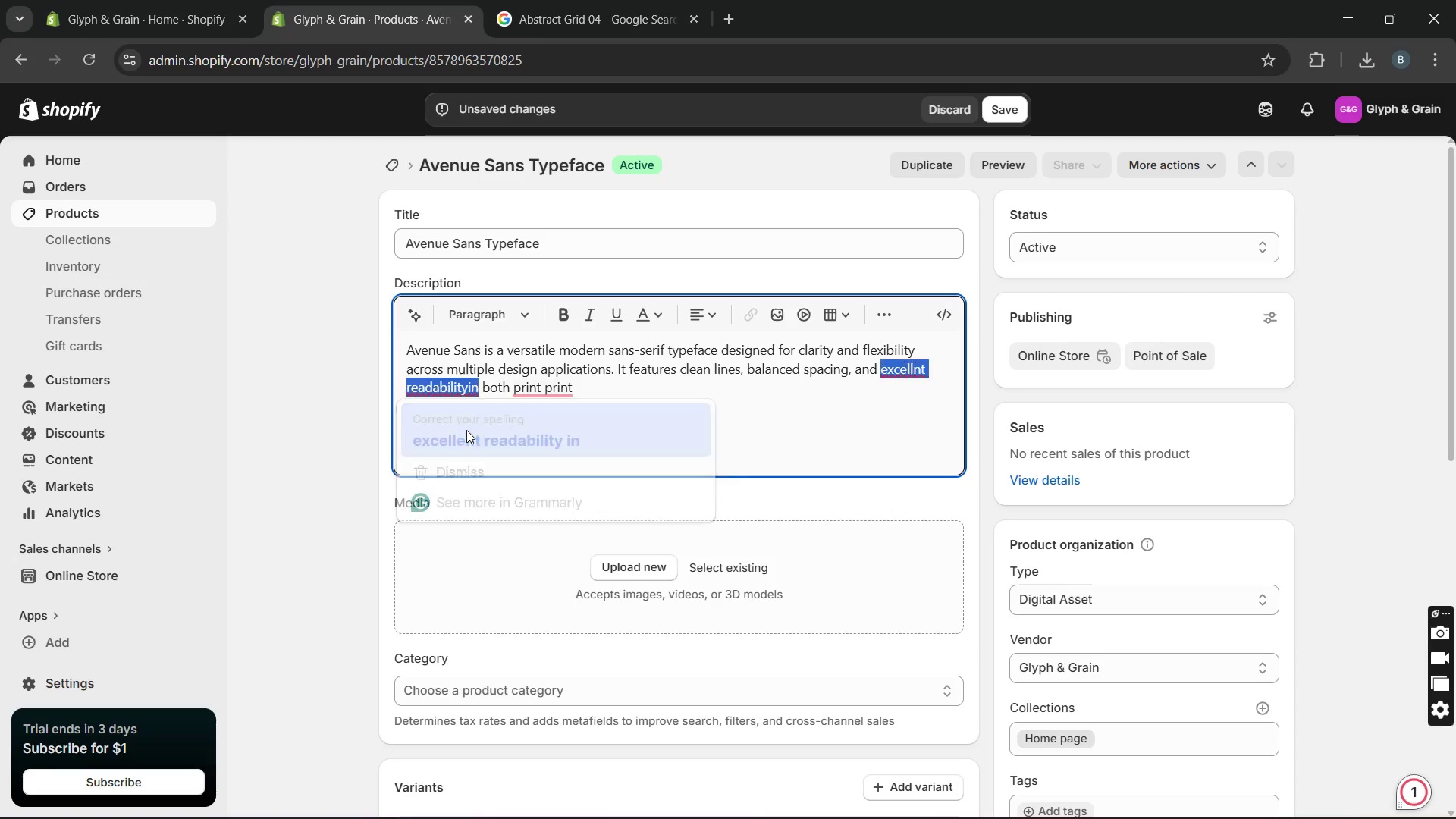 
key(Unknown)
 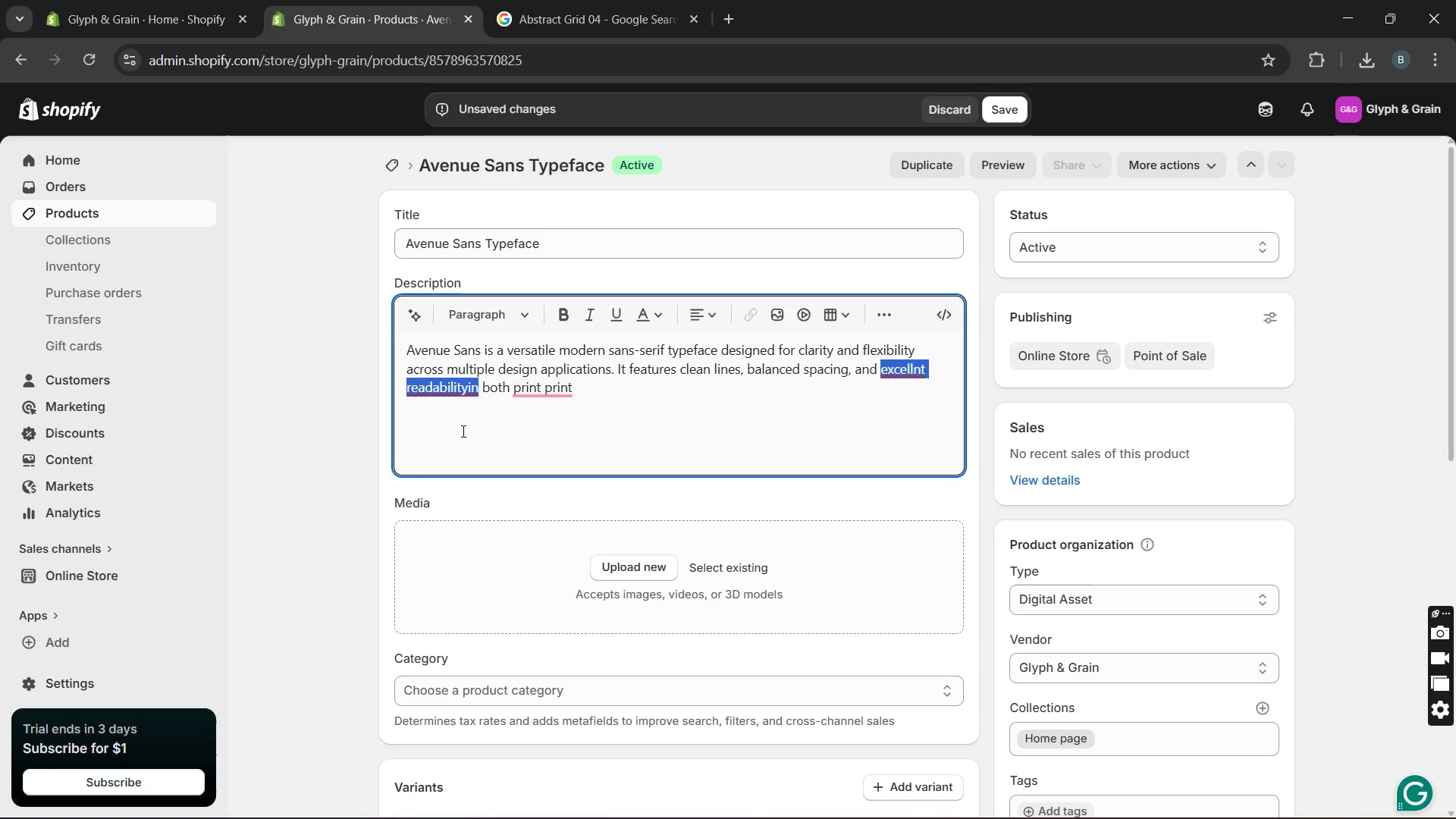 
key(Unknown)
 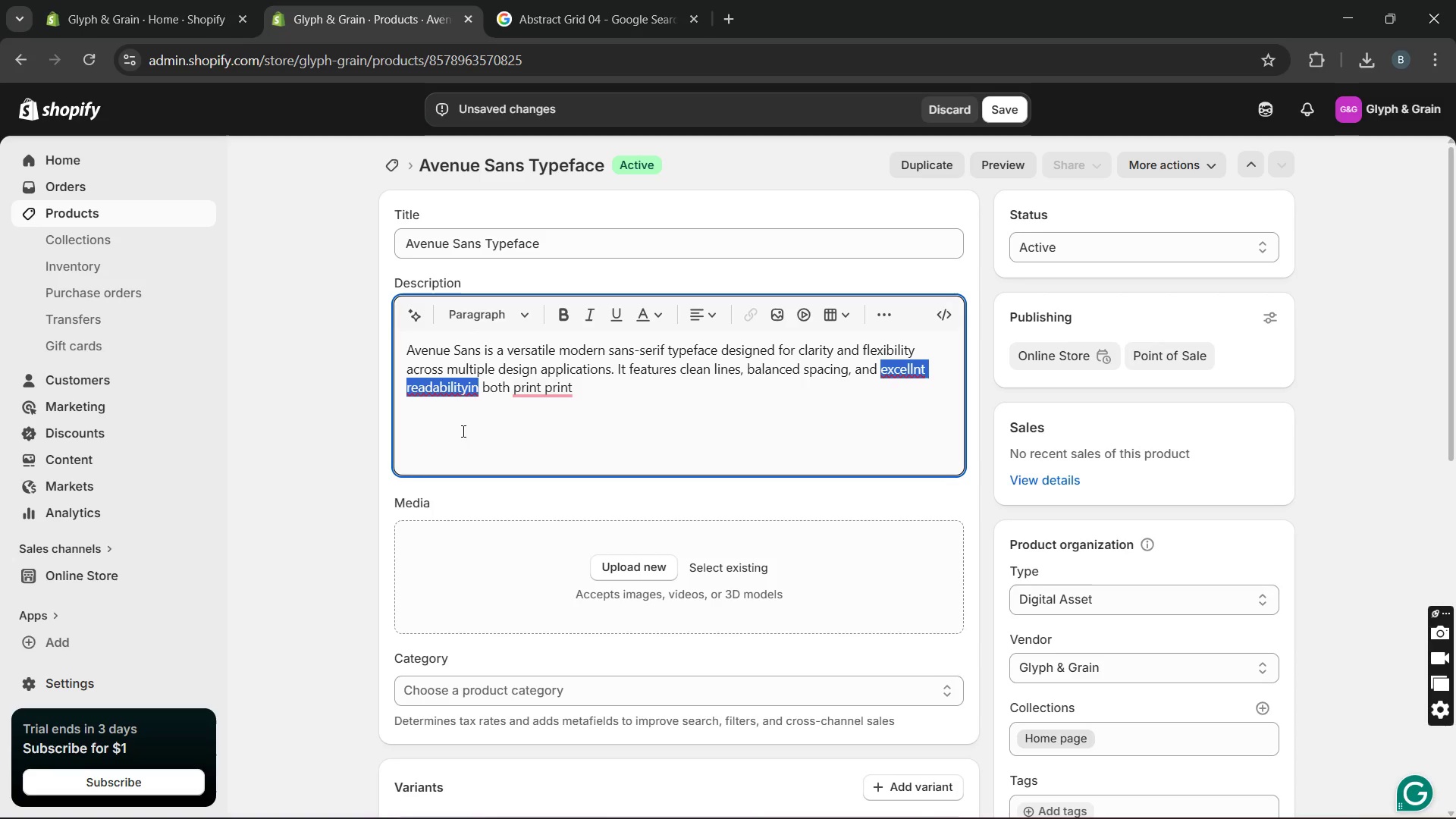 
key(Unknown)
 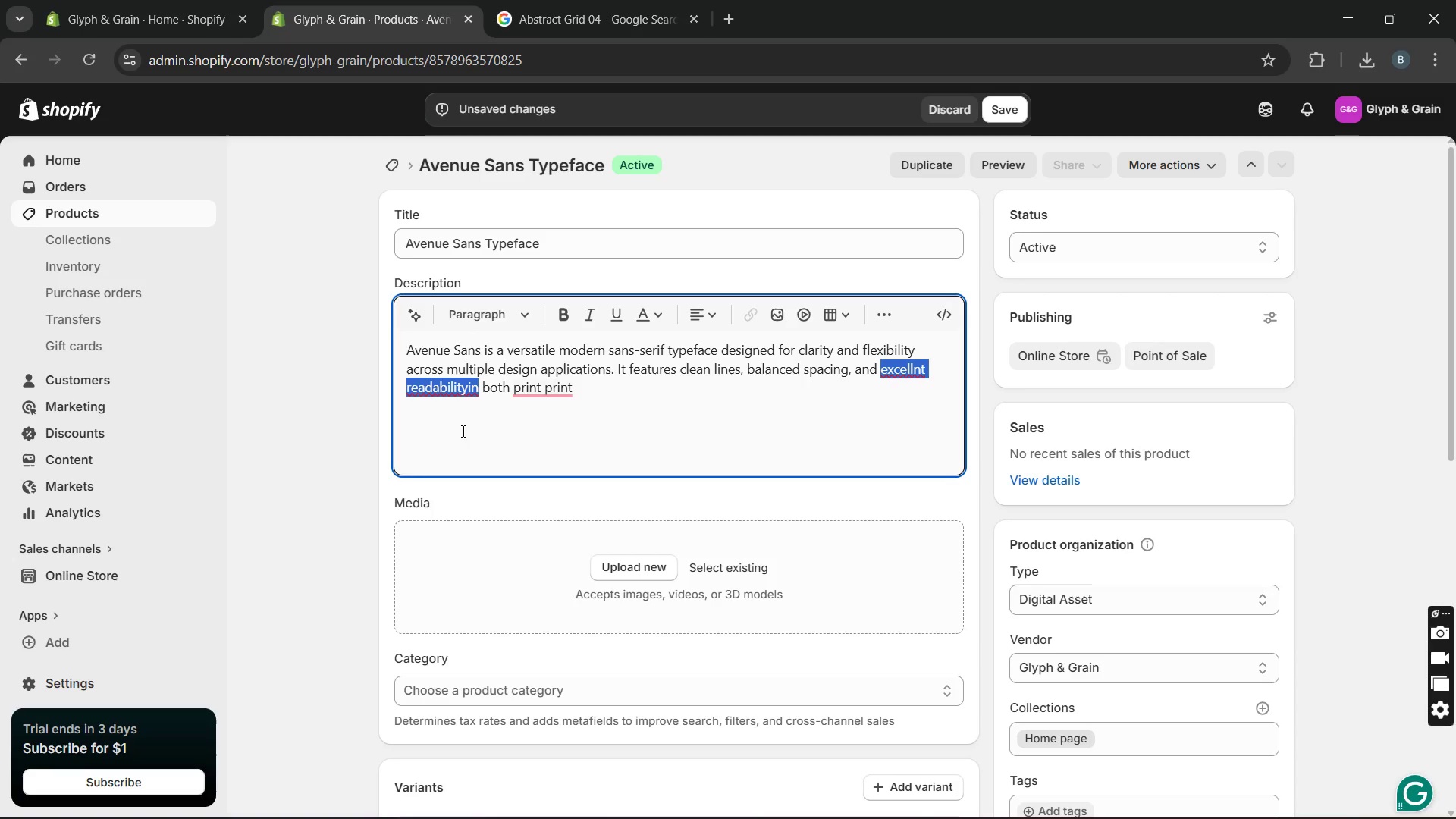 
key(Unknown)
 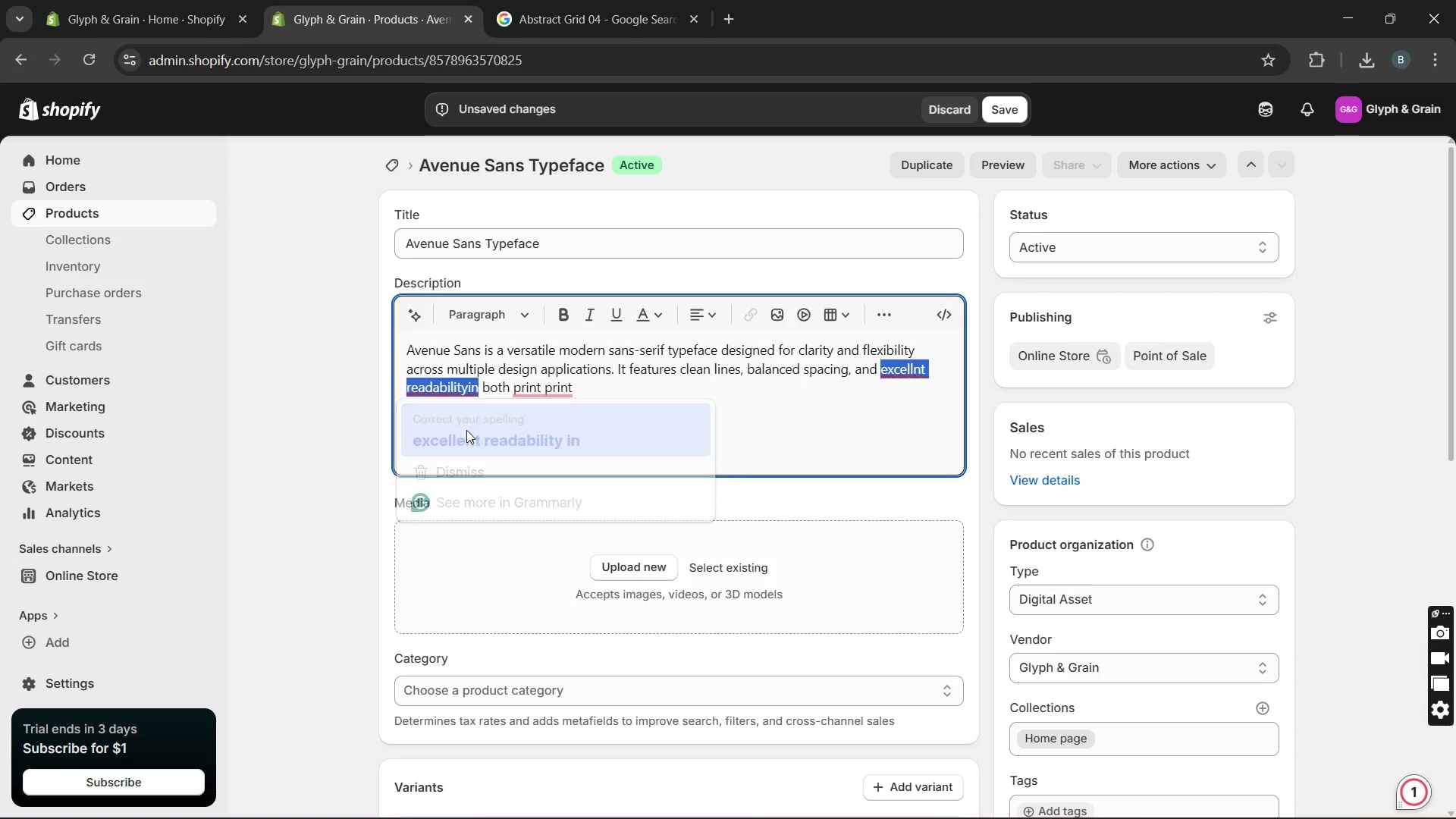 
key(Unknown)
 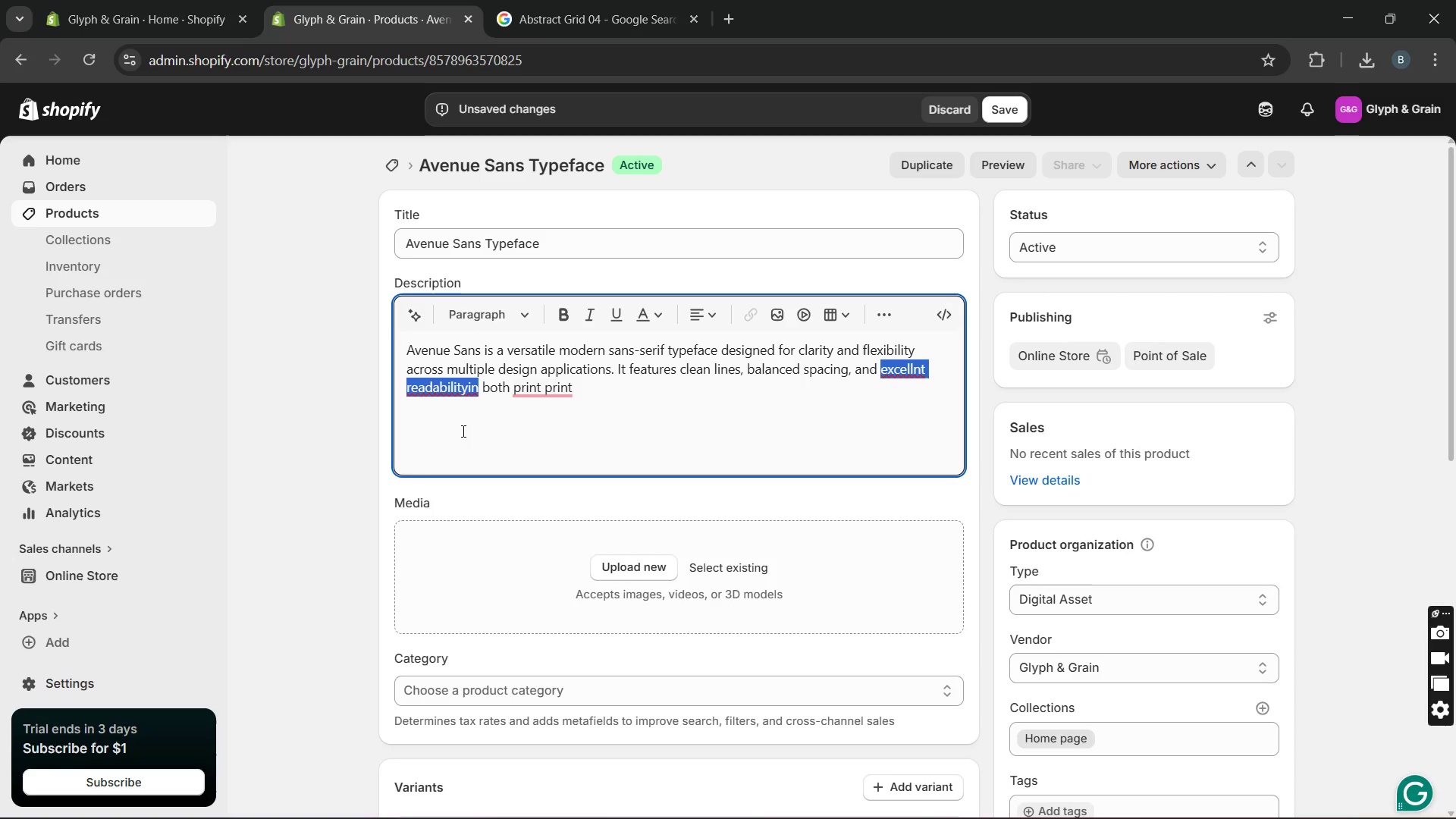 
key(Unknown)
 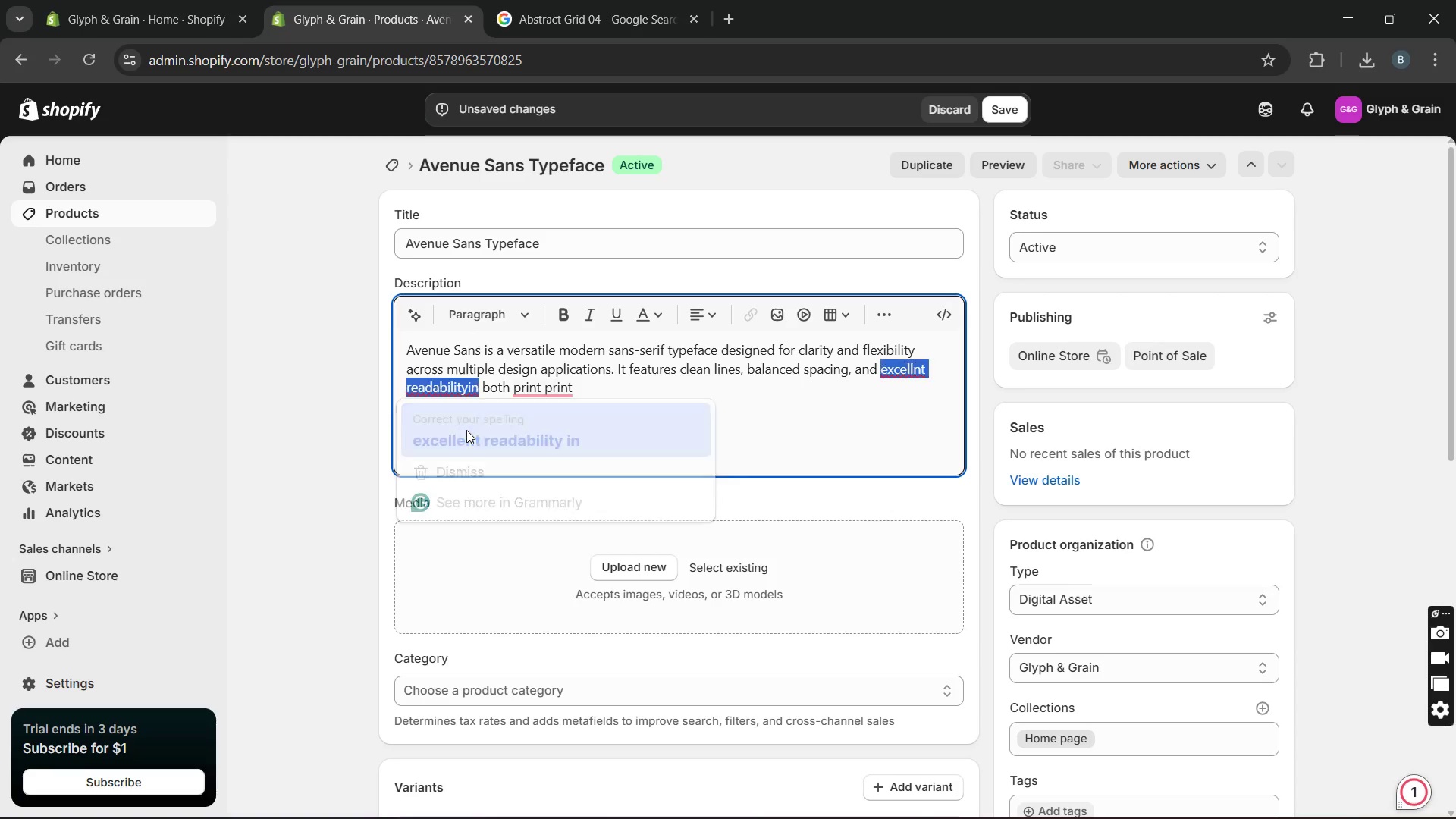 
key(Unknown)
 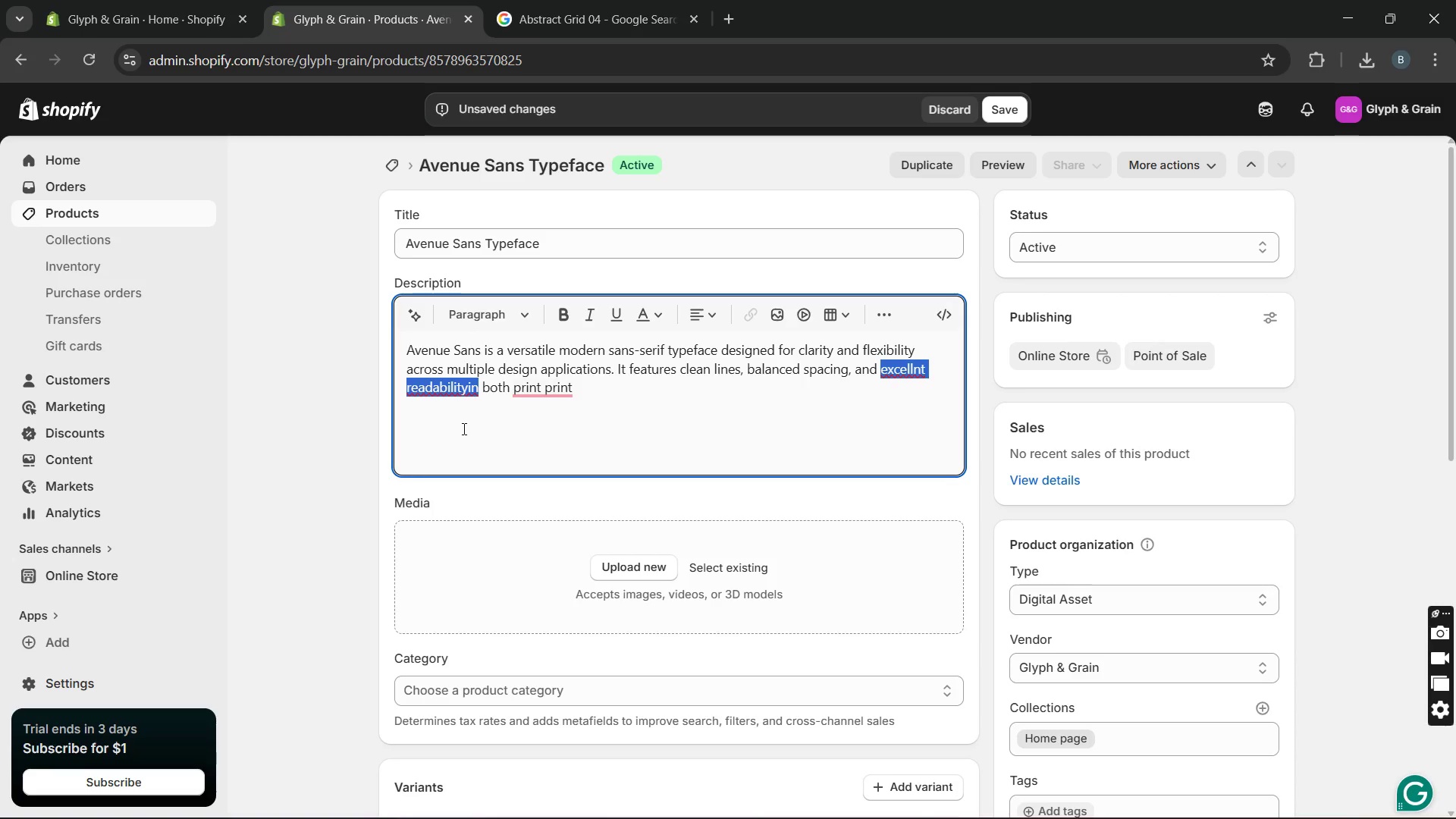 
key(Unknown)
 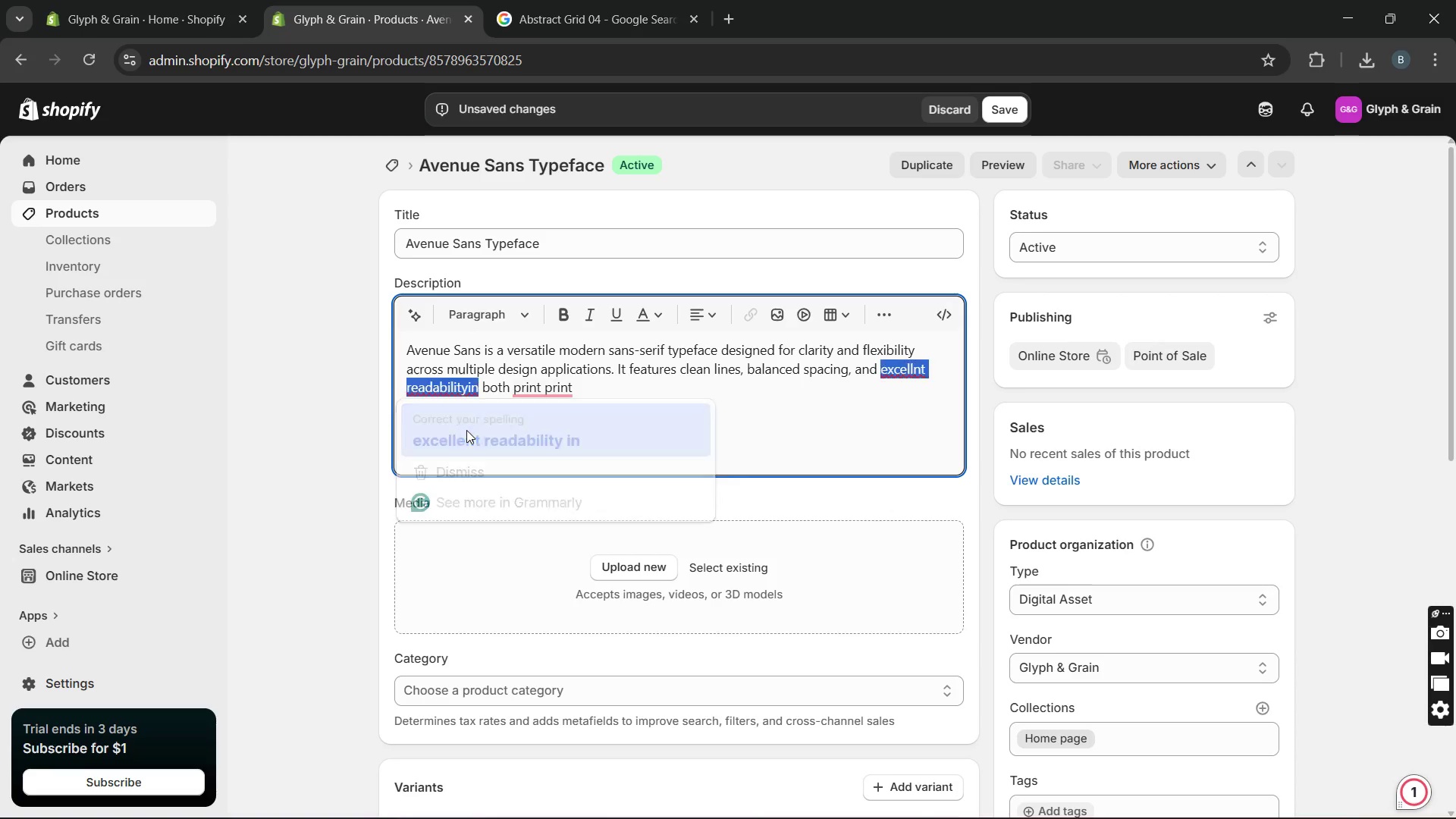 
key(Unknown)
 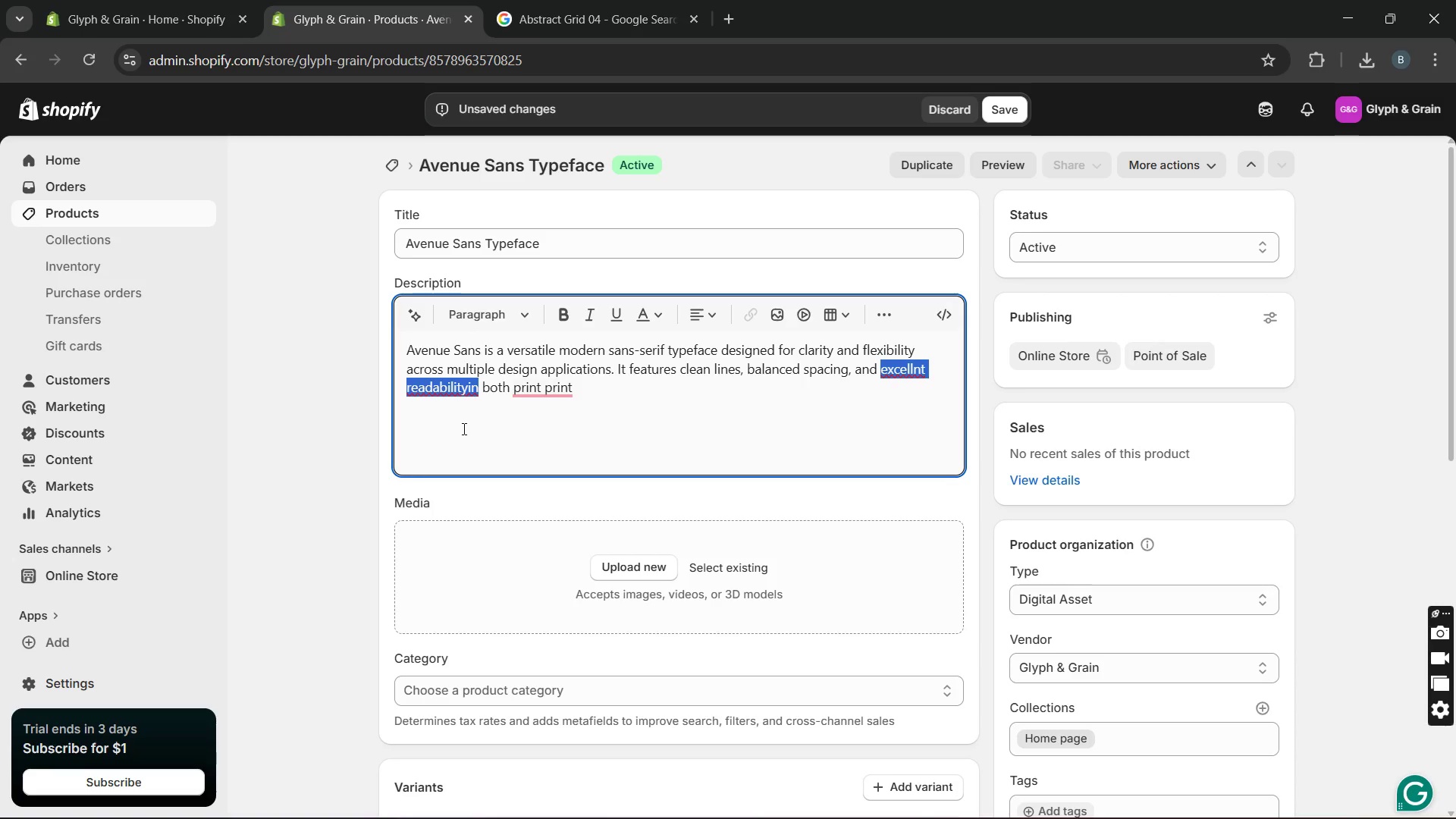 
key(Unknown)
 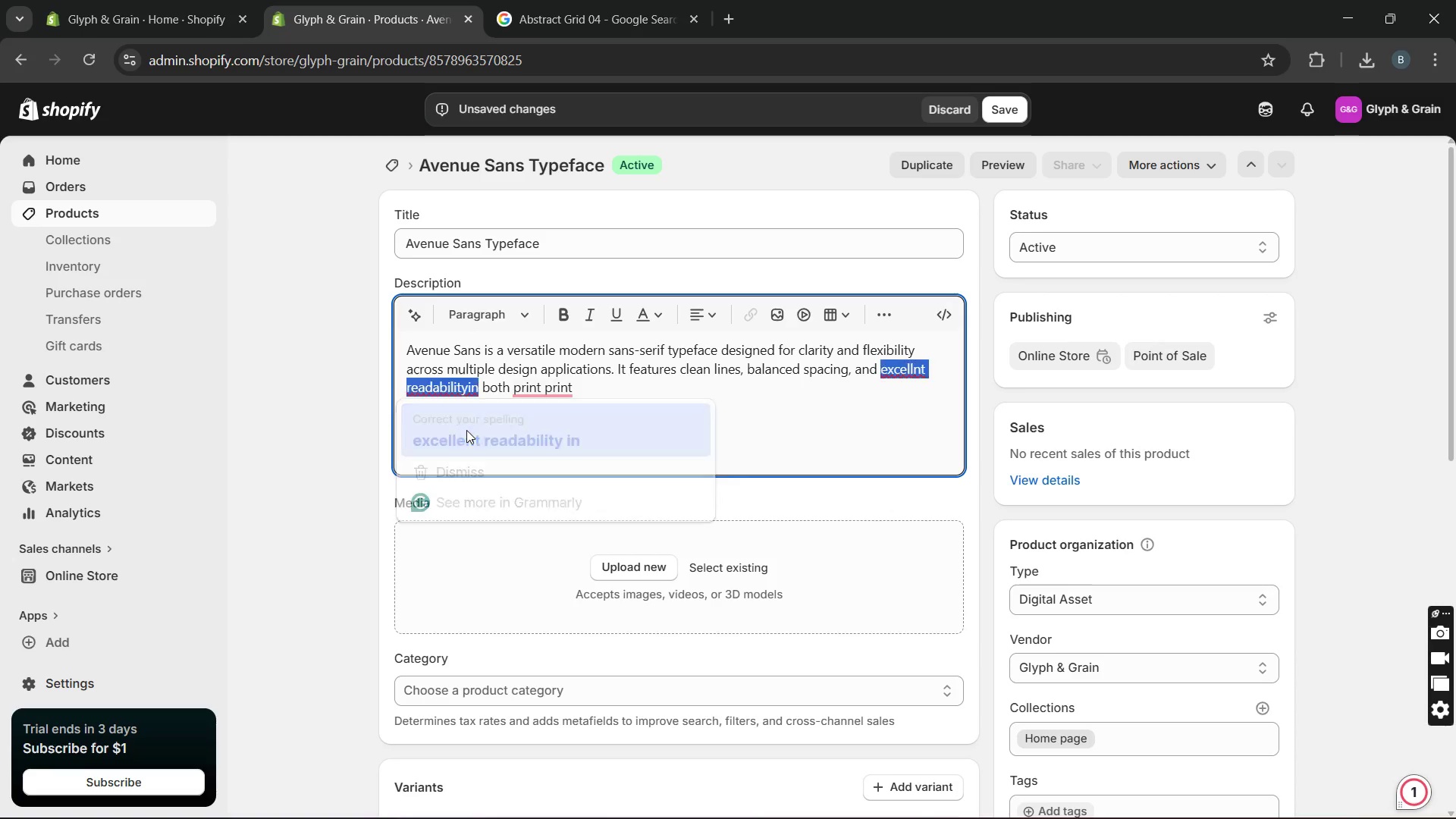 
key(Unknown)
 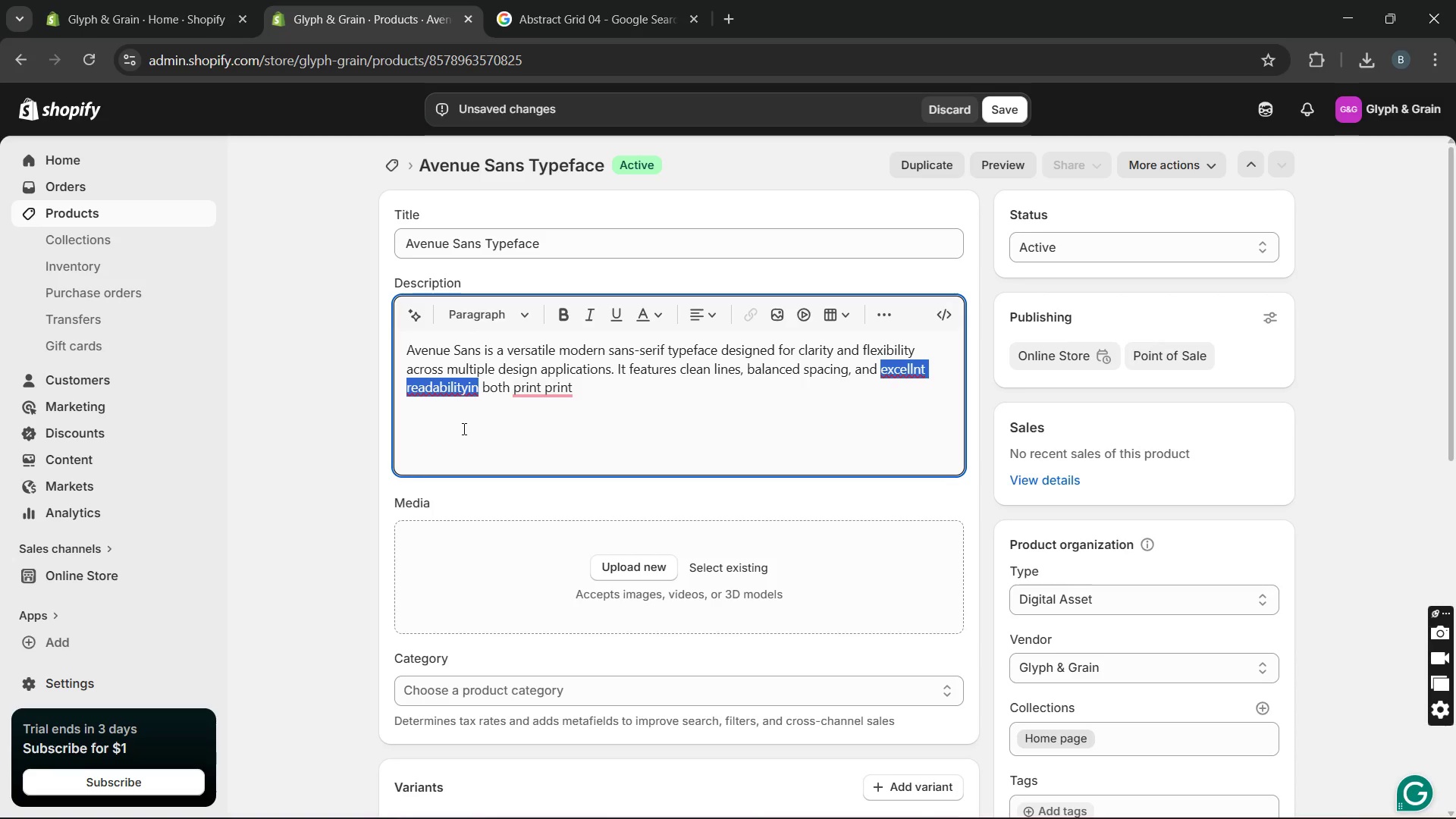 
key(Unknown)
 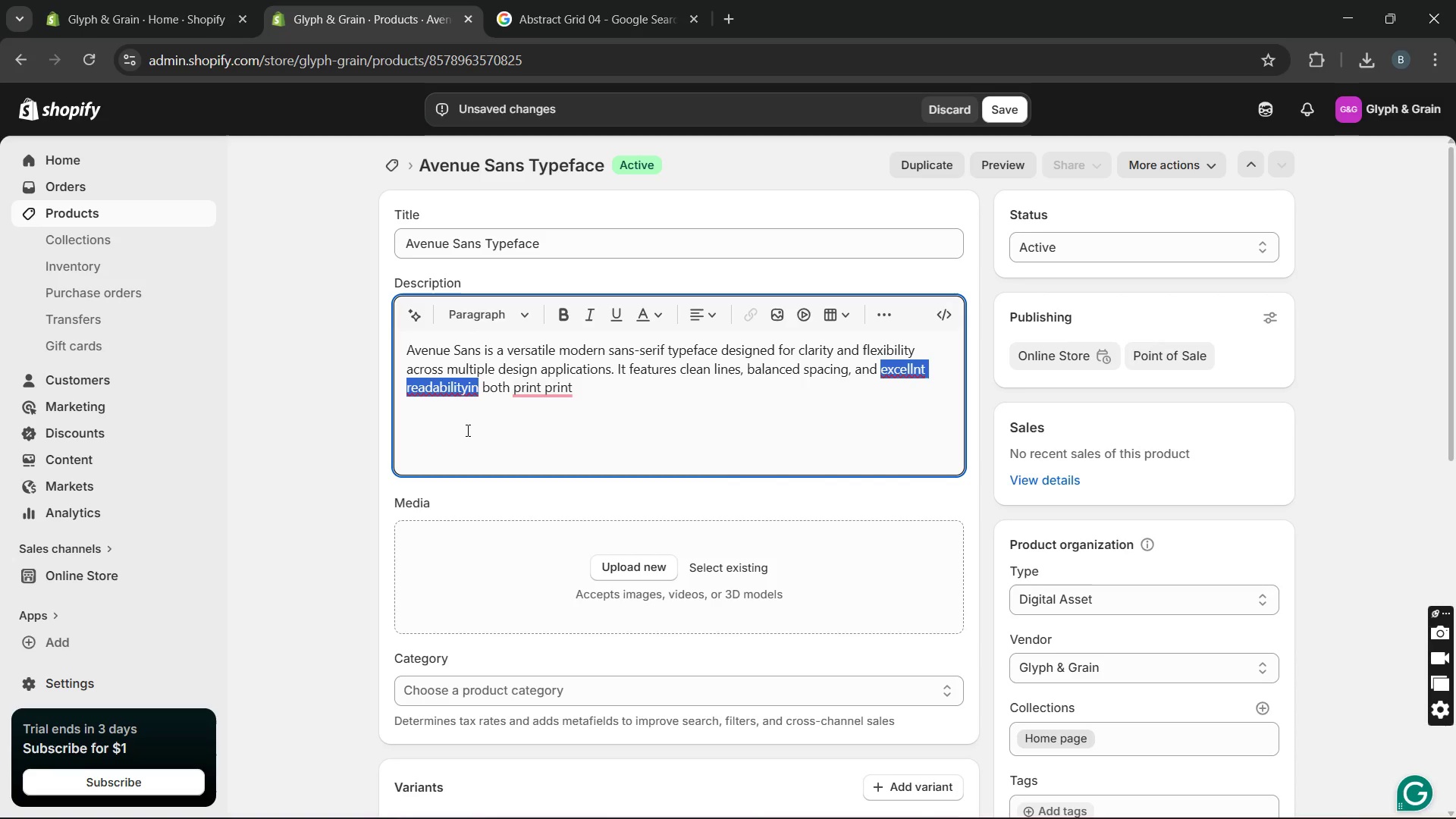 
key(Unknown)
 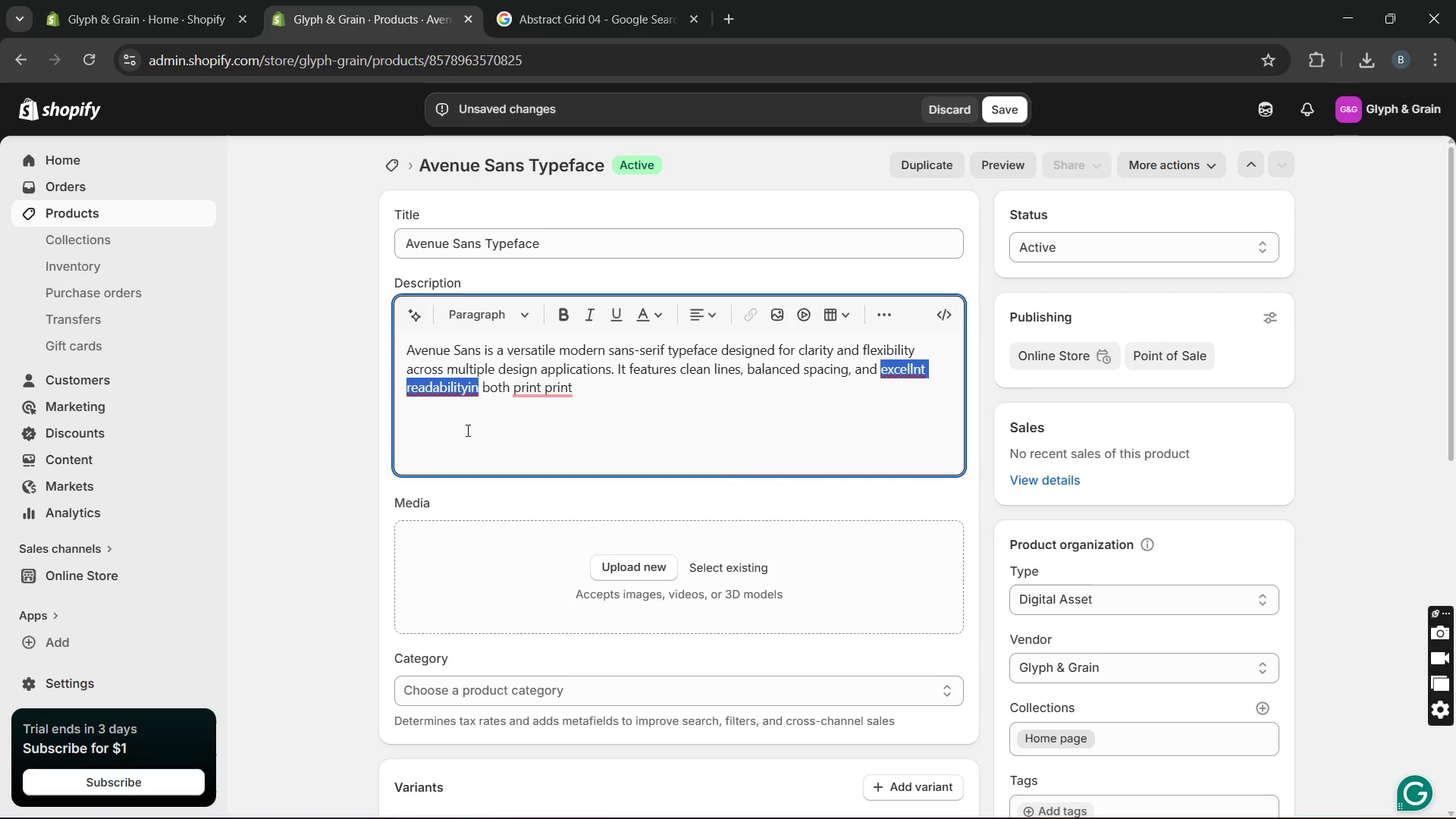 
key(Unknown)
 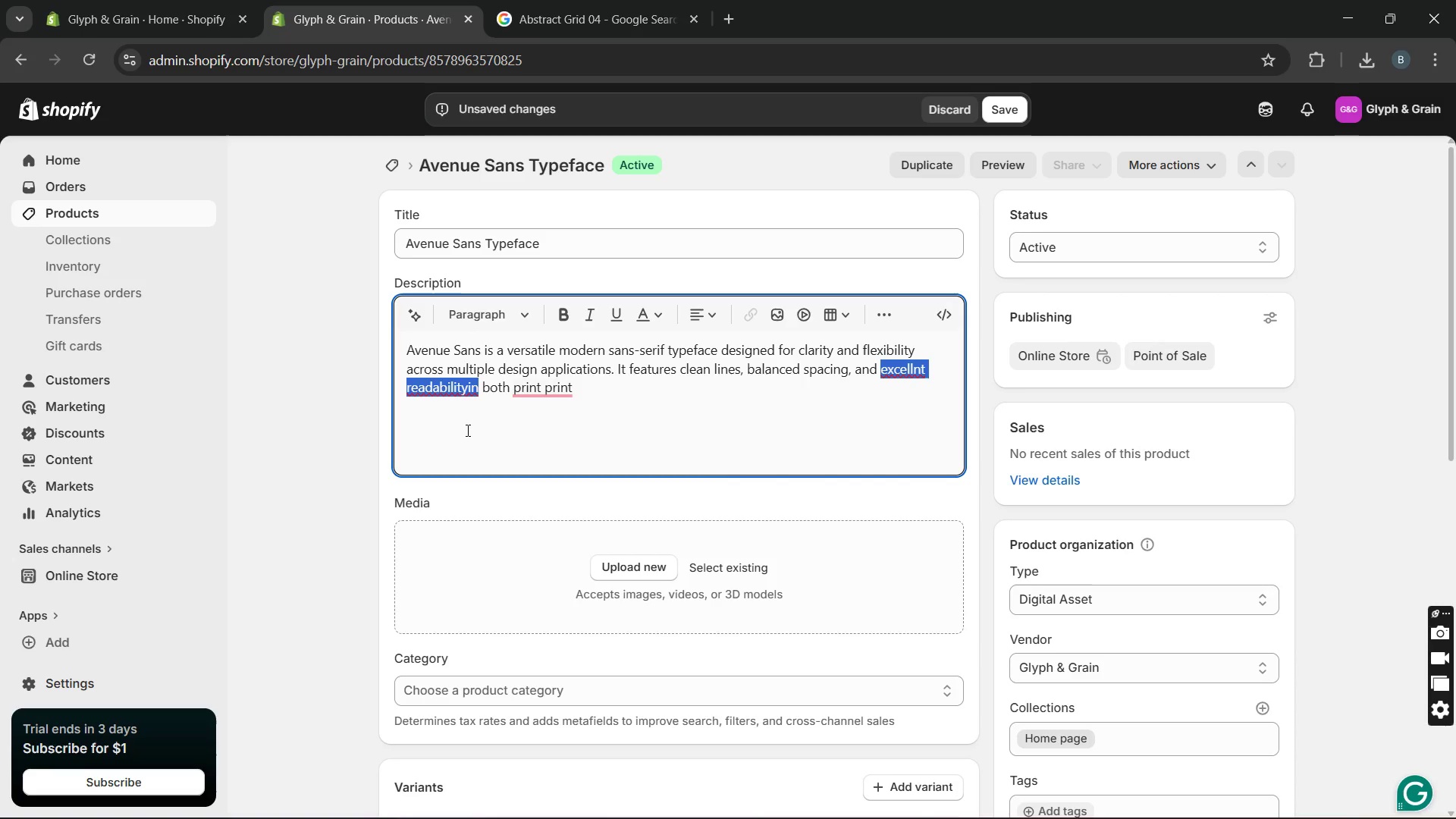 
key(Unknown)
 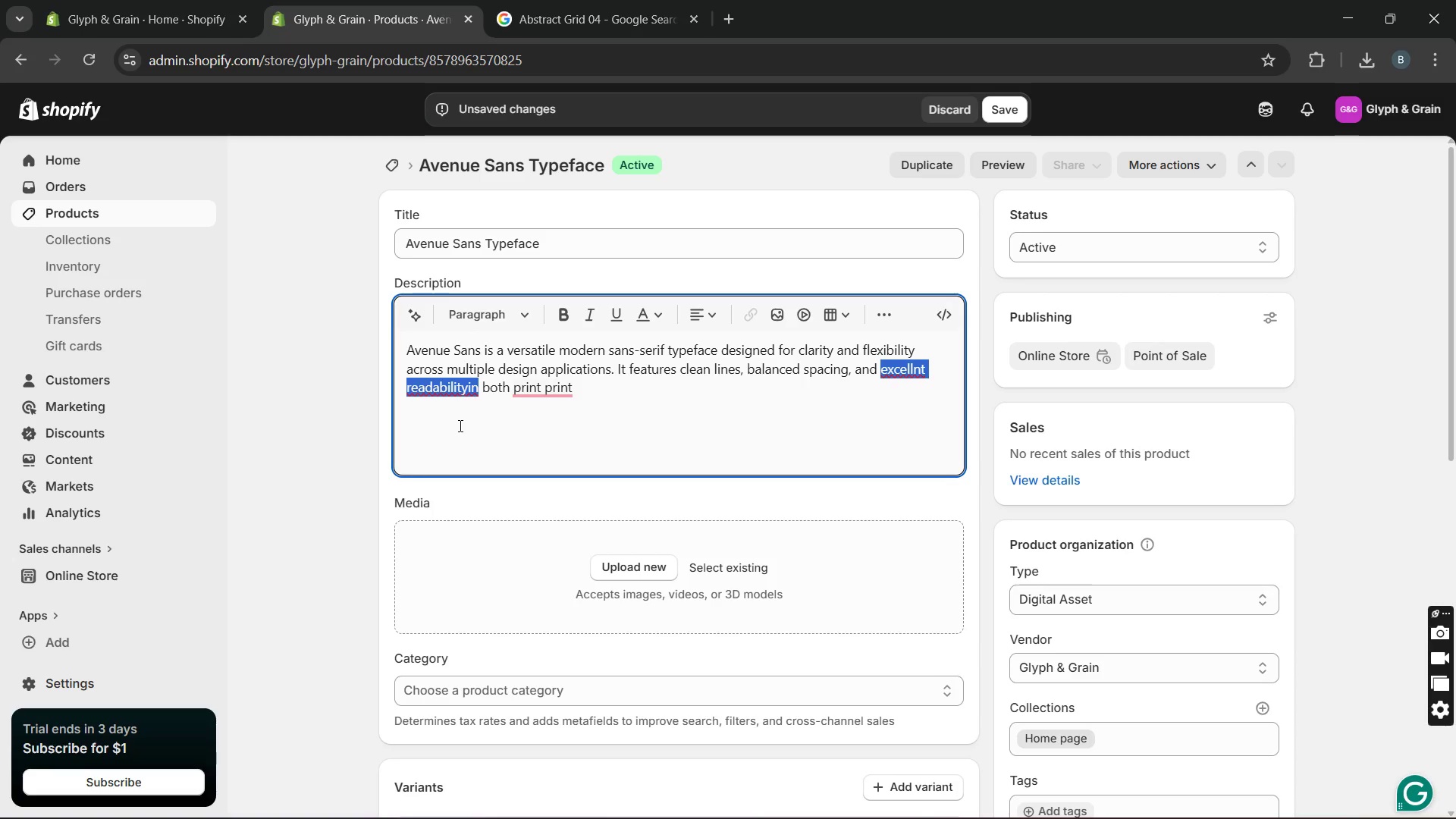 
key(Unknown)
 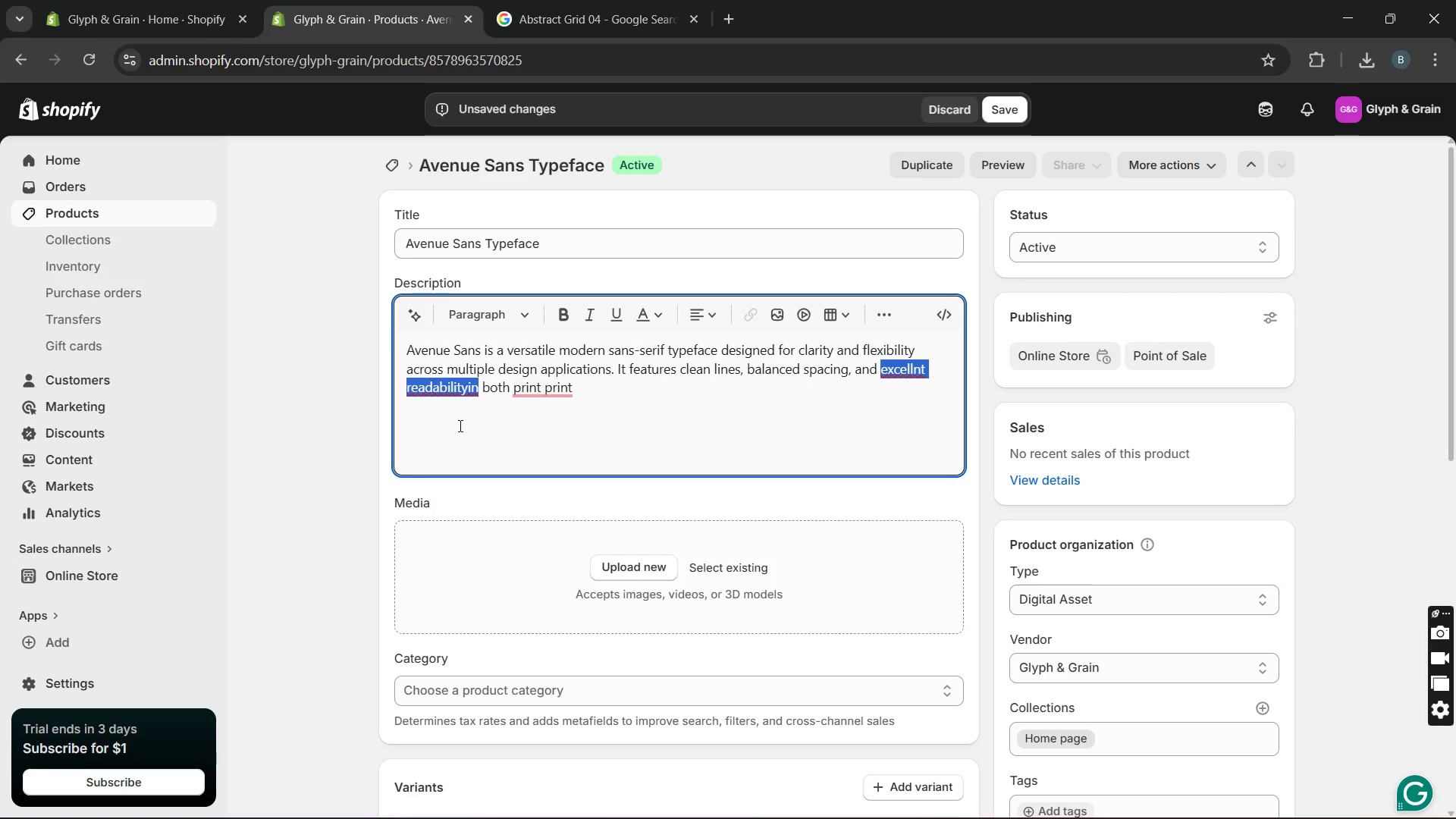 
key(Unknown)
 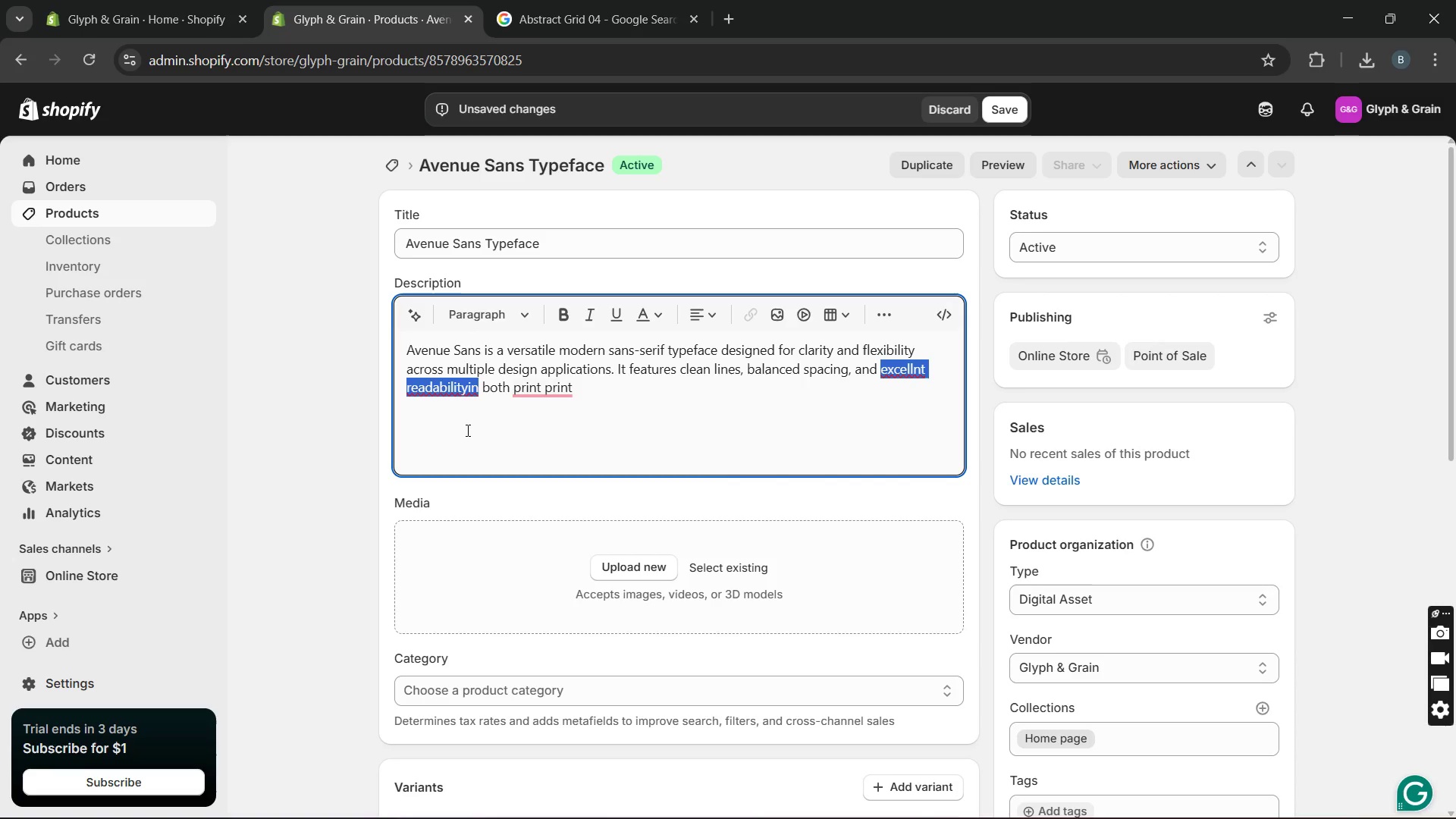 
key(Unknown)
 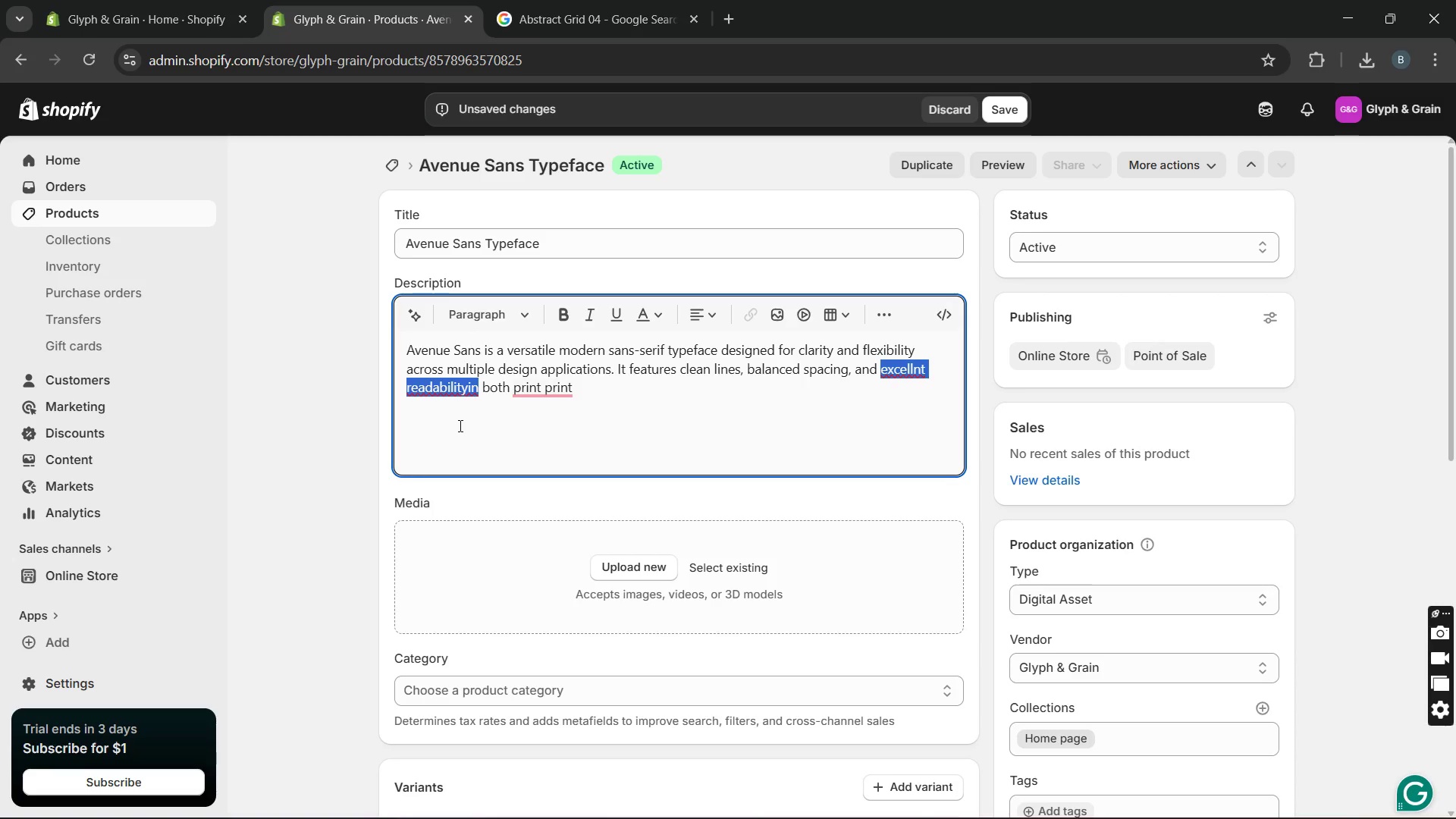 
key(Unknown)
 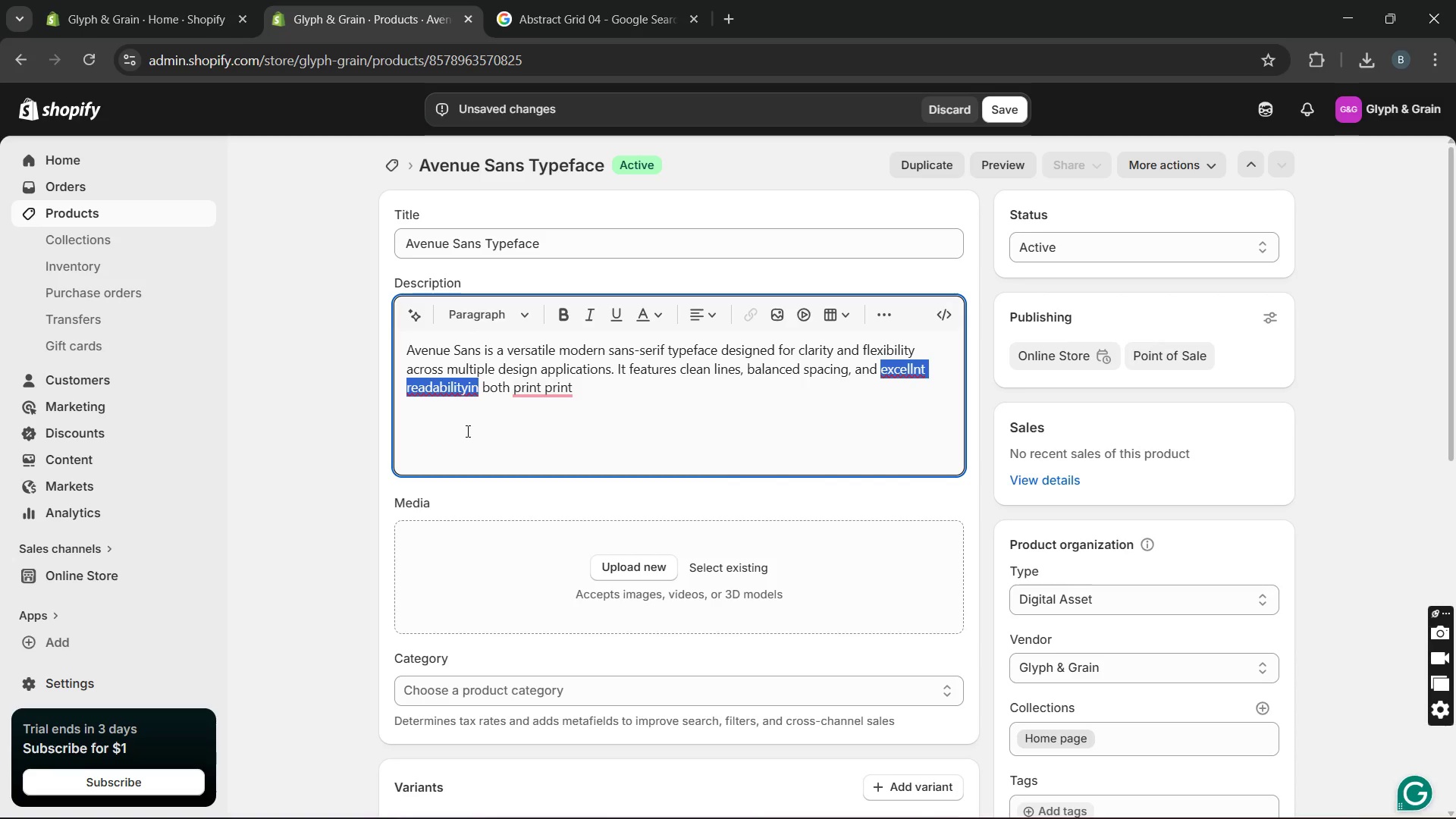 
left_click([578, 384])
 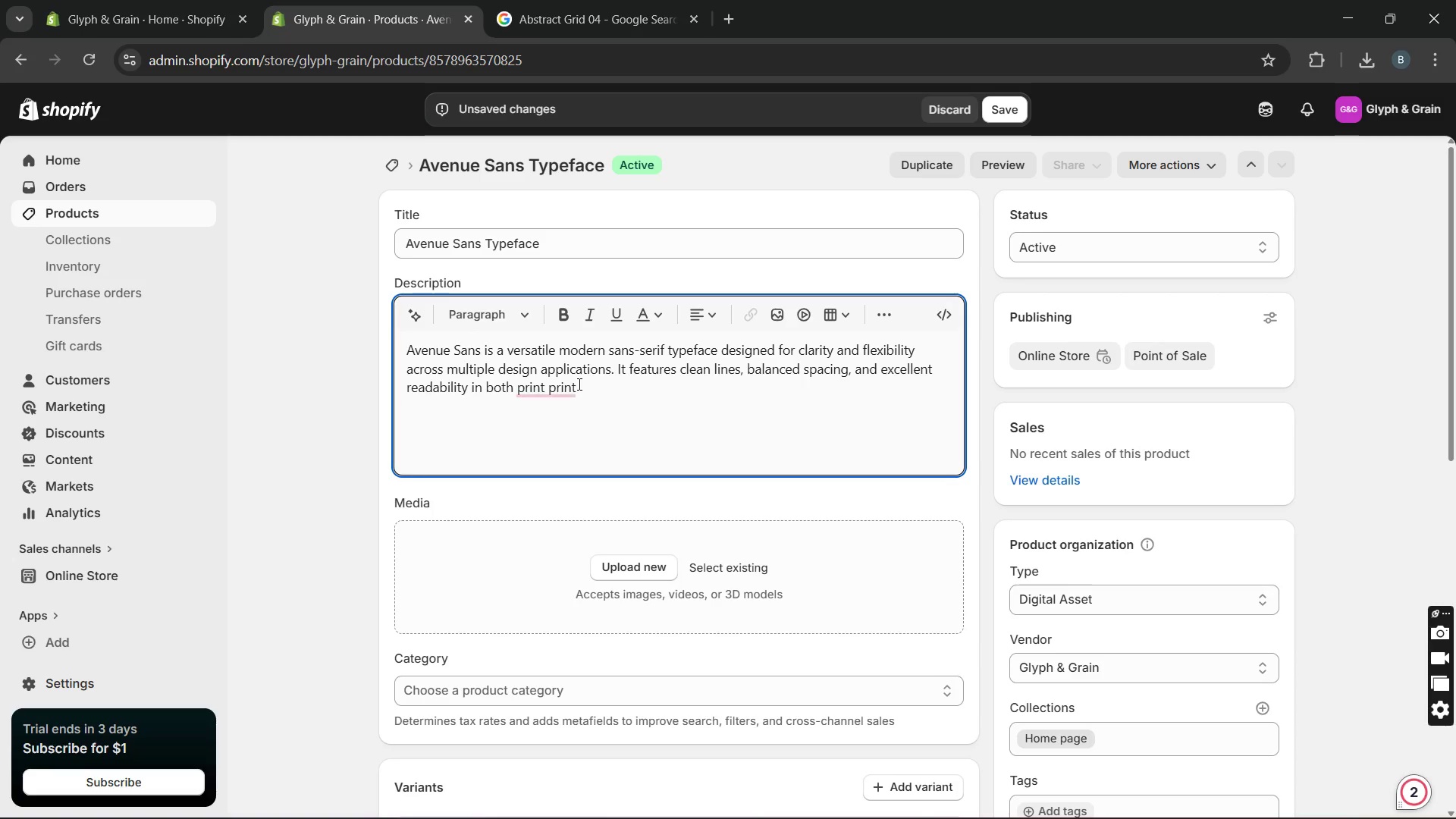 
key(Backspace)
 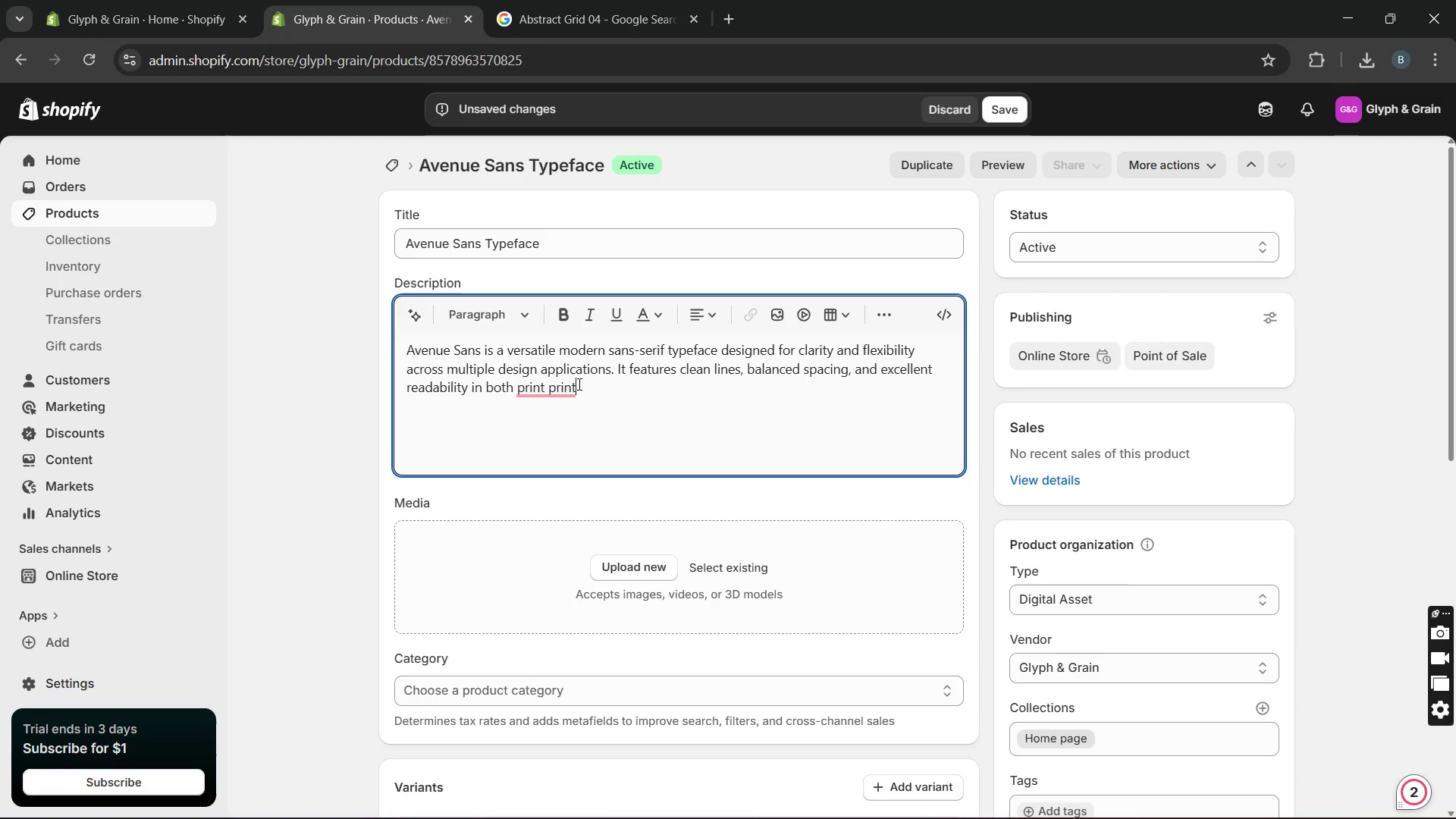 
key(Backspace)
 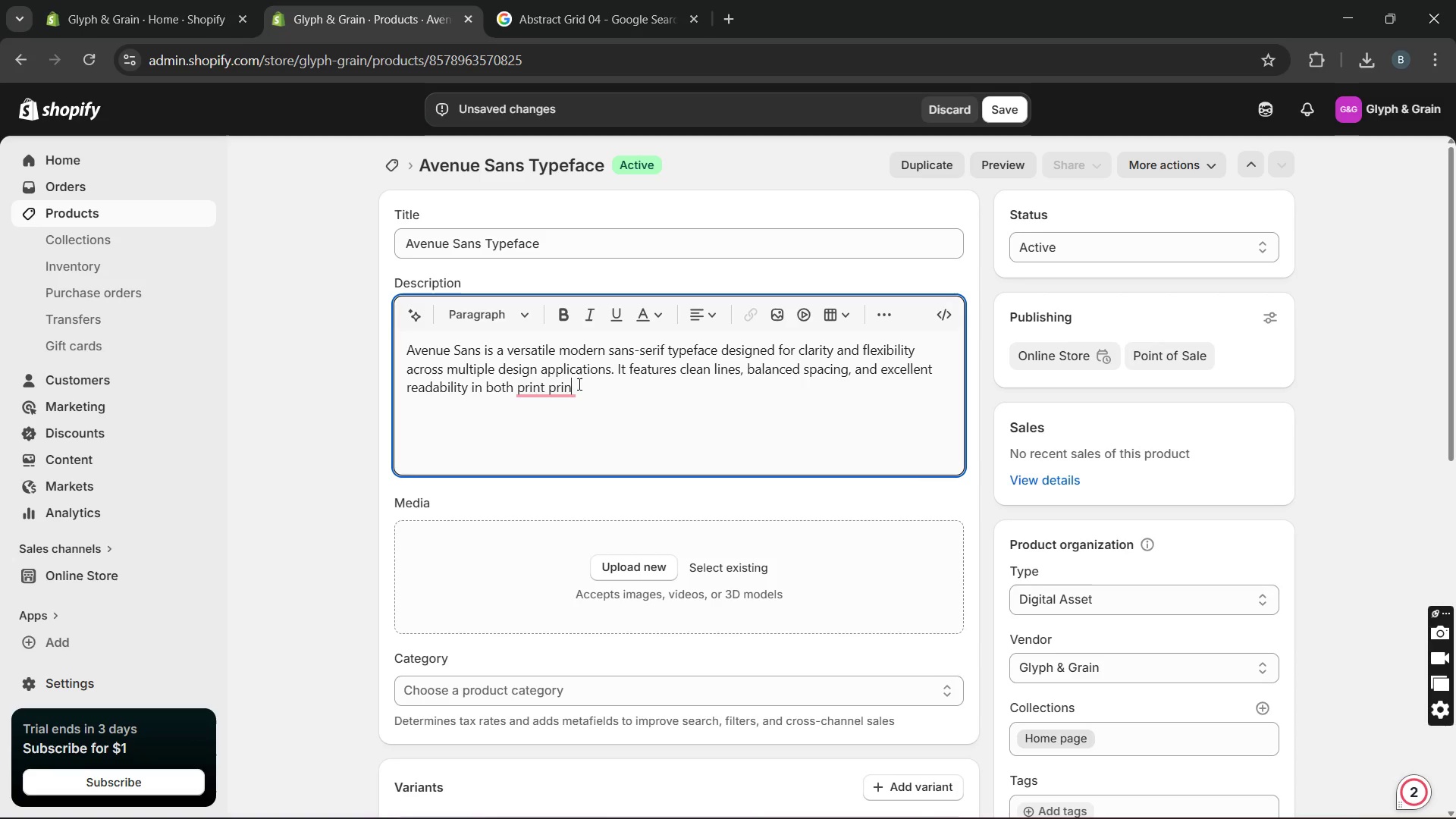 
key(Backspace)
 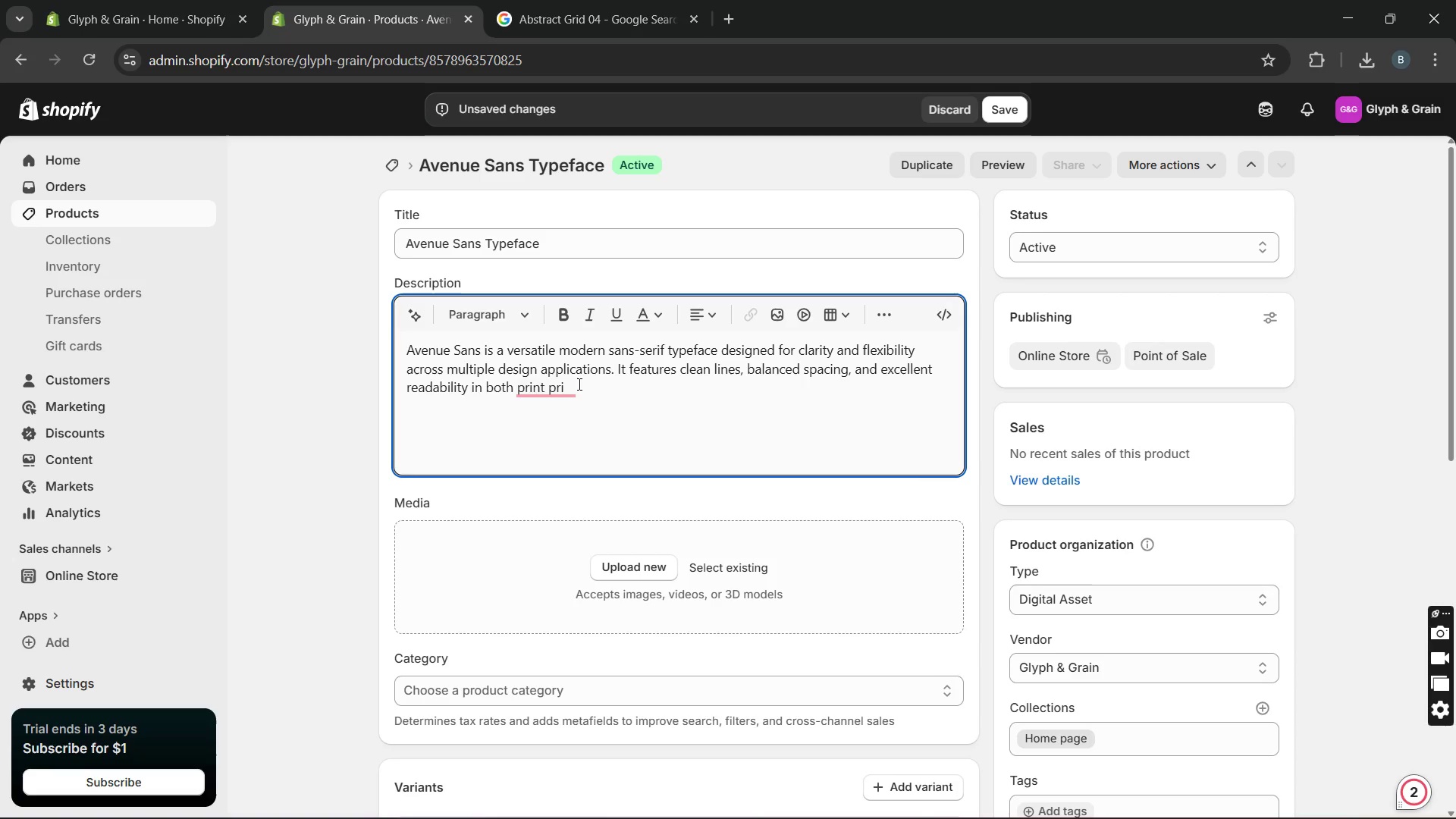 
key(Backspace)
 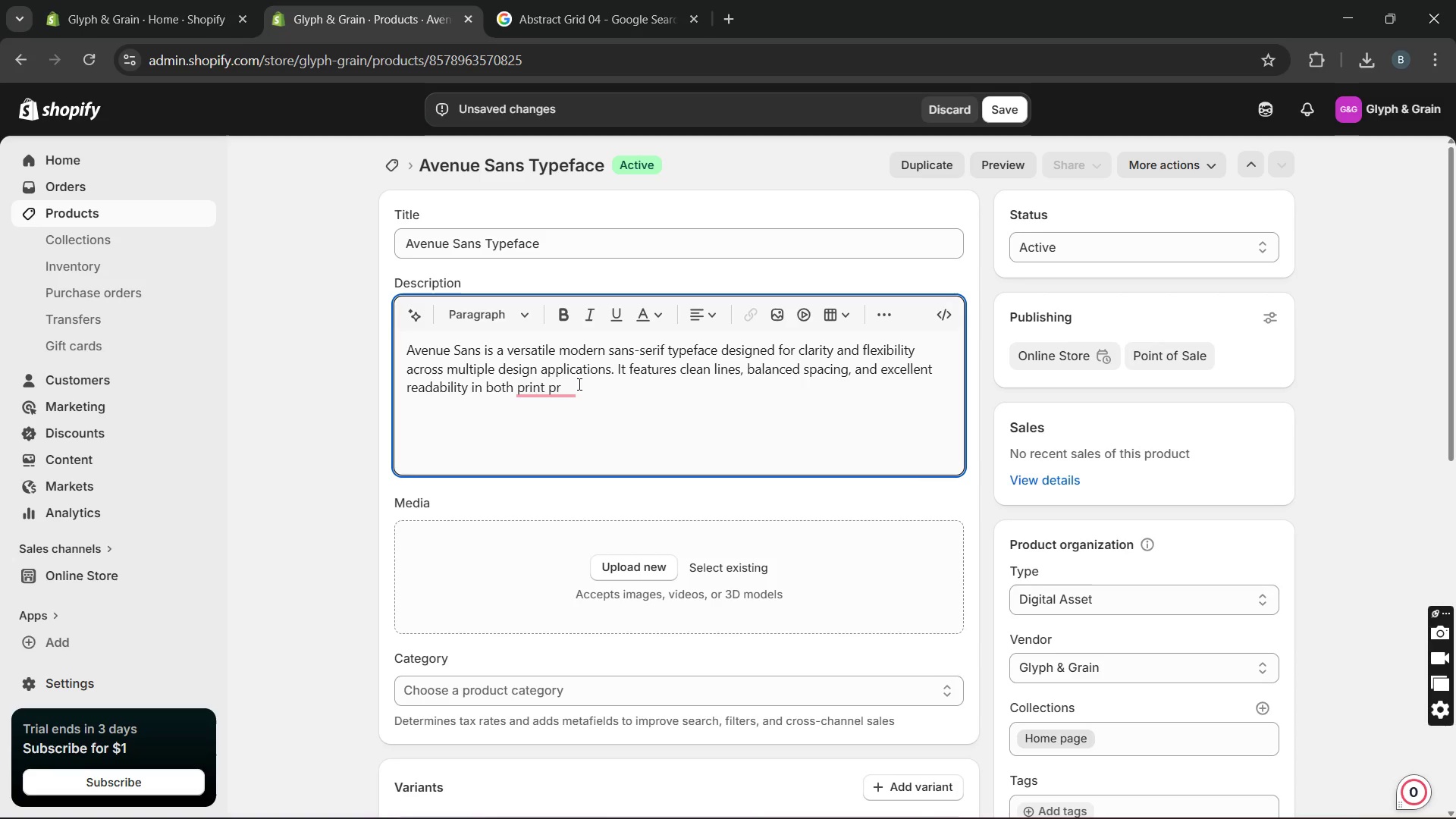 
key(Backspace)
 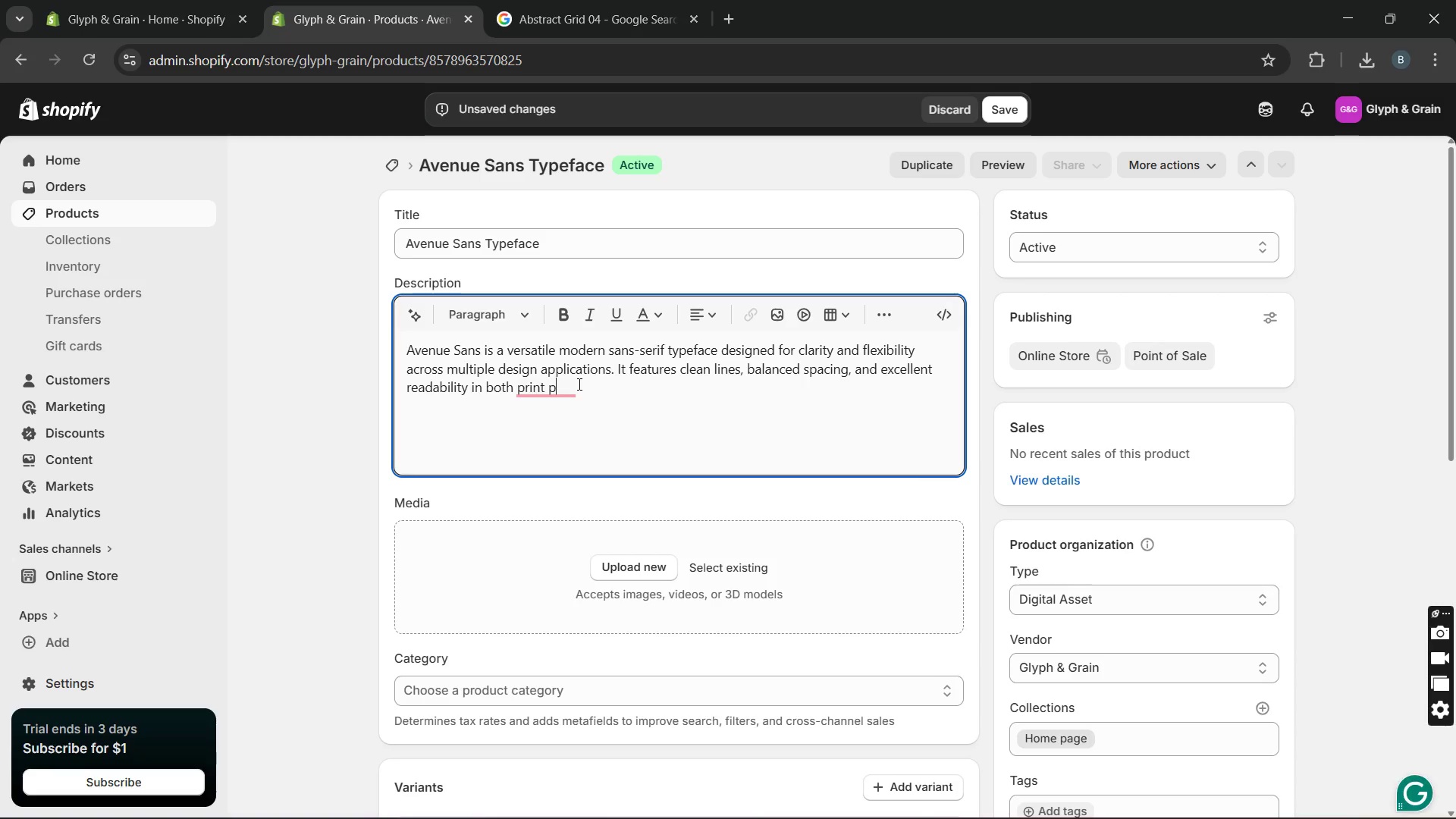 
key(Backspace)
 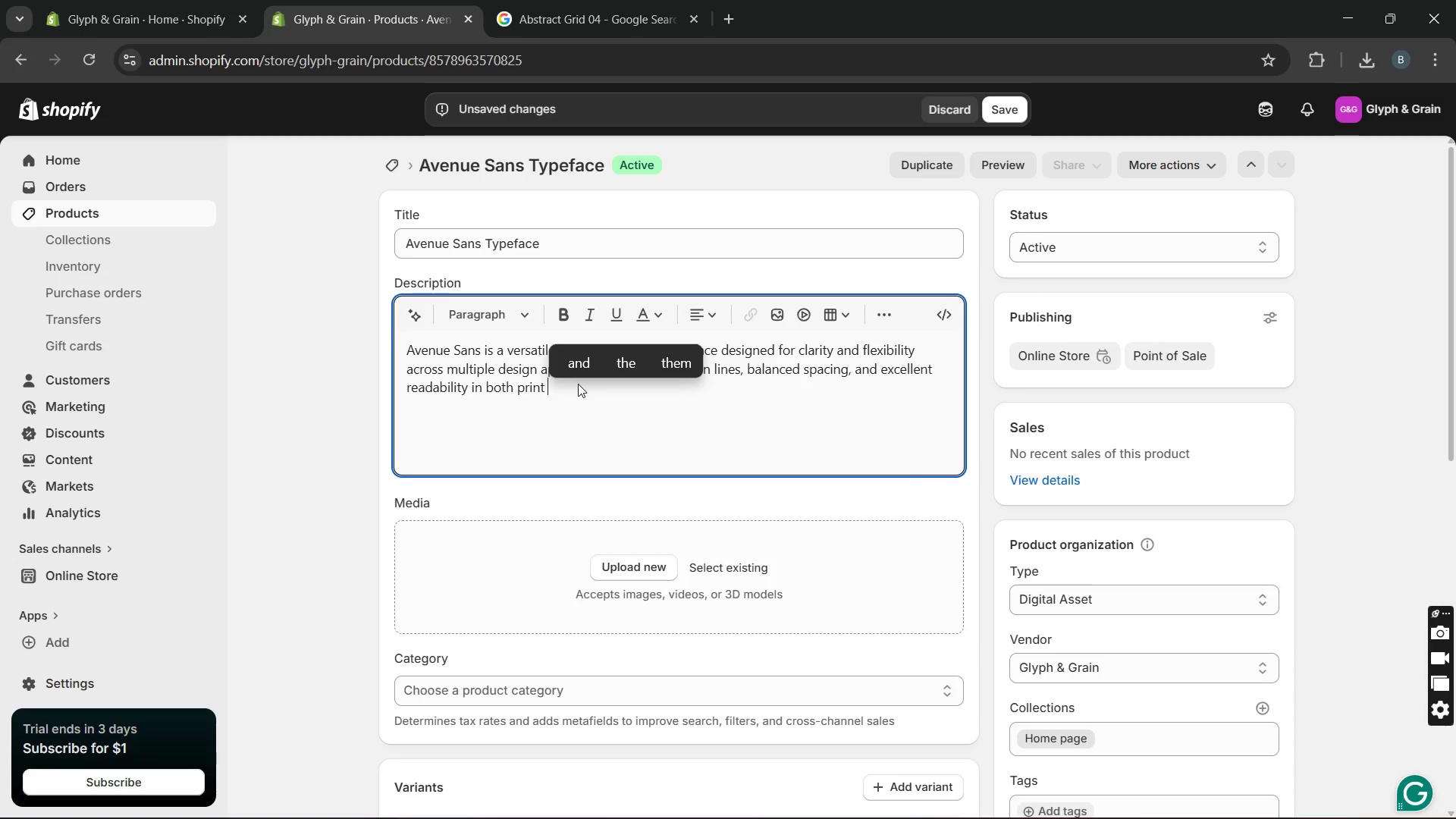 
type(and digital formats. The fonts adapts d)
key(Backspace)
type(se)
 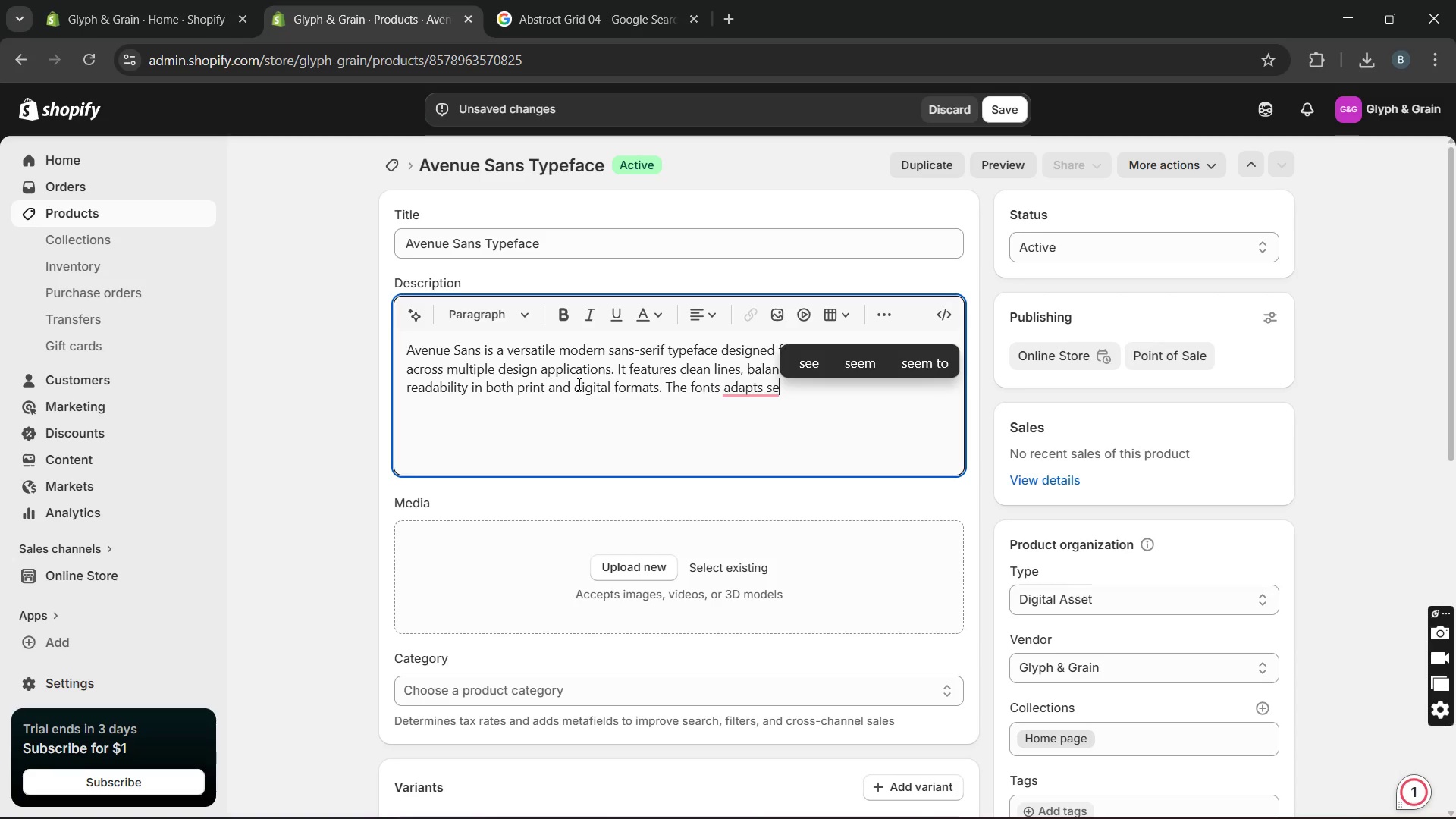 
type(amlessy to branding )
key(Backspace)
type(, Y)
key(Backspace)
type(UI )
key(Backspace)
type(, and editorial )
 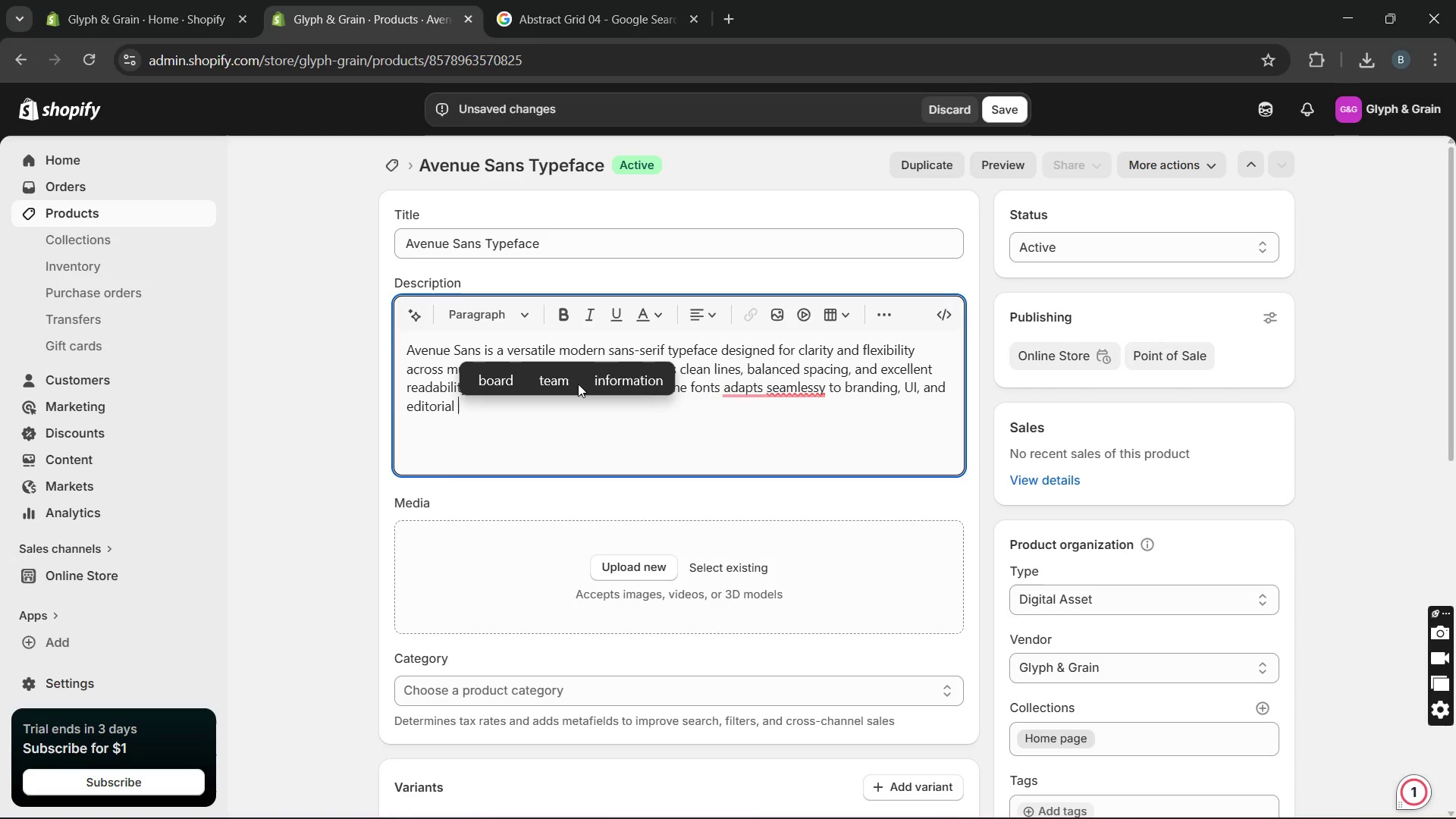 
type(projects. Ideal for designers and bussiness seeking a professional and contemporary look,)
key(Backspace)
type(.)
 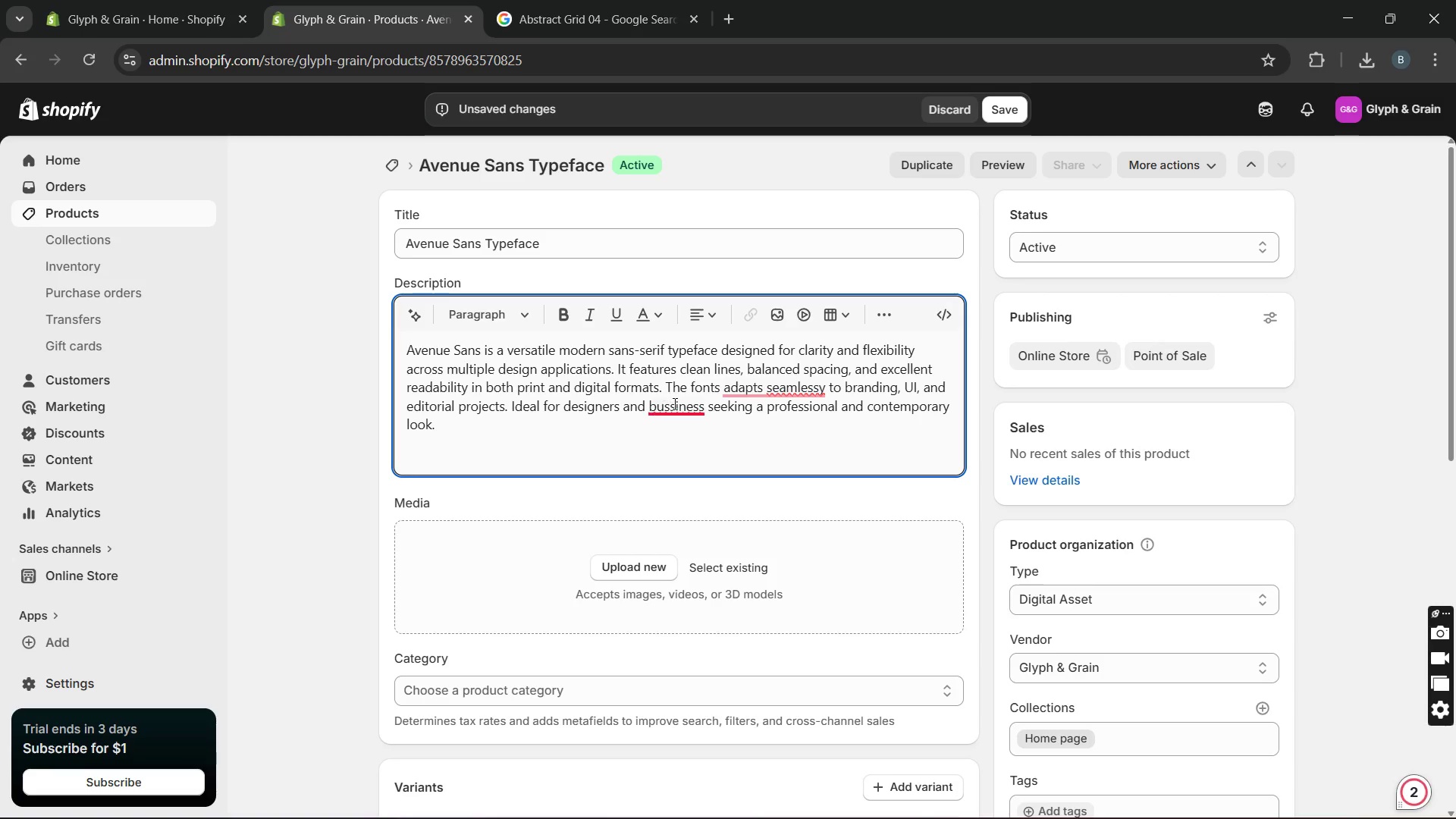 
left_click([673, 404])
 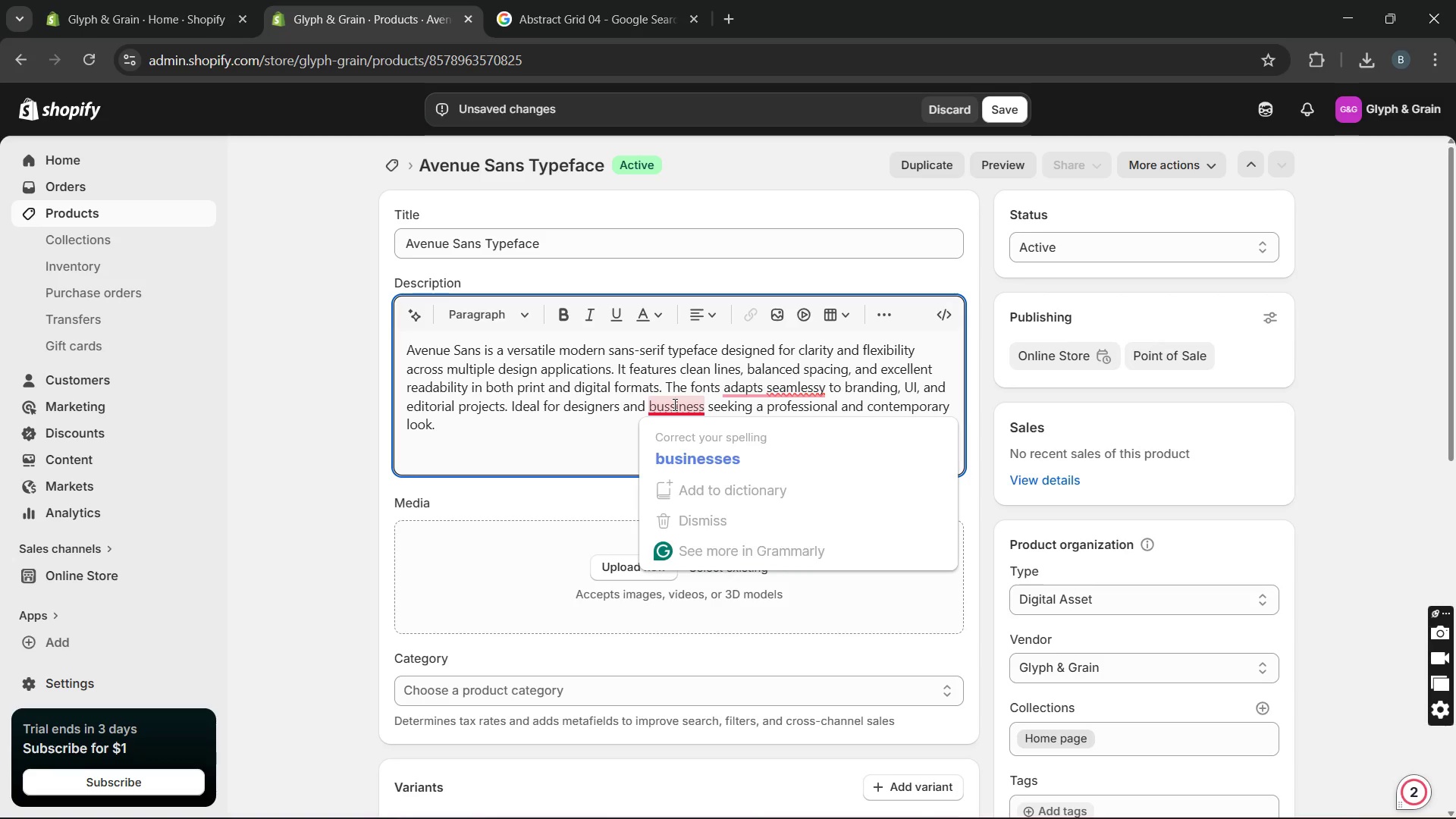 
key(Backspace)
 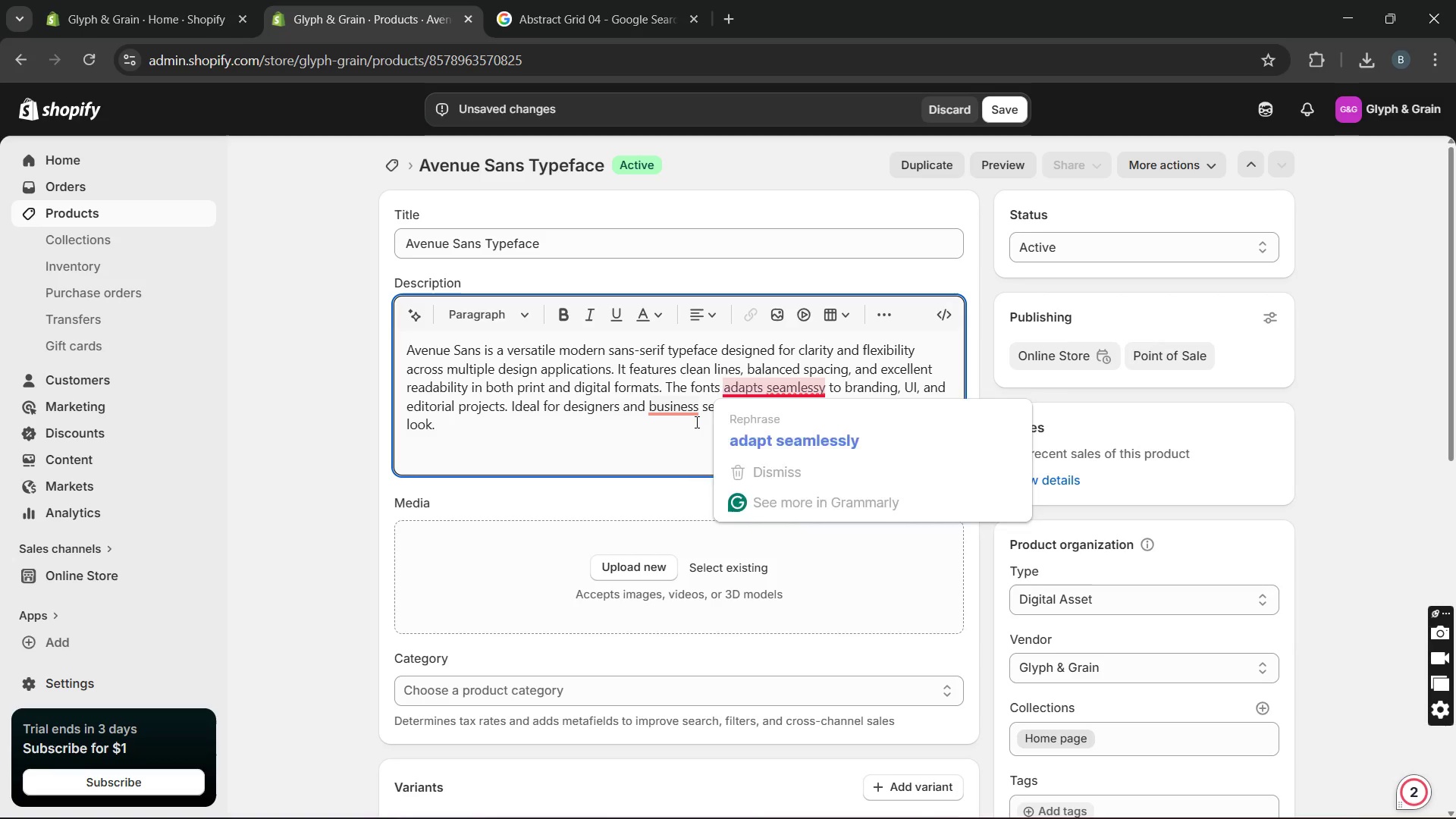 
left_click([695, 415])
 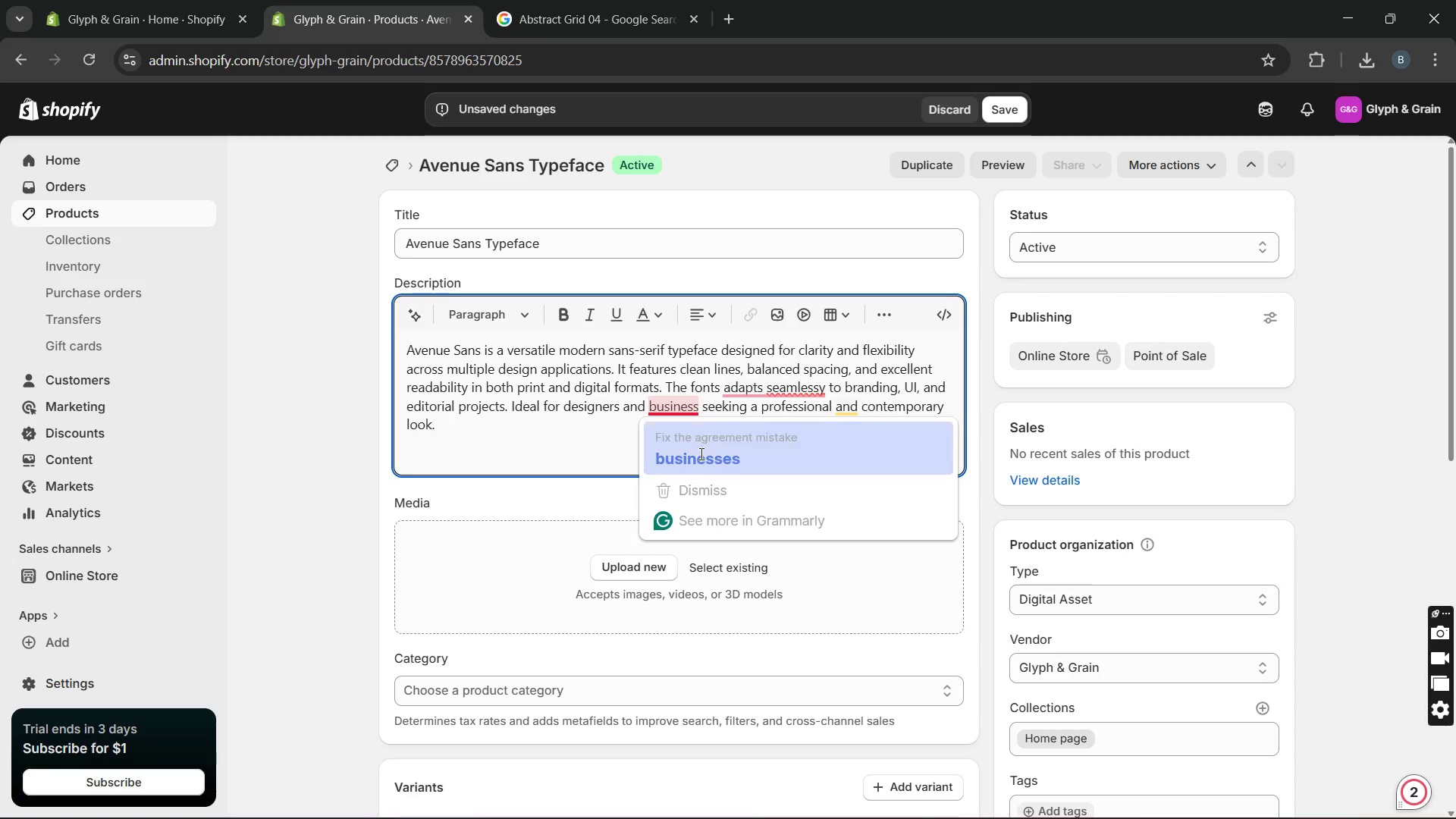 
left_click([700, 456])
 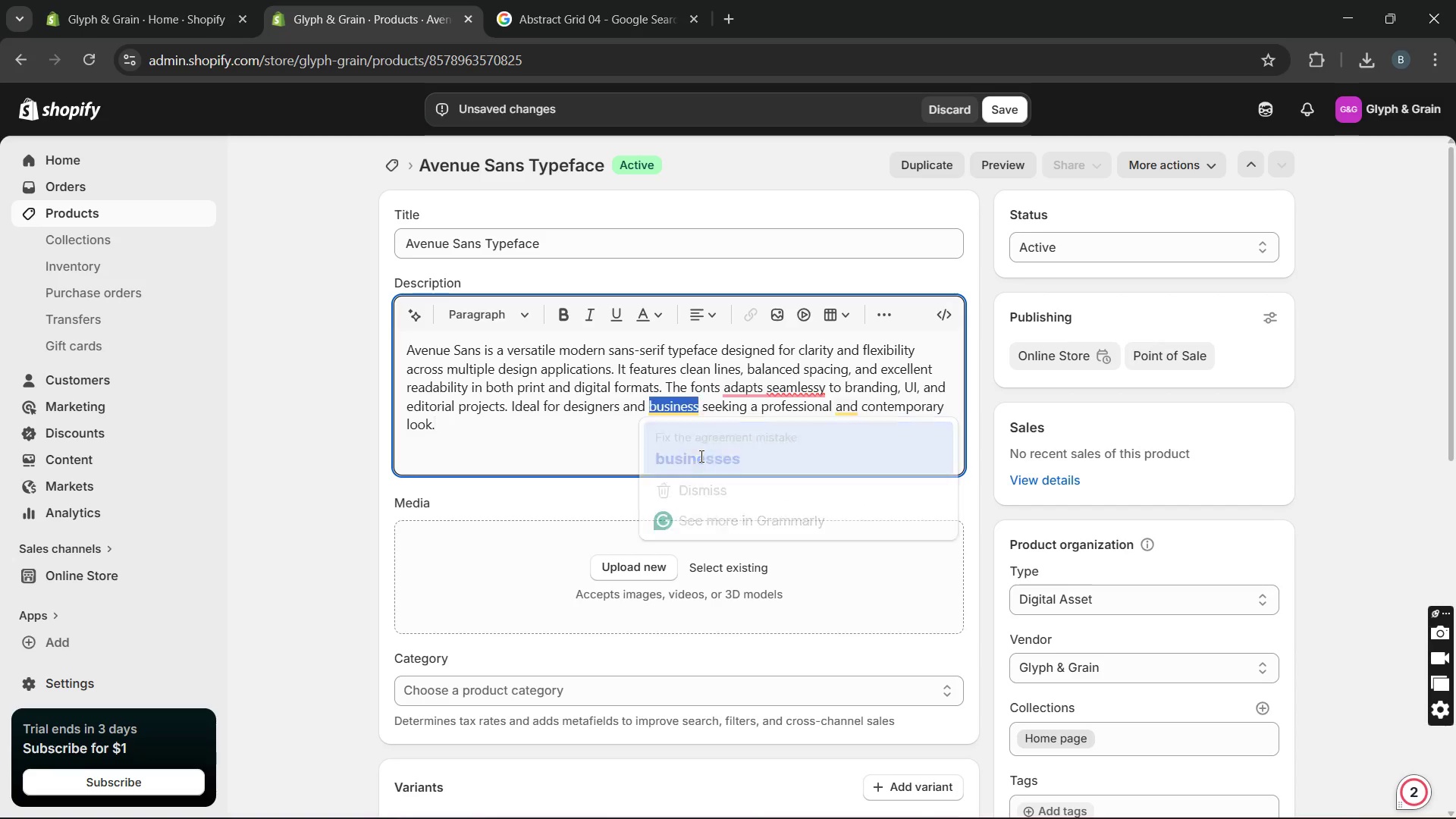 
key(Unknown)
 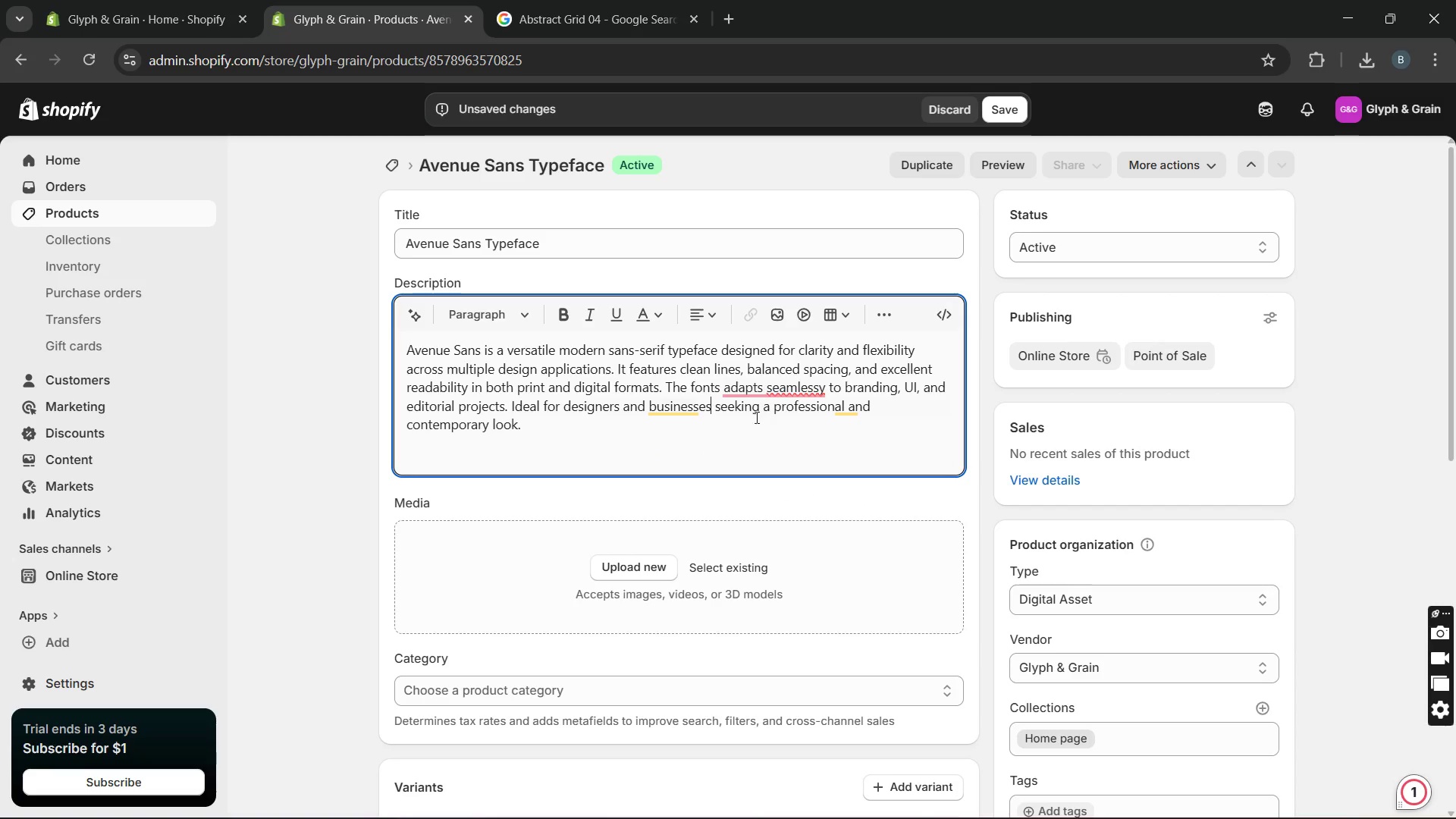 
key(Unknown)
 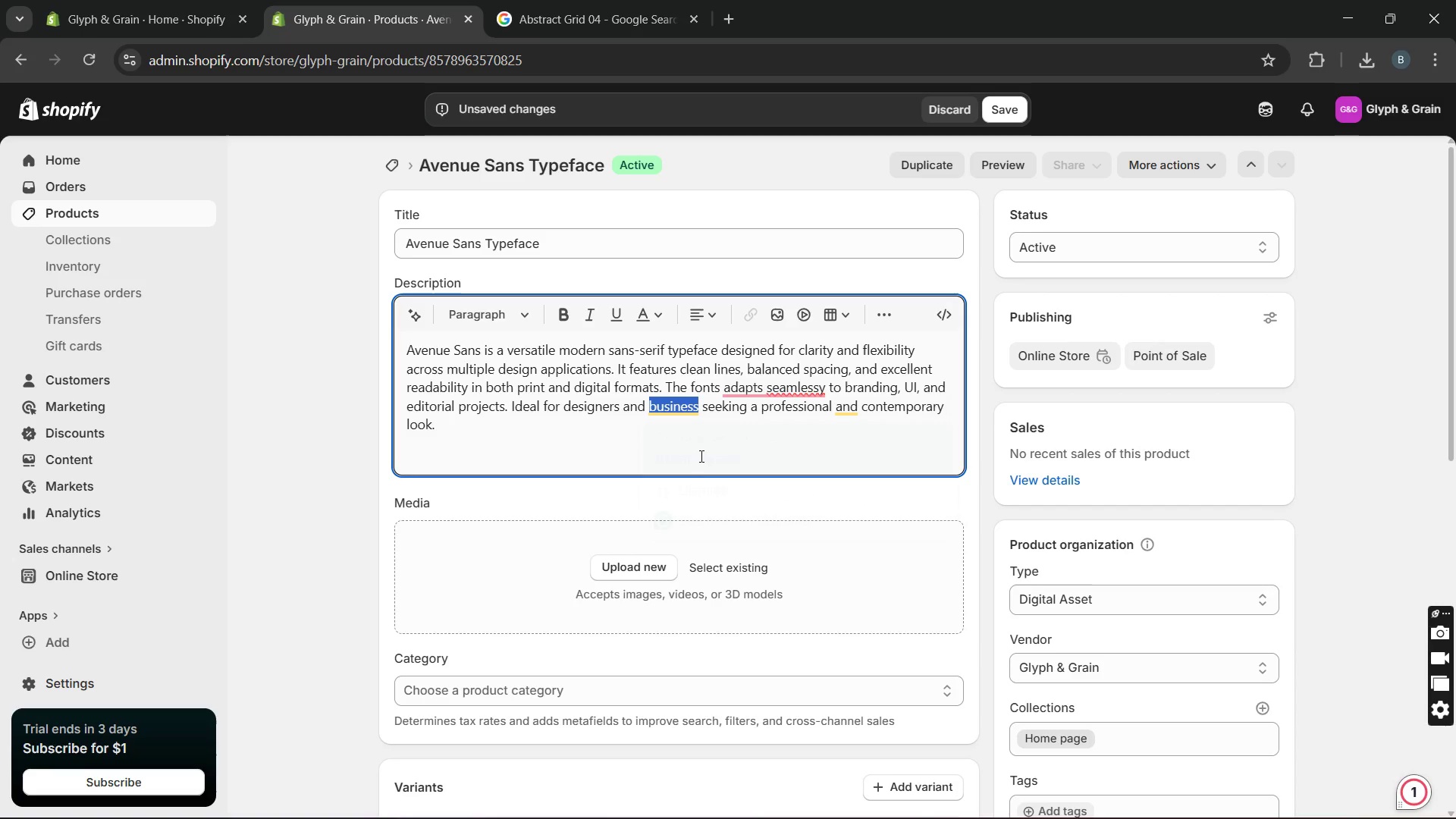 
key(Unknown)
 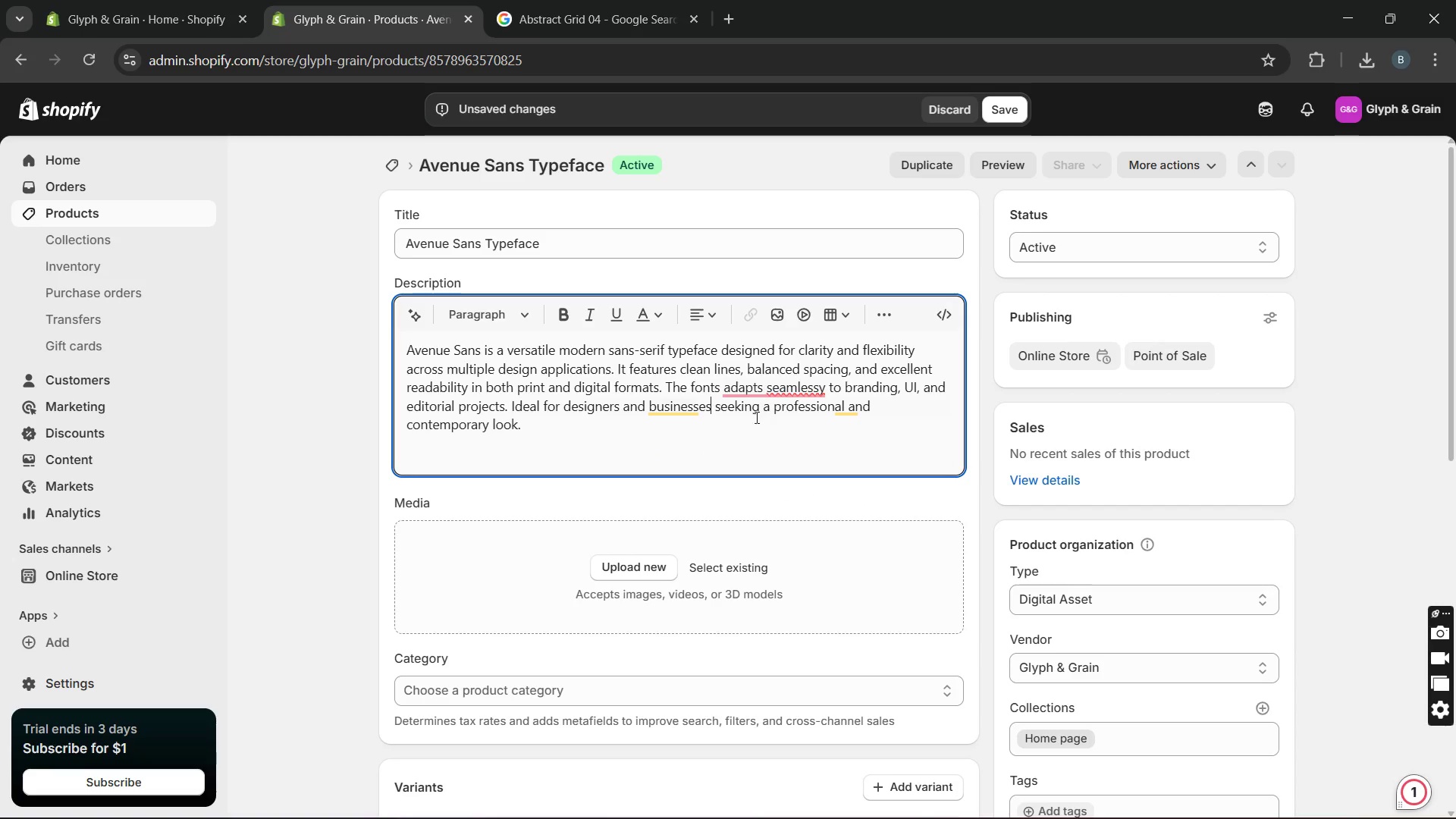 
key(Unknown)
 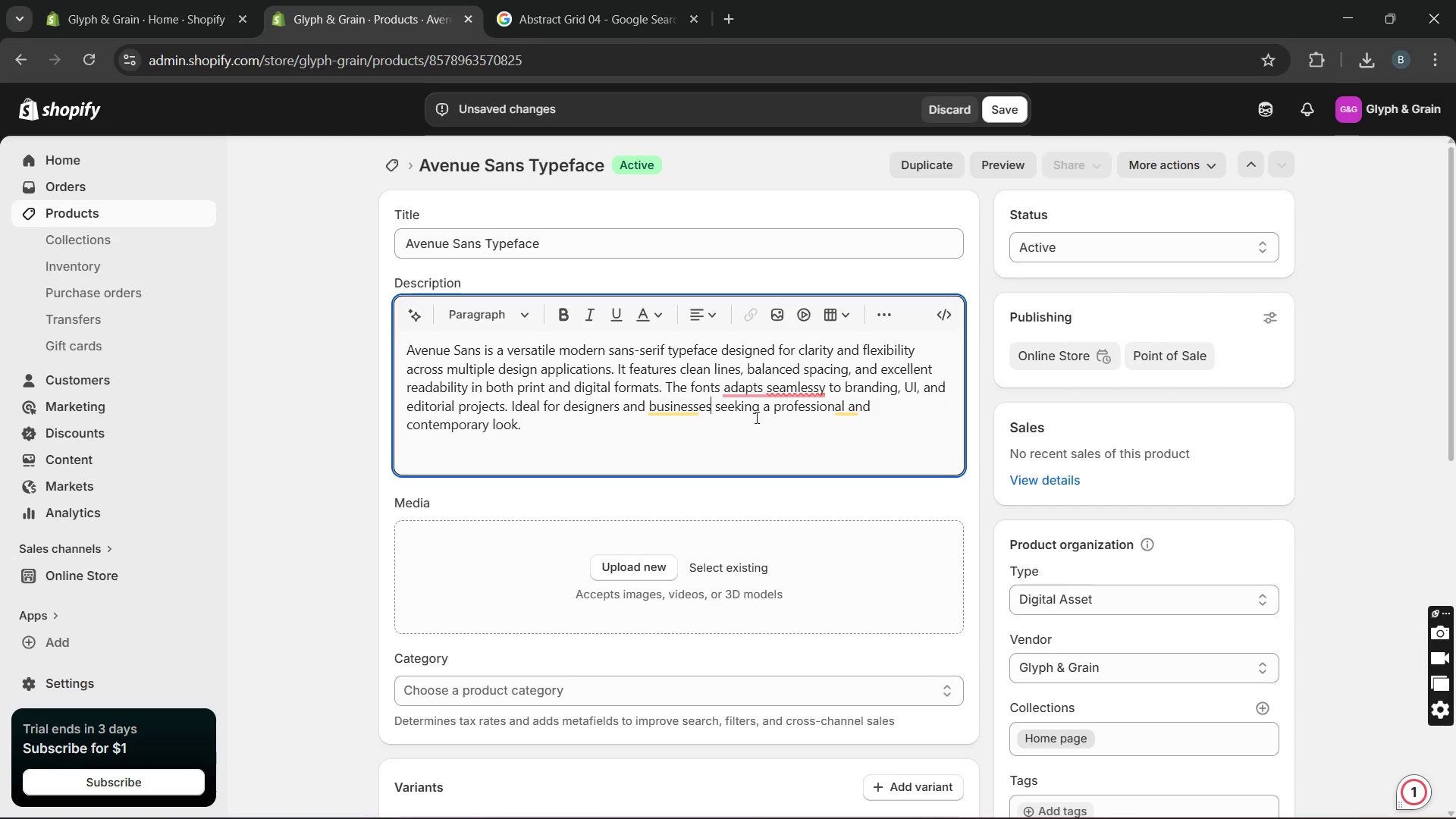 
key(Unknown)
 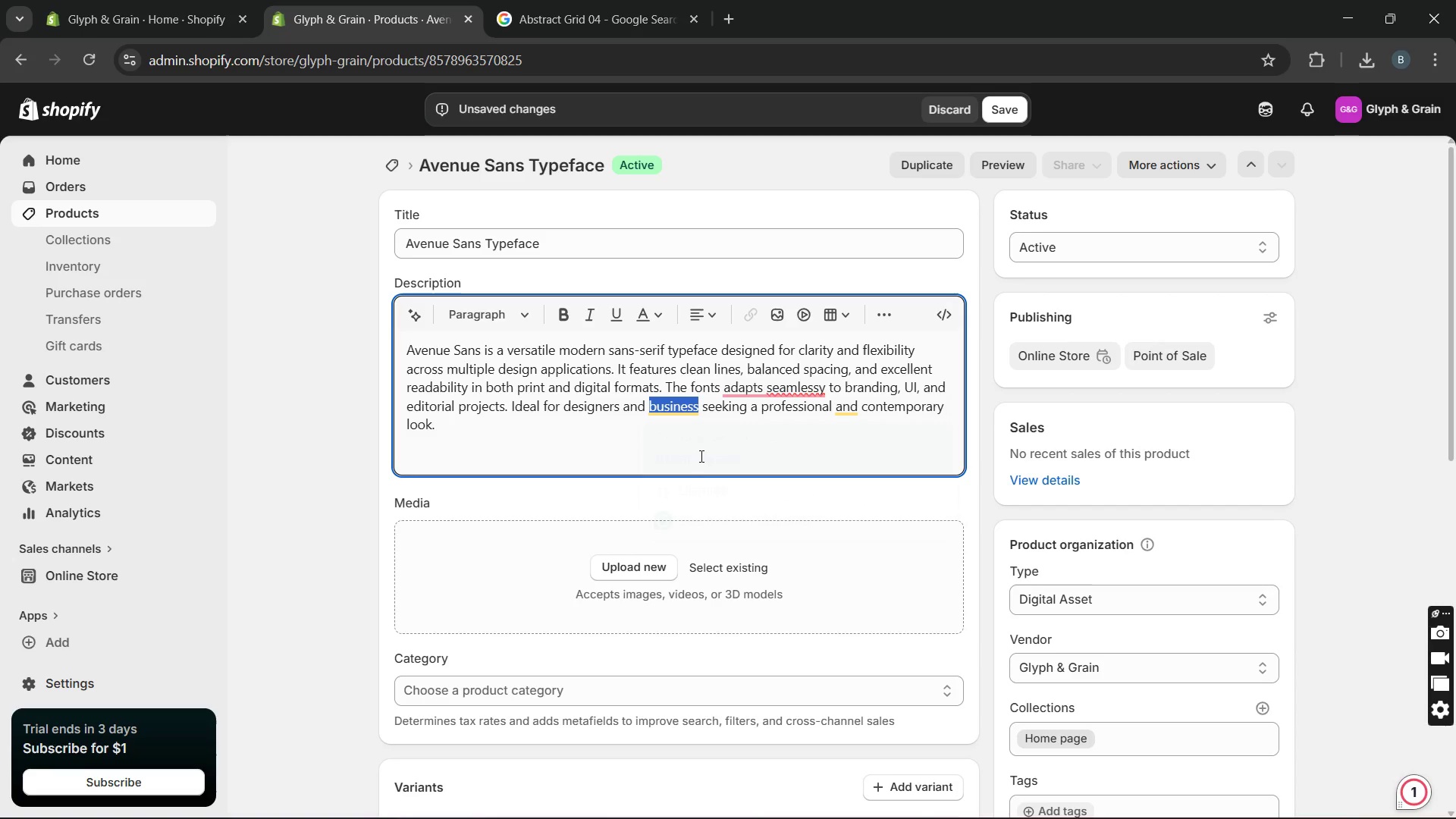 
key(Unknown)
 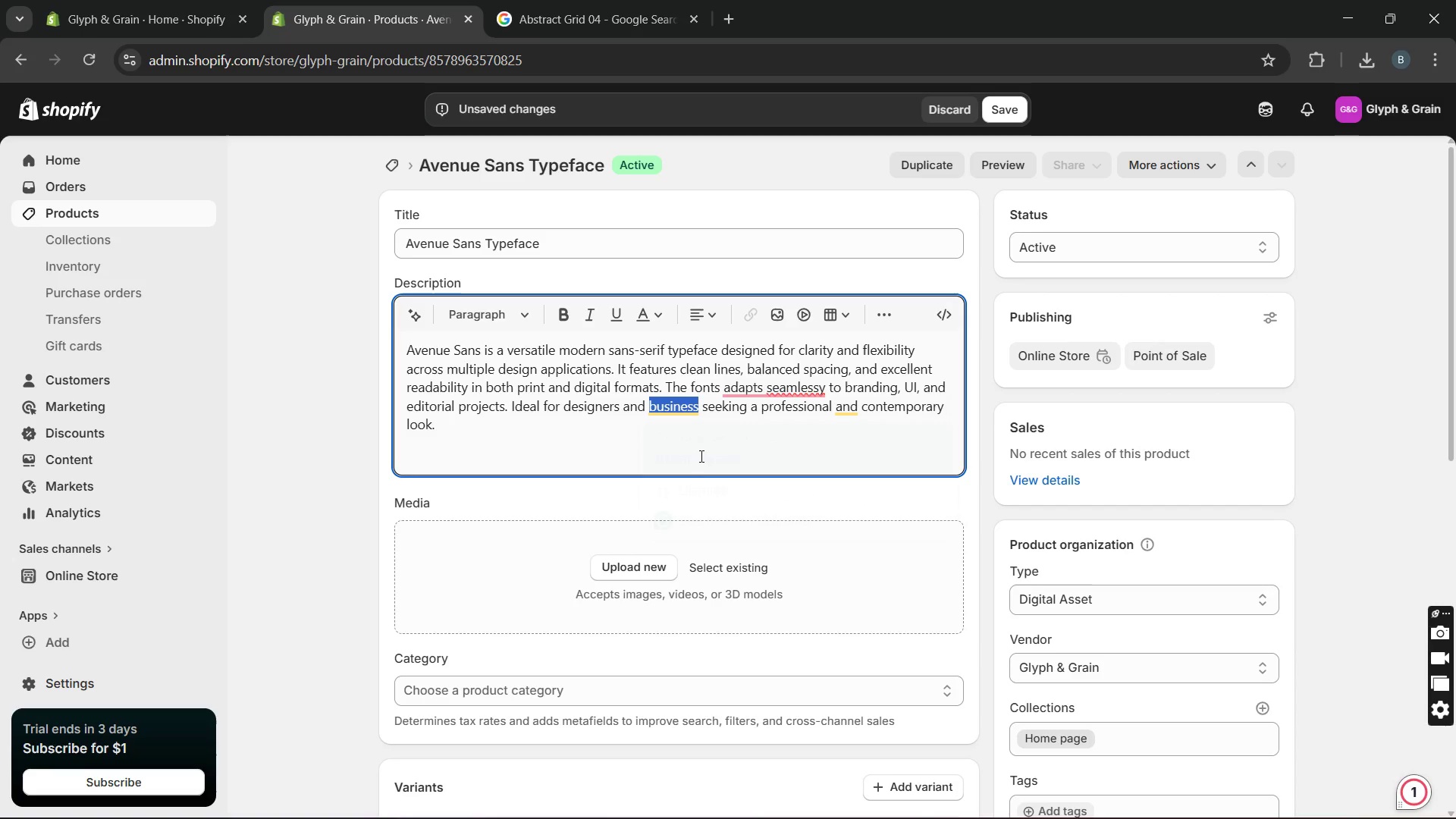 
key(Unknown)
 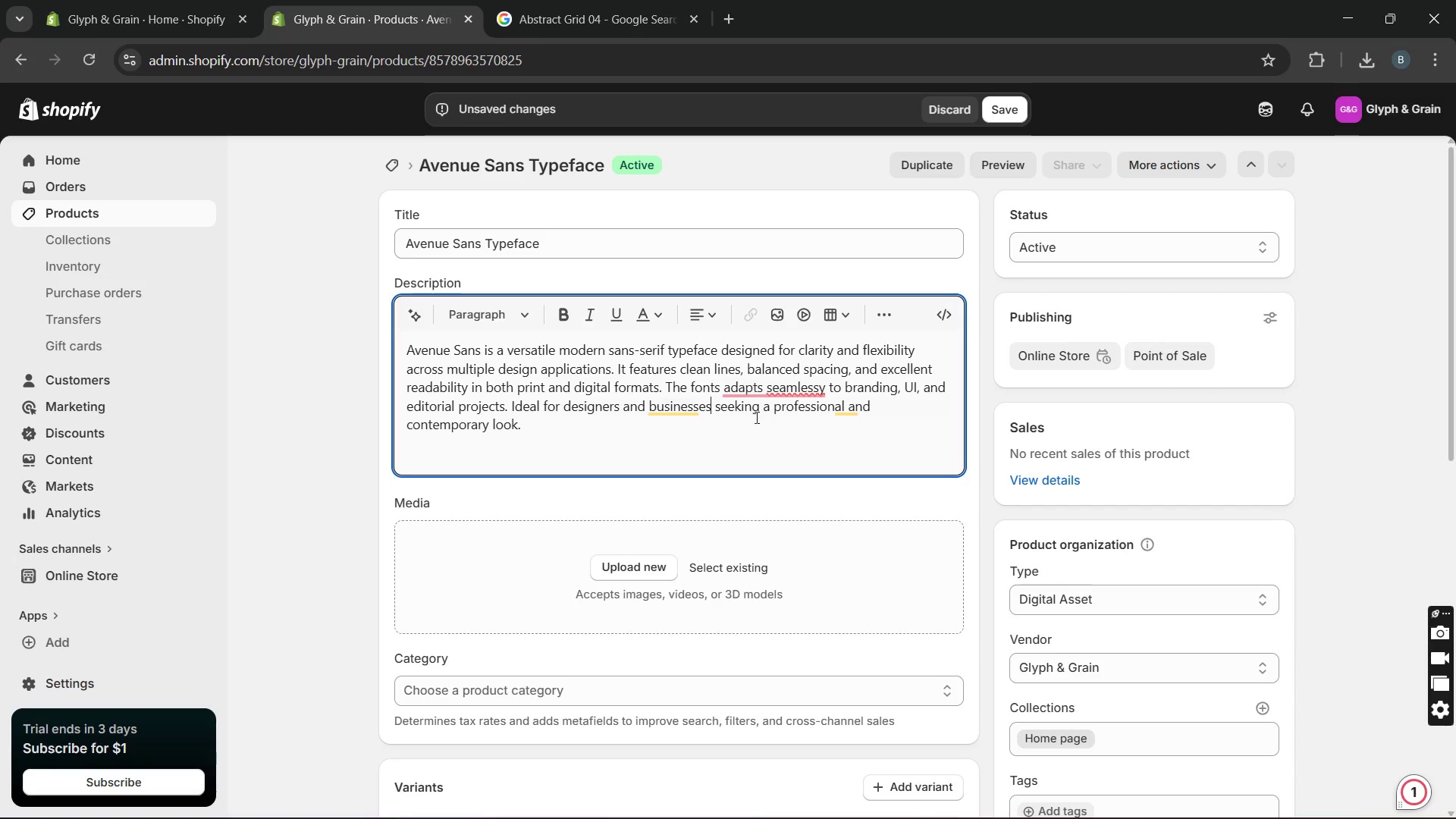 
key(Unknown)
 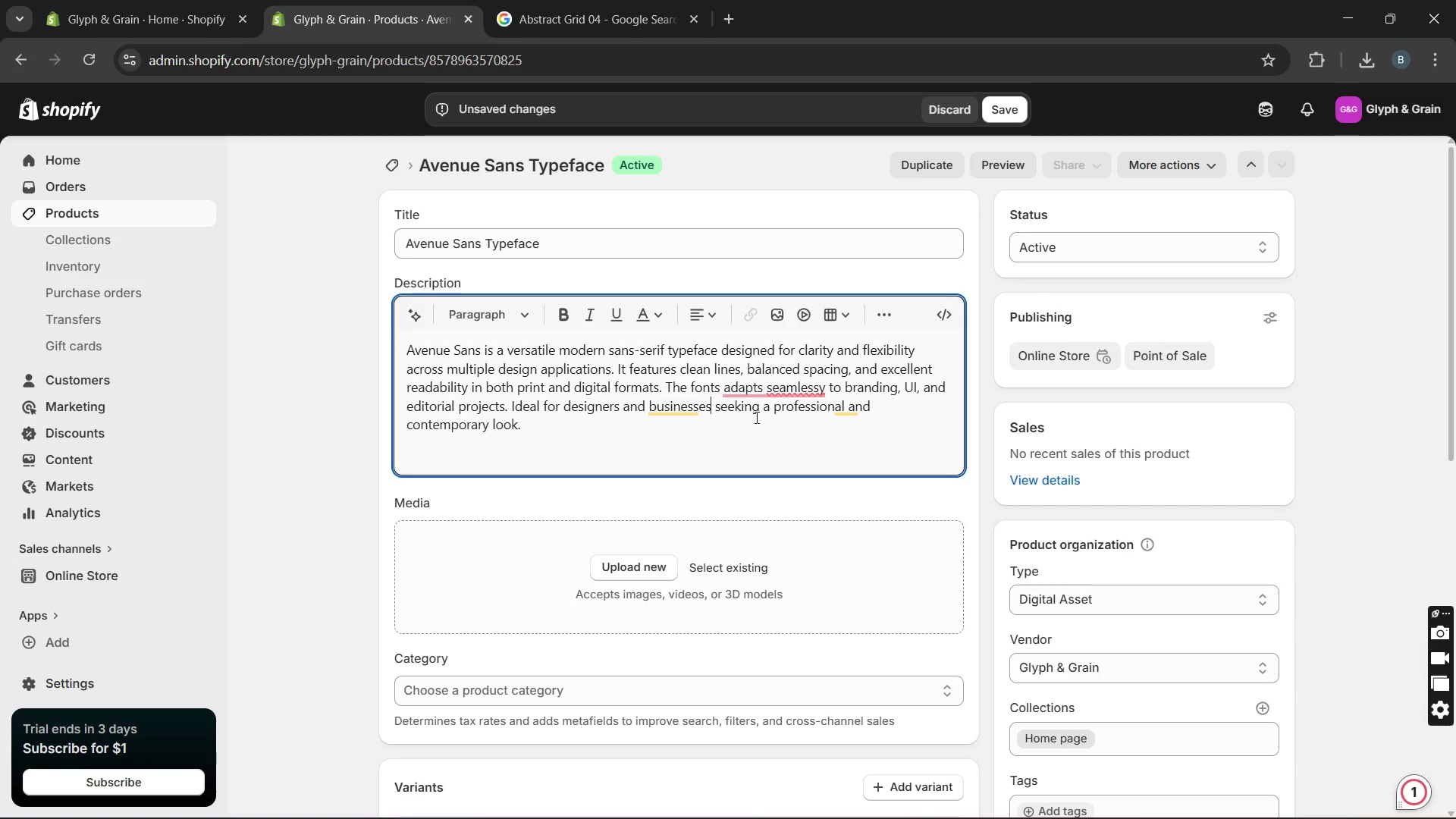 
hold_key(key=Unknown, duration=2.17)
 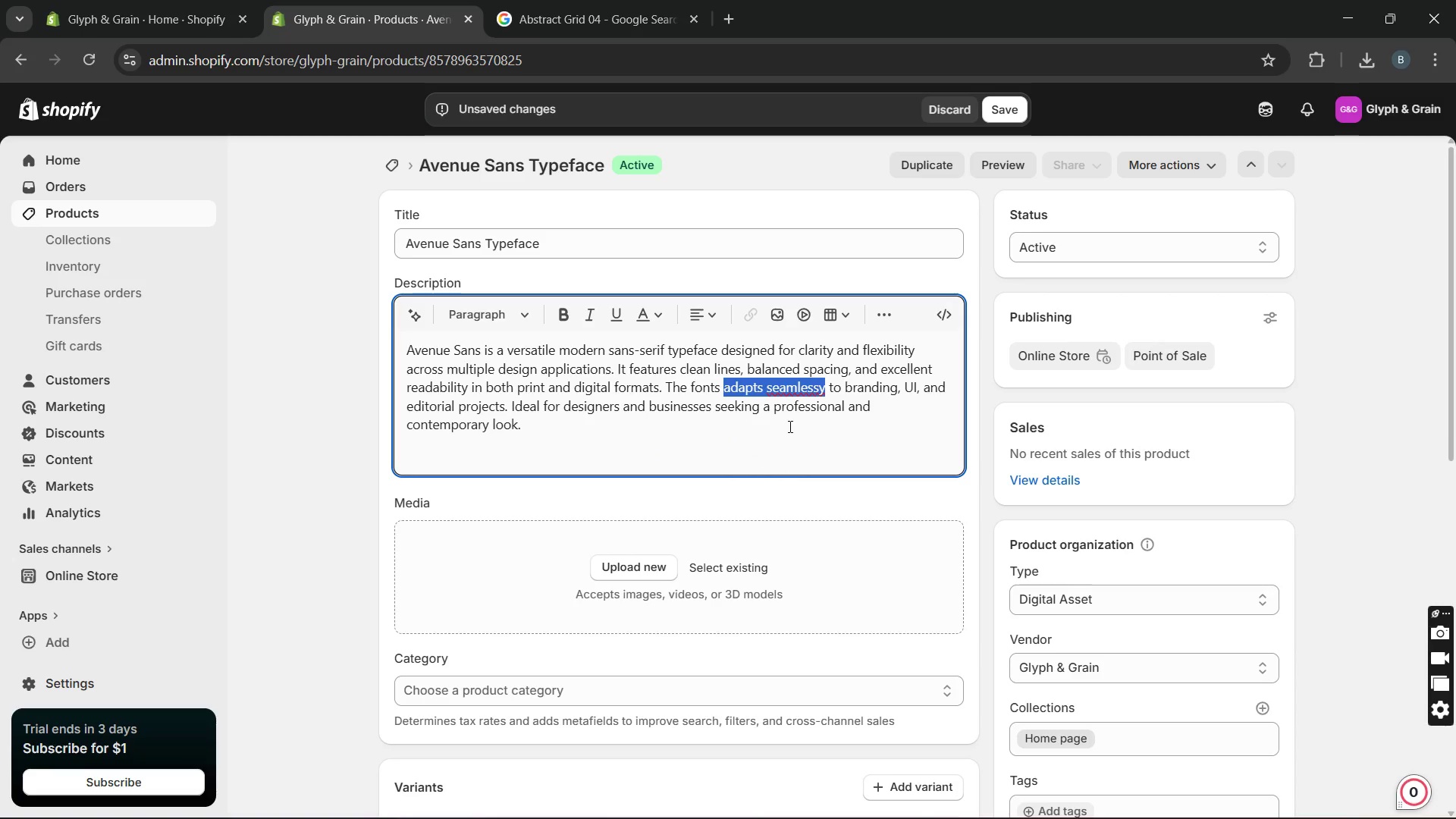 
left_click([789, 426])
 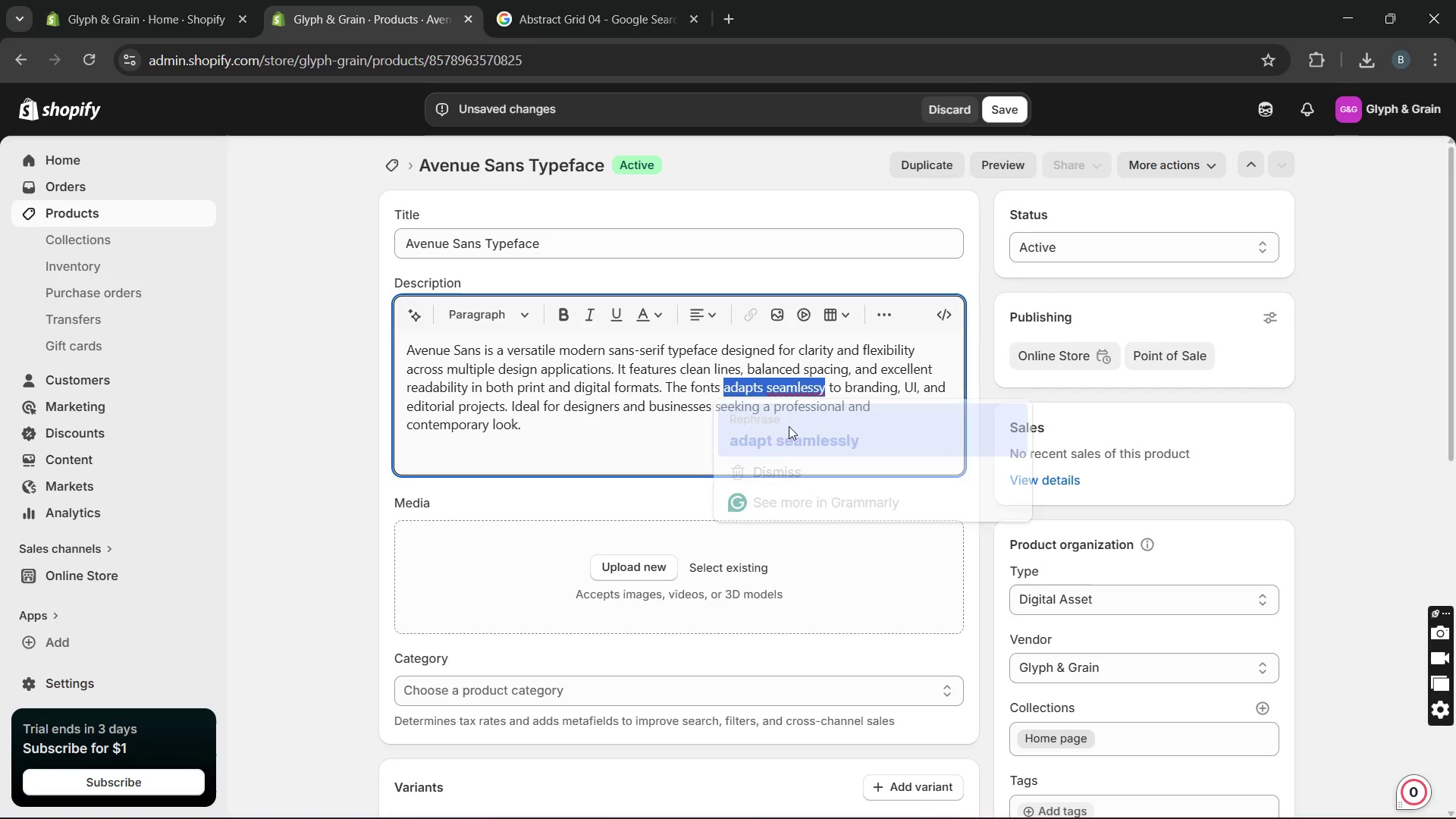 
key(Unknown)
 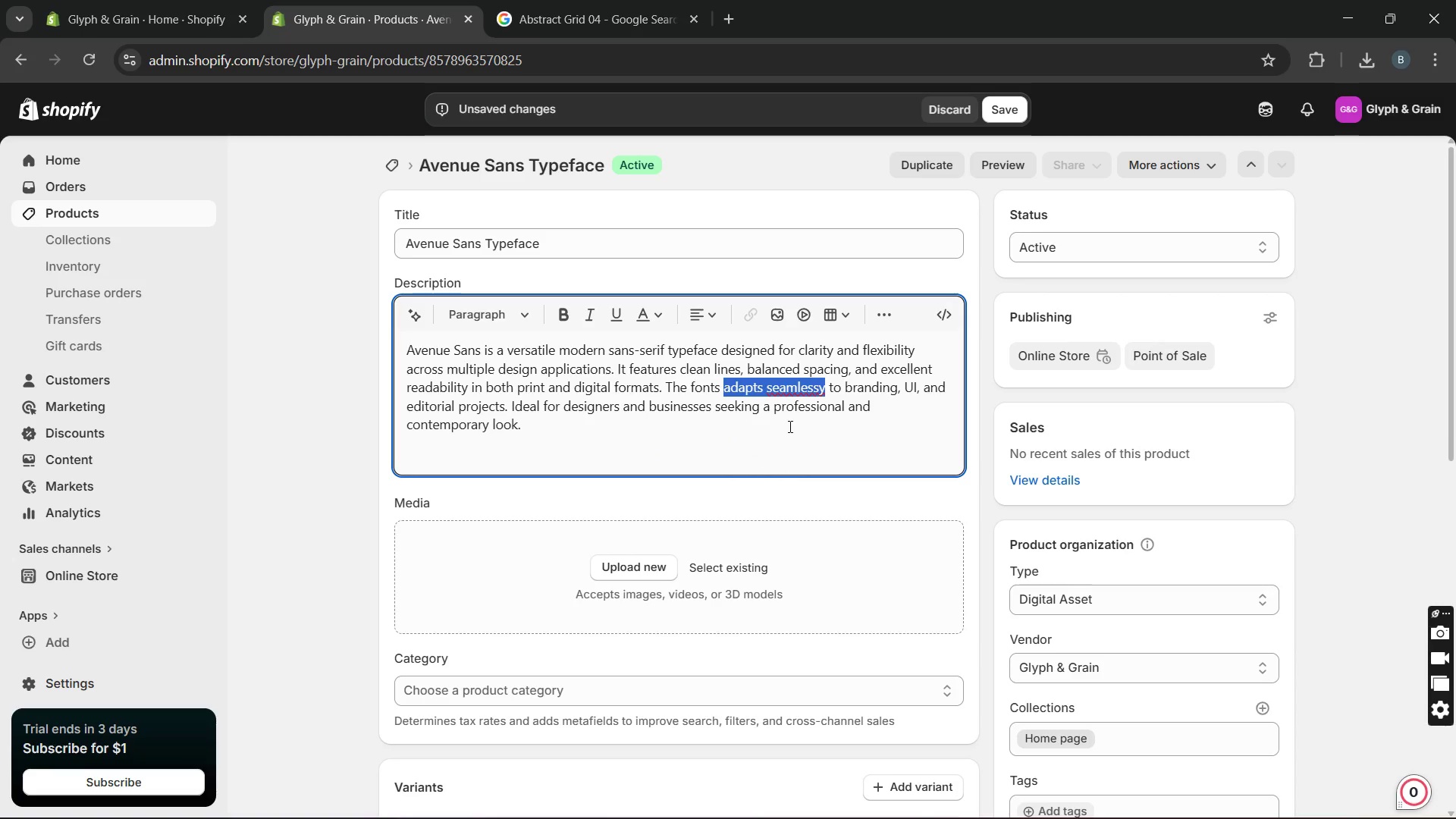 
key(Unknown)
 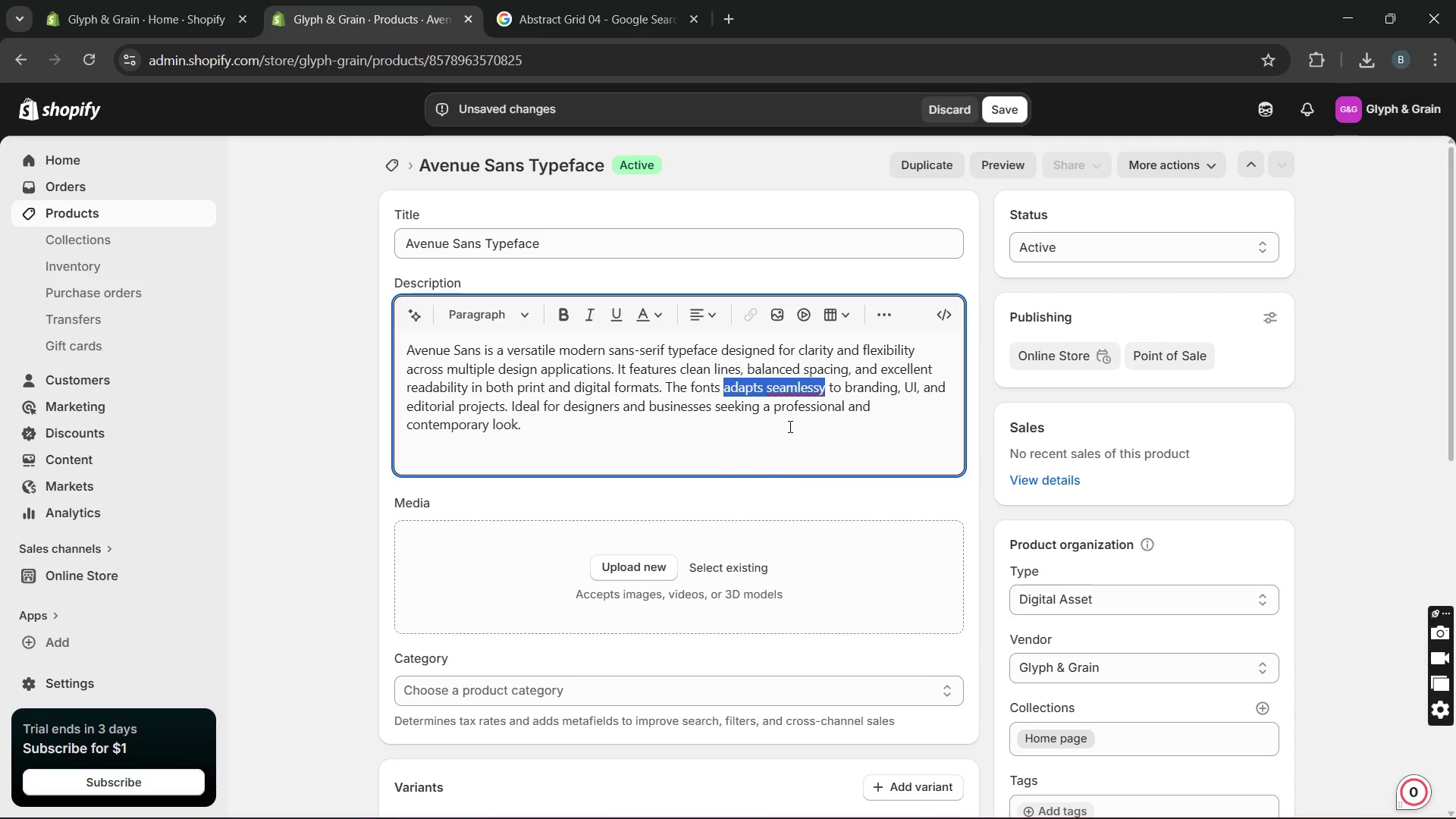 
key(Unknown)
 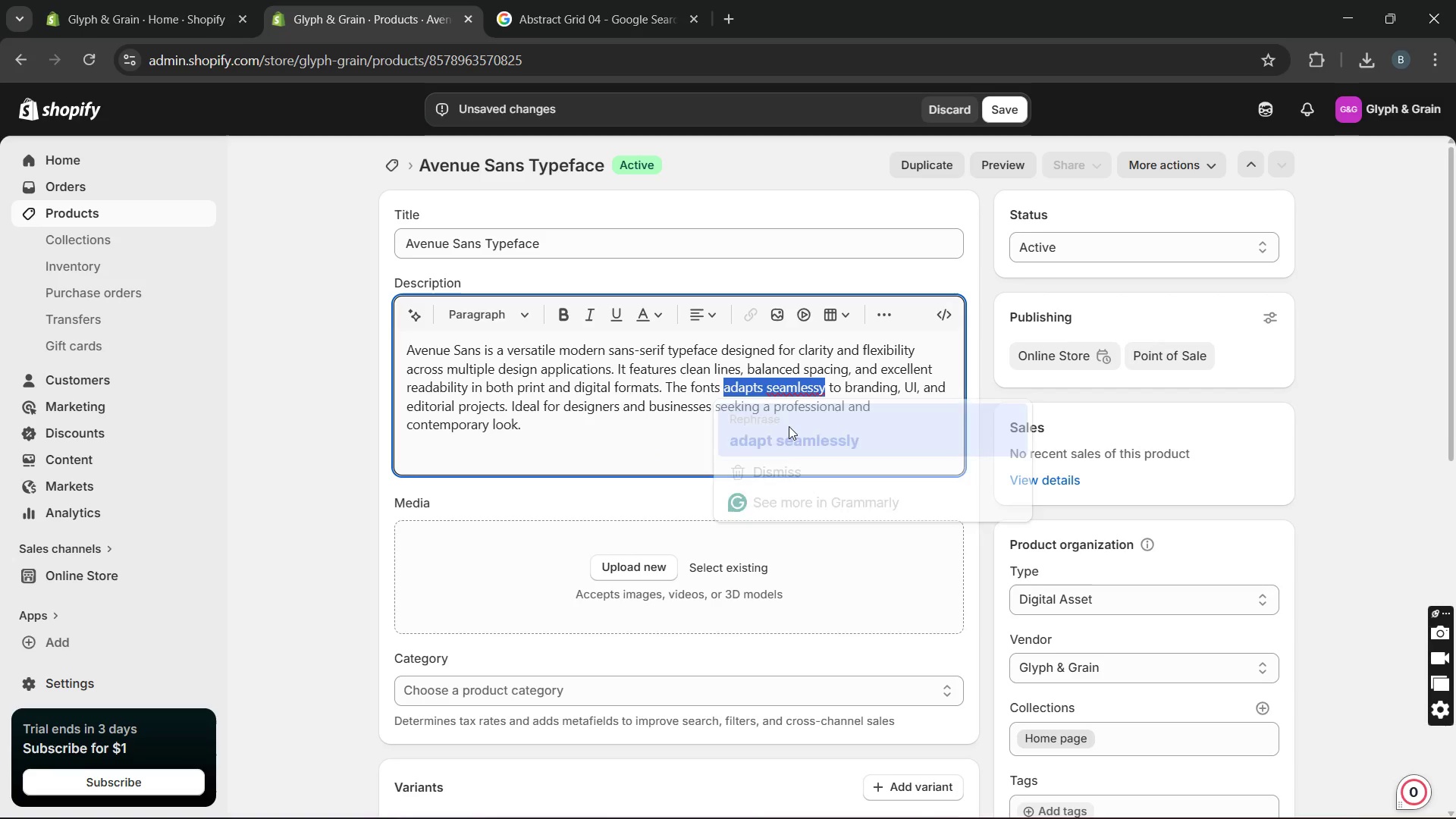 
key(Unknown)
 